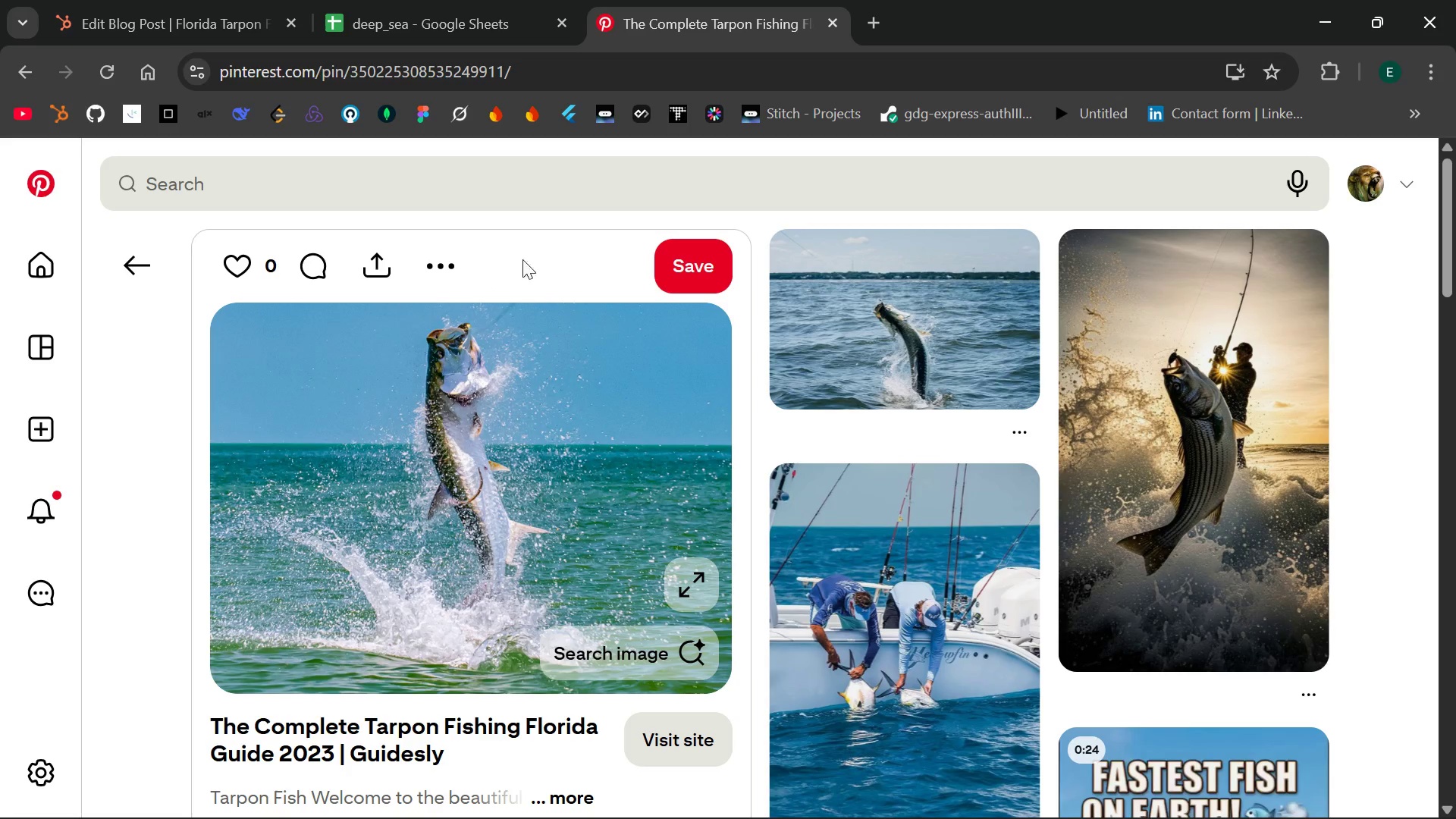 
left_click([378, 271])
 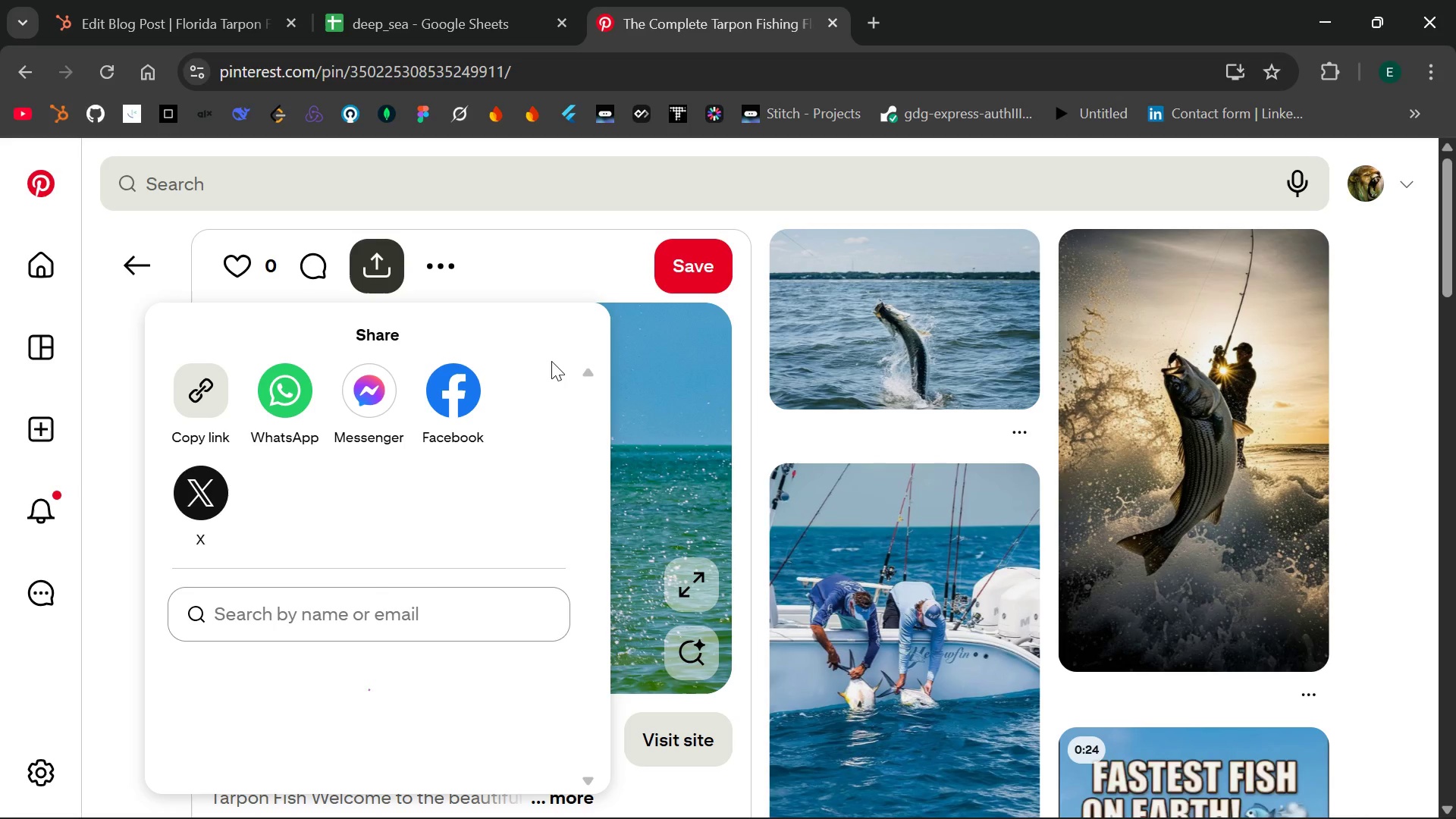 
left_click([538, 262])
 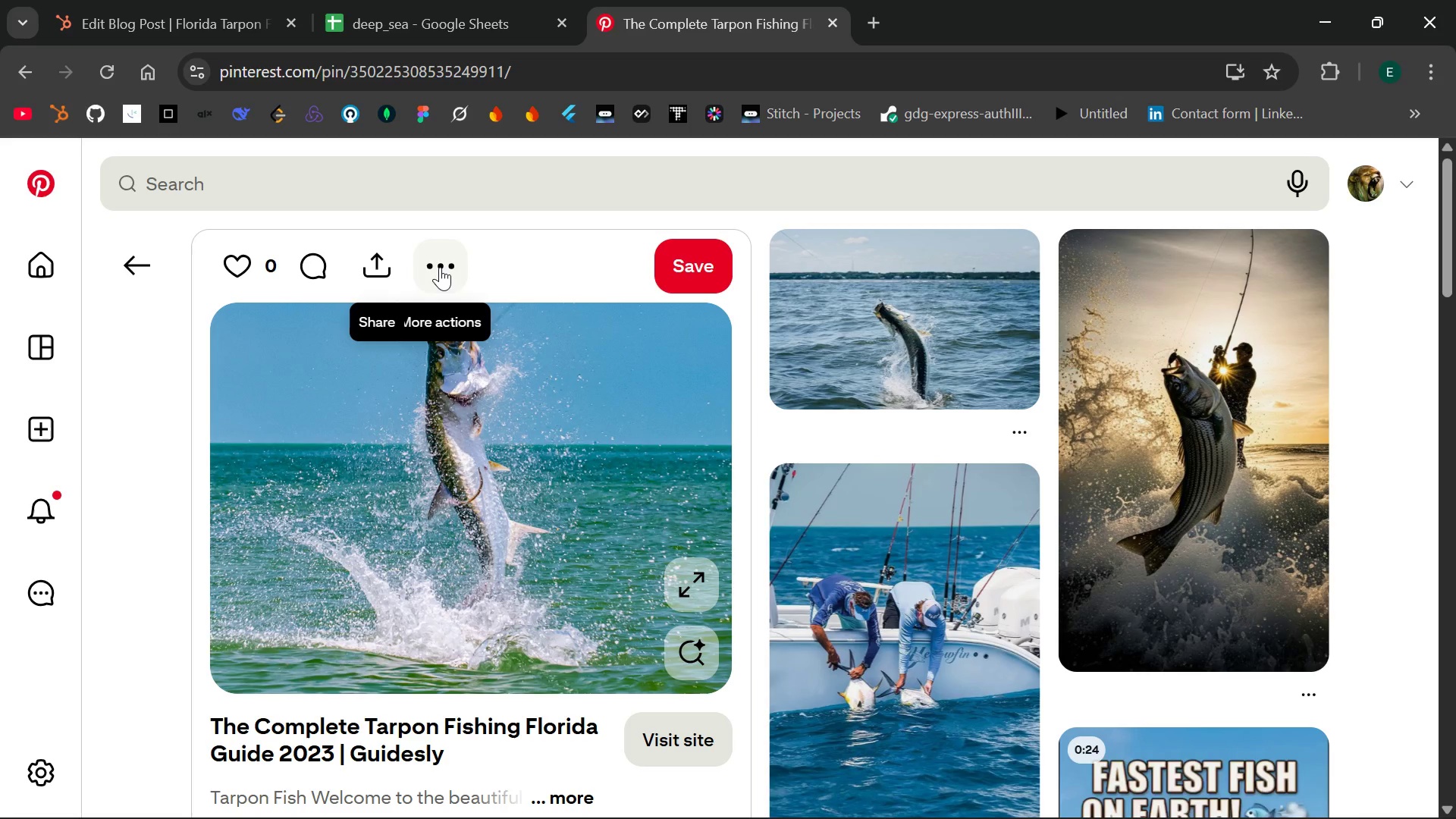 
left_click([440, 267])
 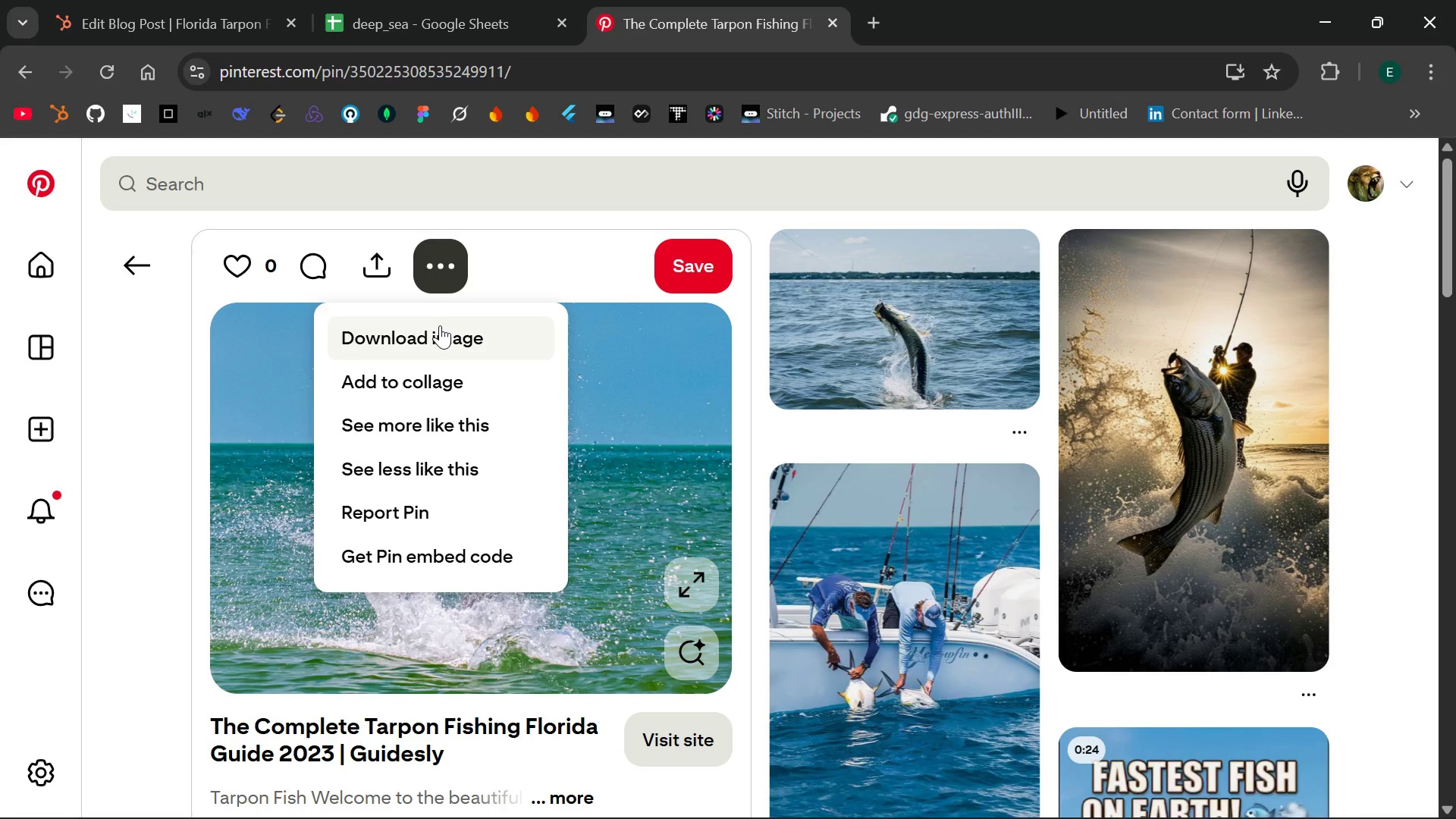 
left_click([440, 325])
 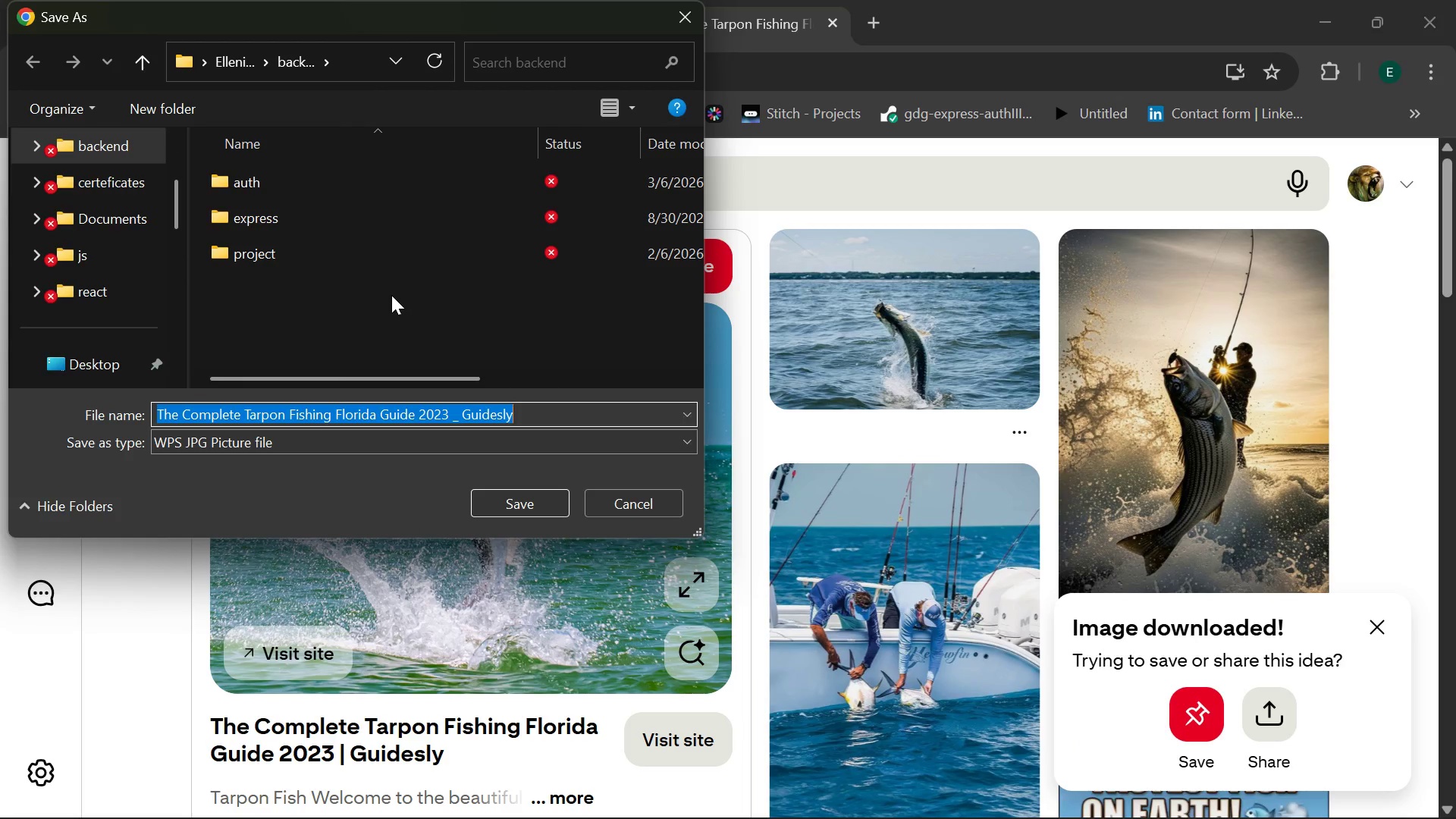 
wait(7.03)
 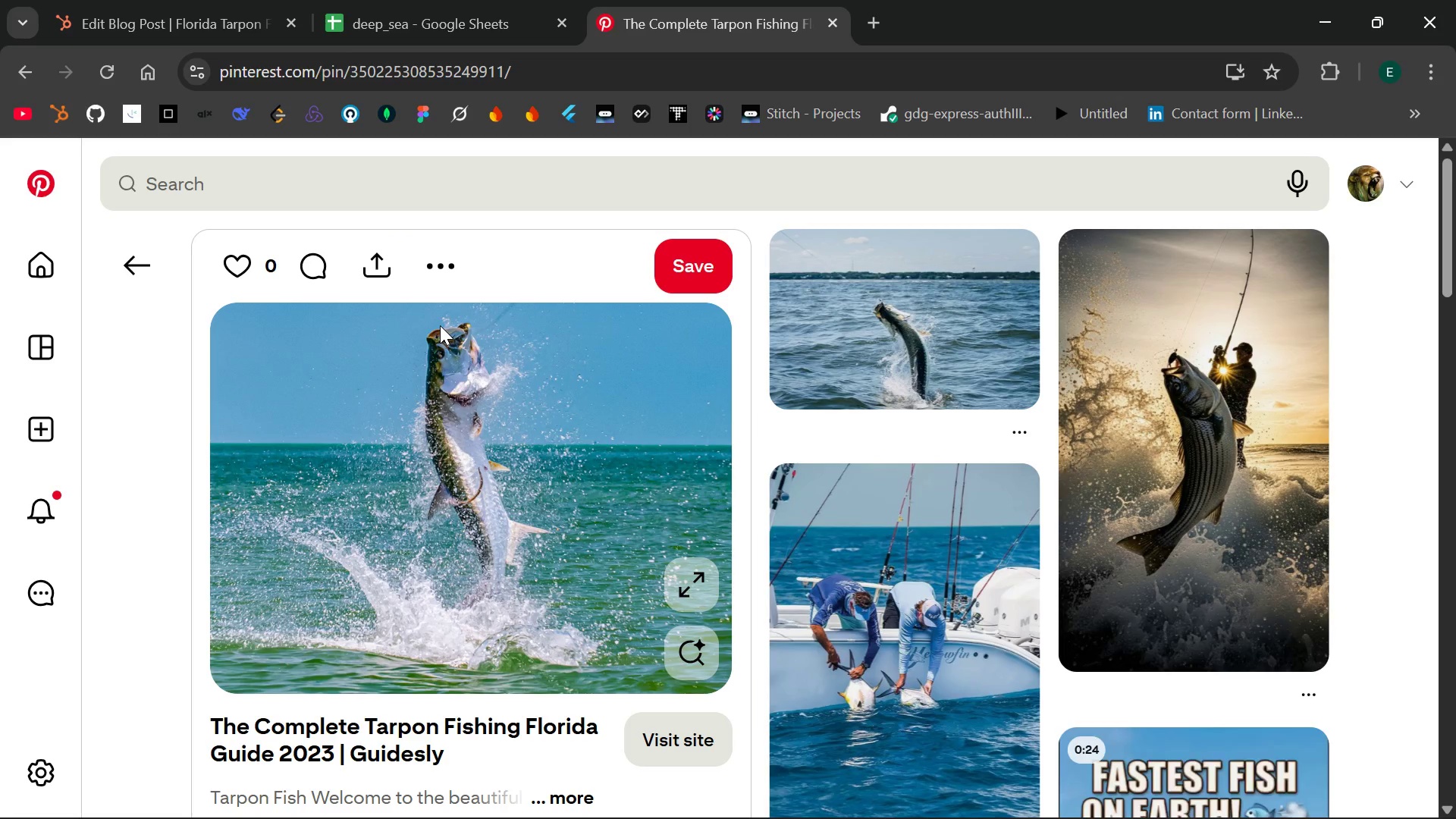 
left_click([500, 500])
 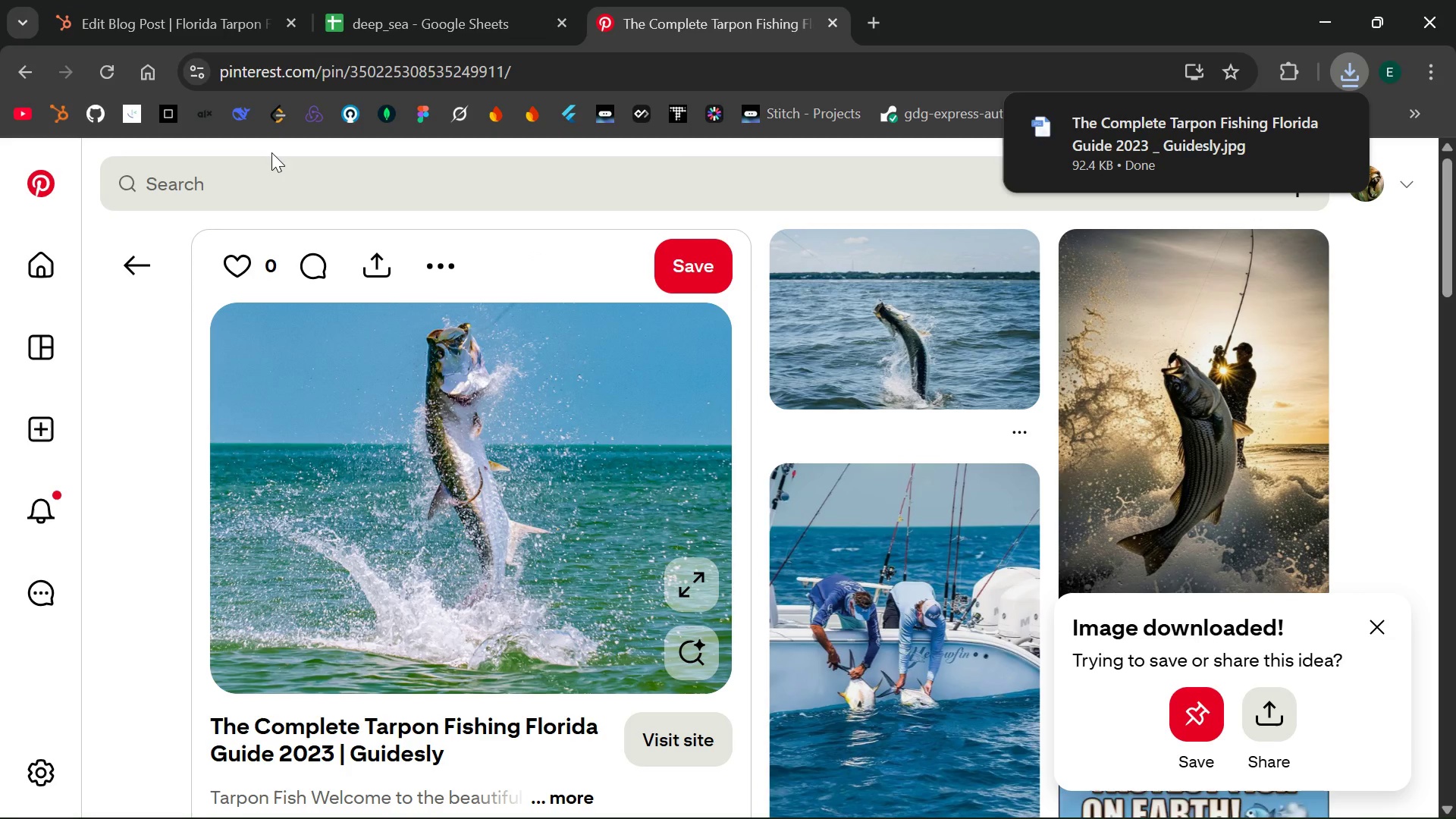 
left_click([231, 11])
 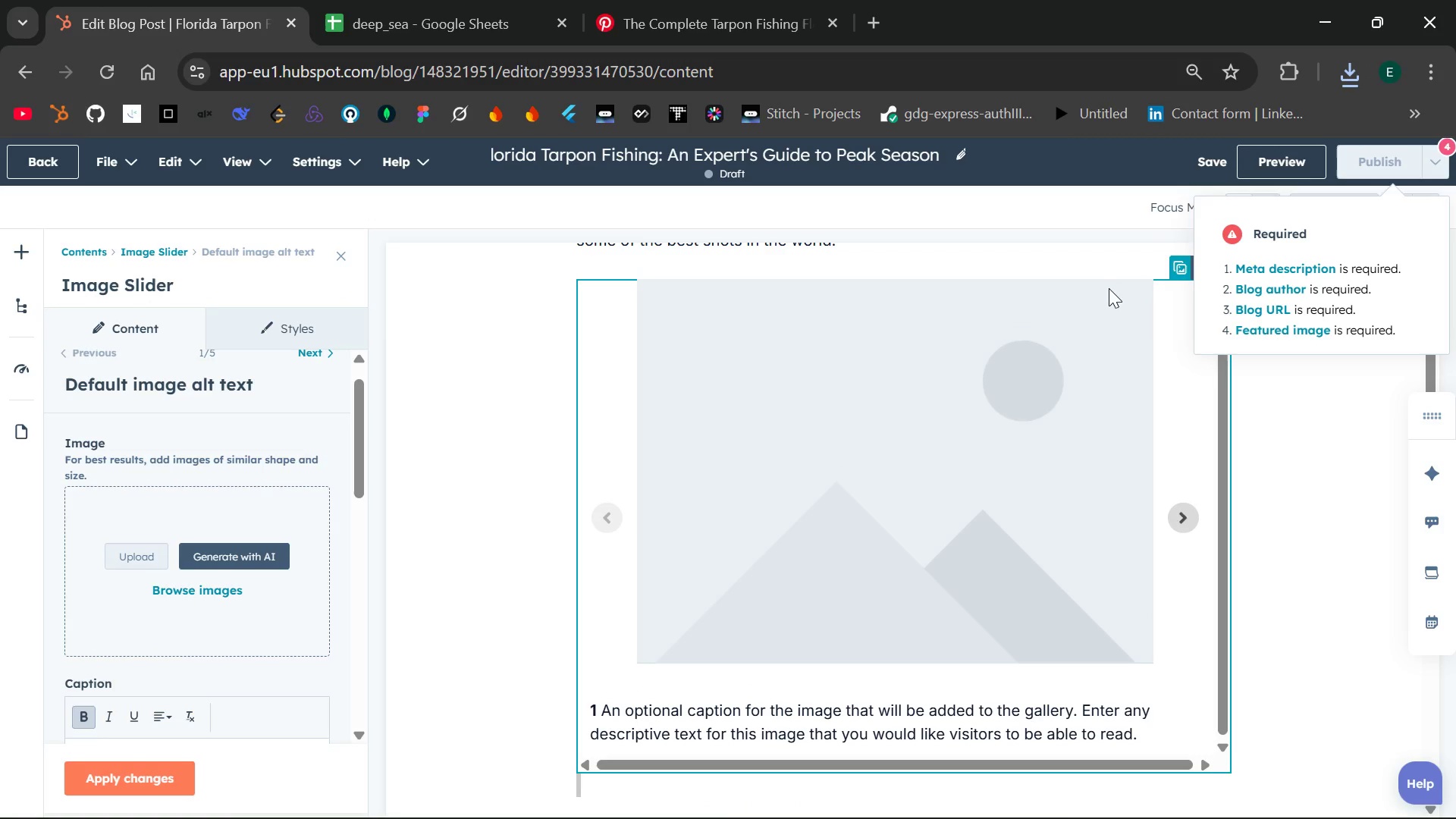 
wait(5.42)
 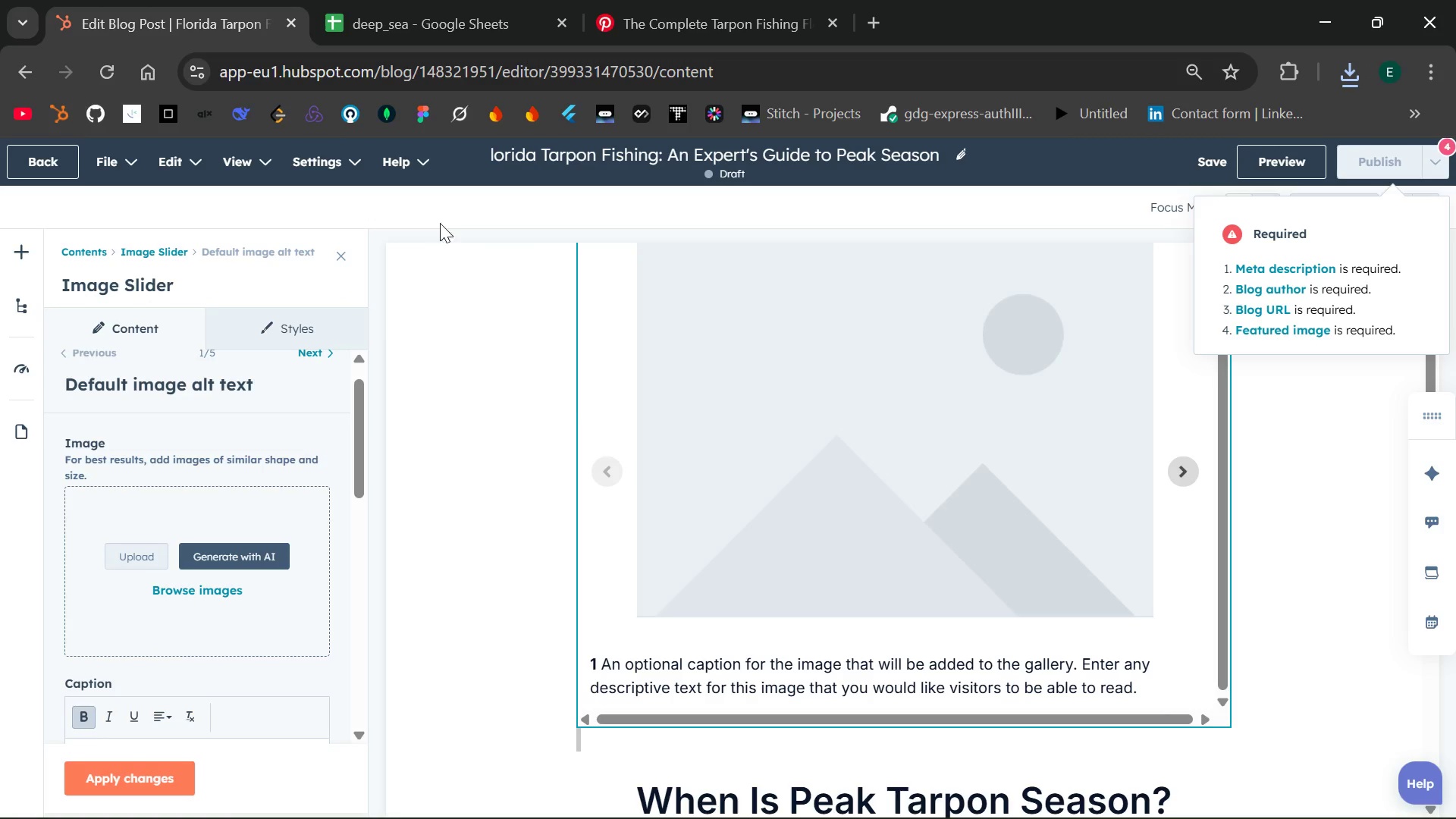 
left_click([1348, 67])
 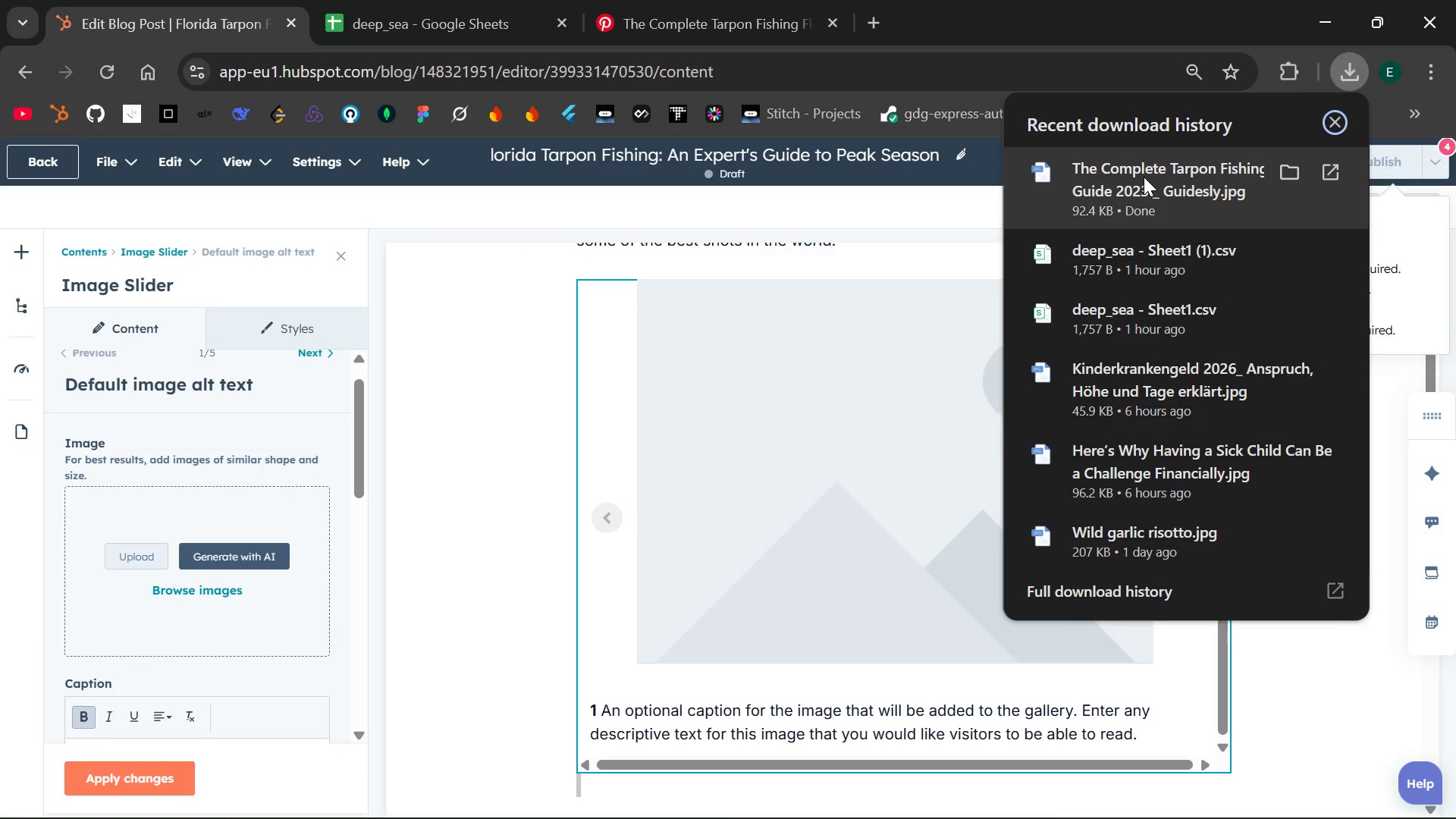 
left_click_drag(start_coordinate=[1144, 177], to_coordinate=[269, 508])
 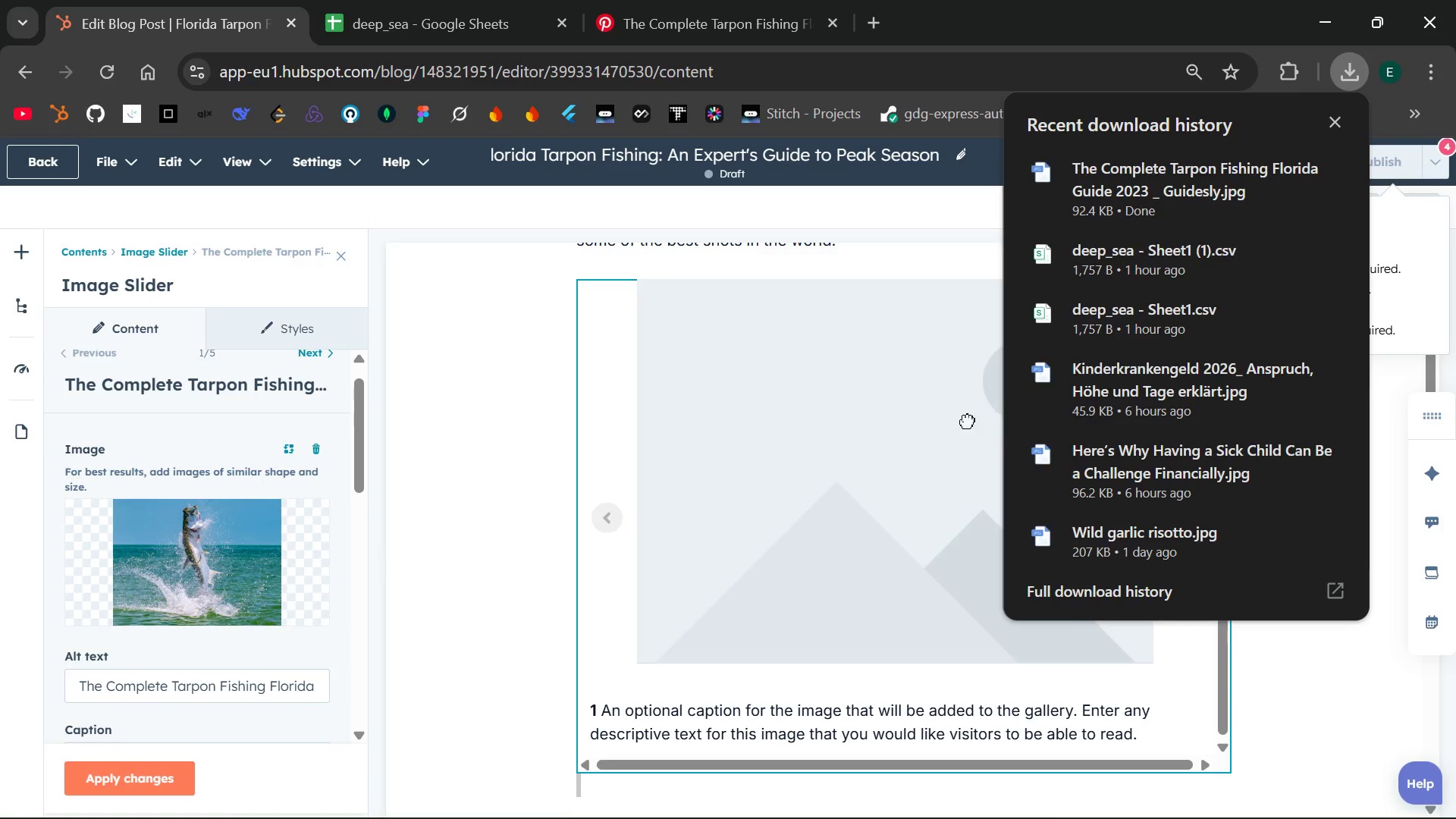 
wait(6.7)
 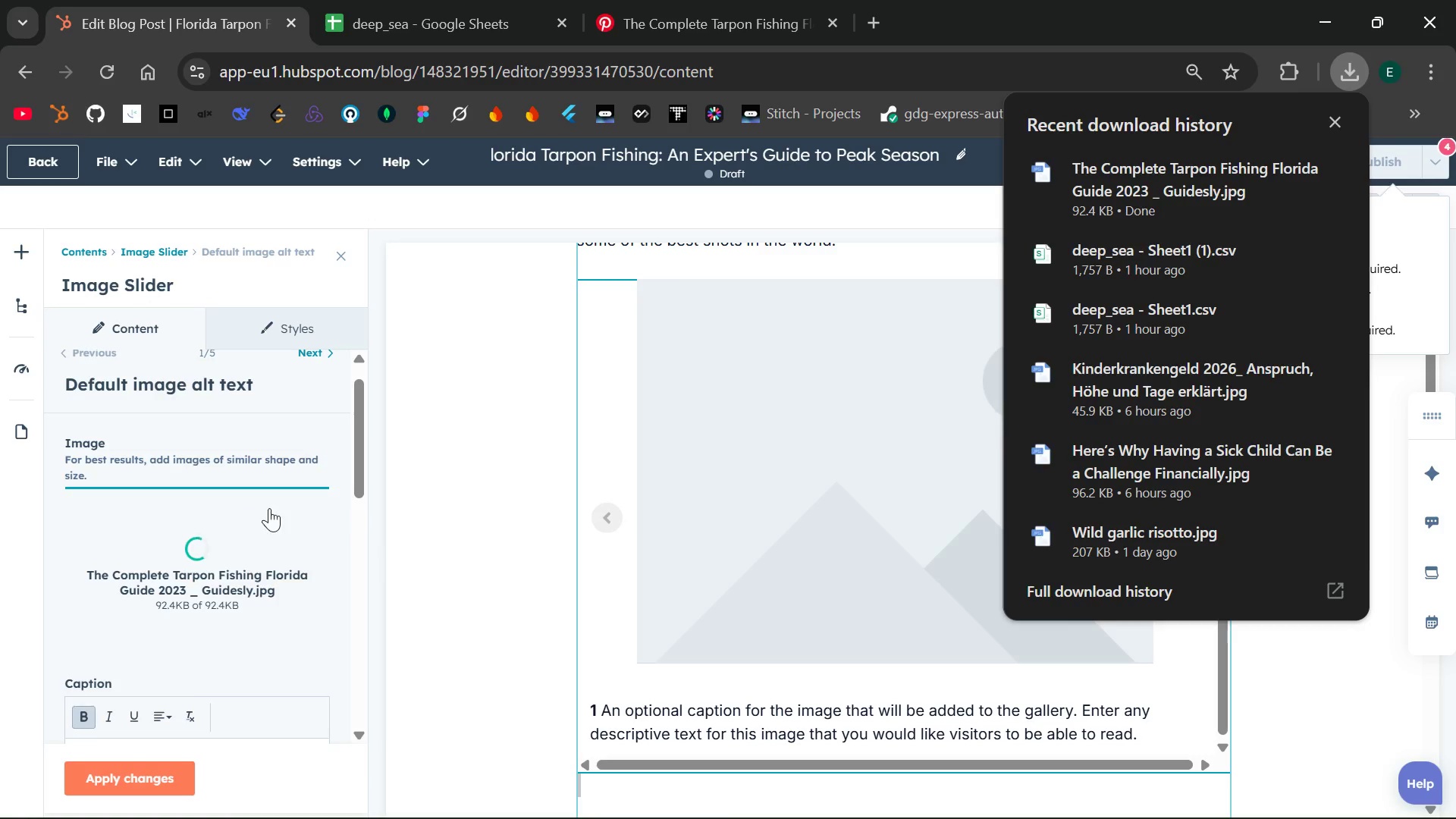 
left_click([1332, 127])
 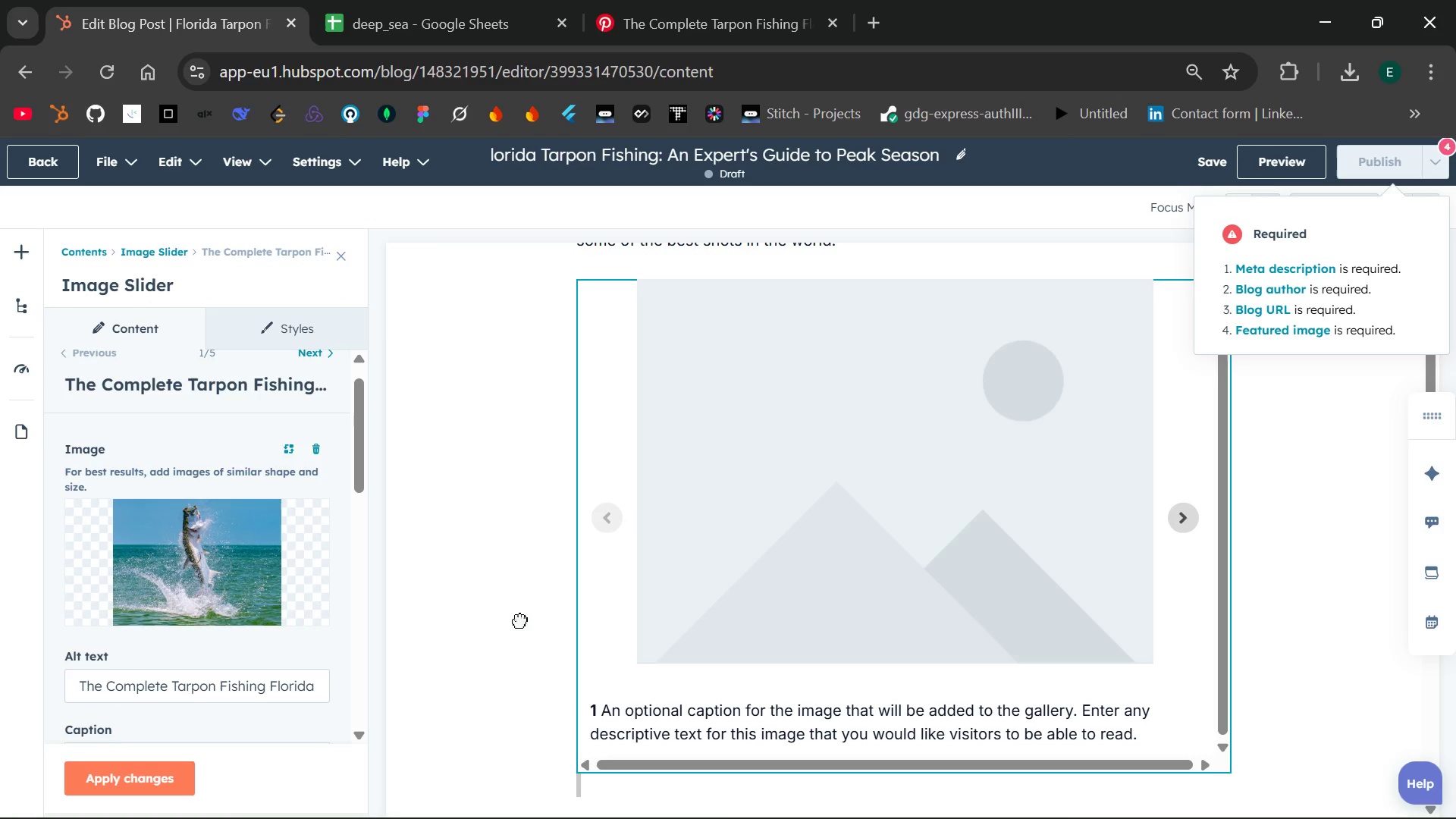 
wait(14.45)
 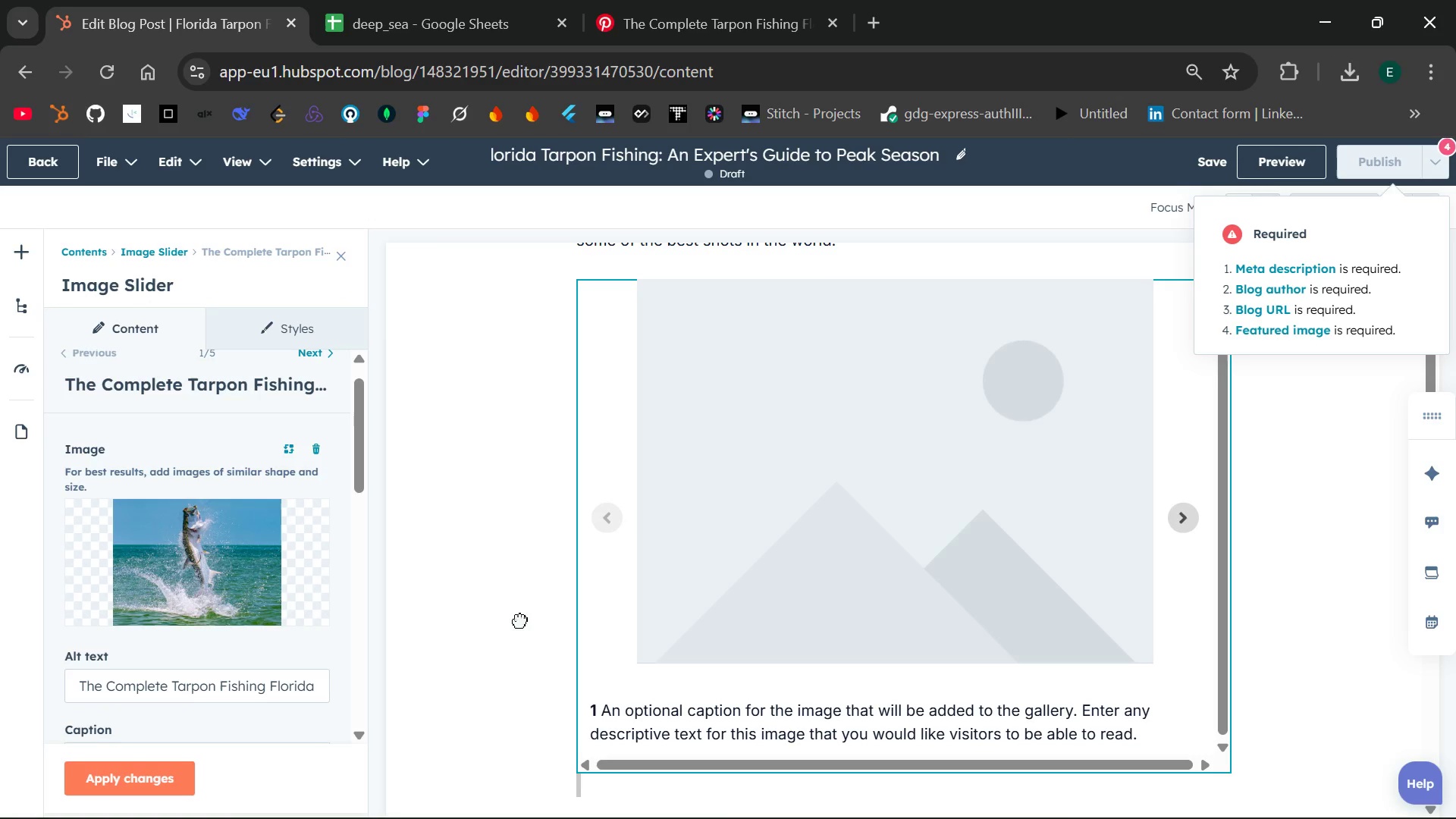 
left_click([143, 779])
 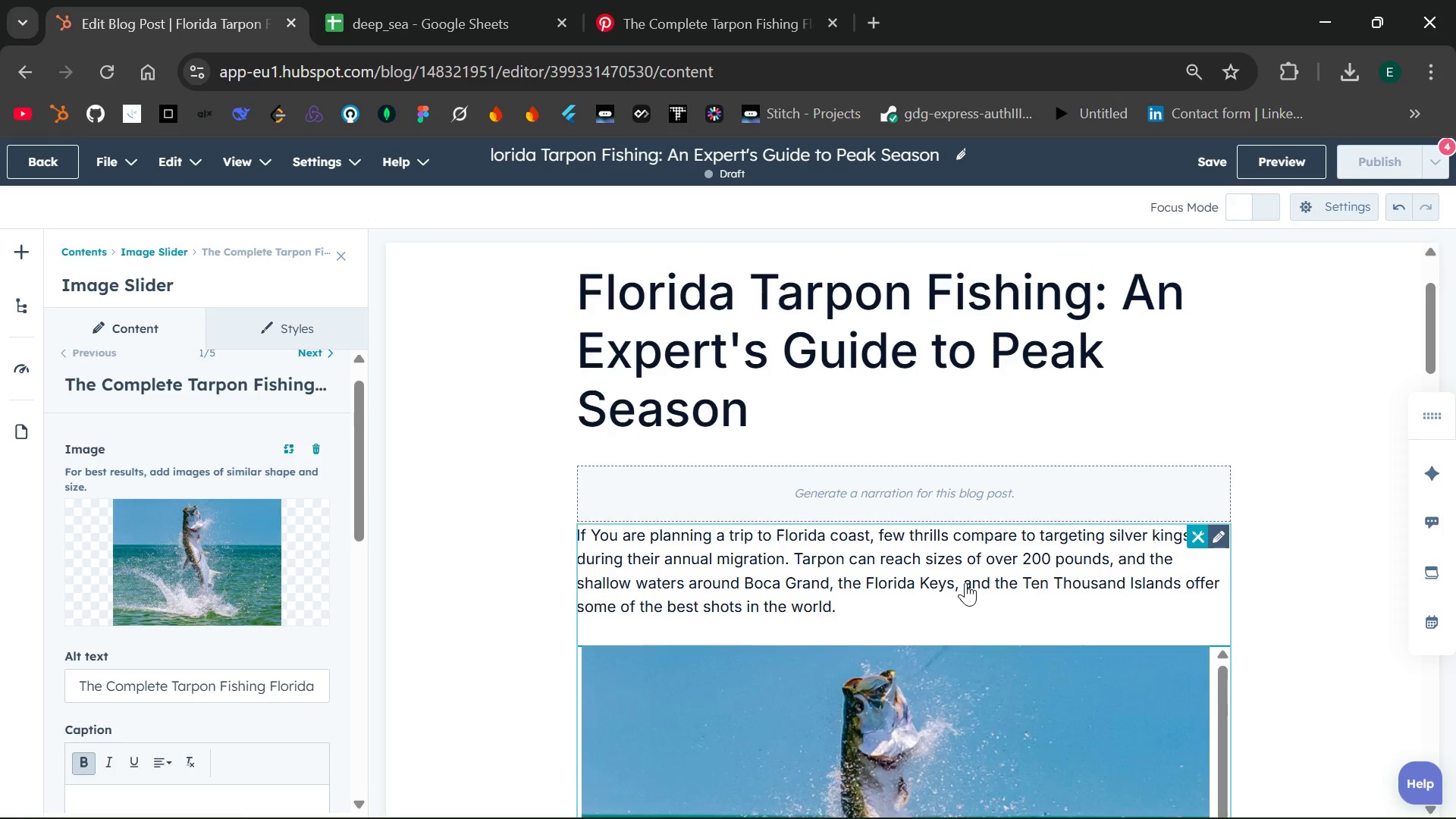 
wait(16.45)
 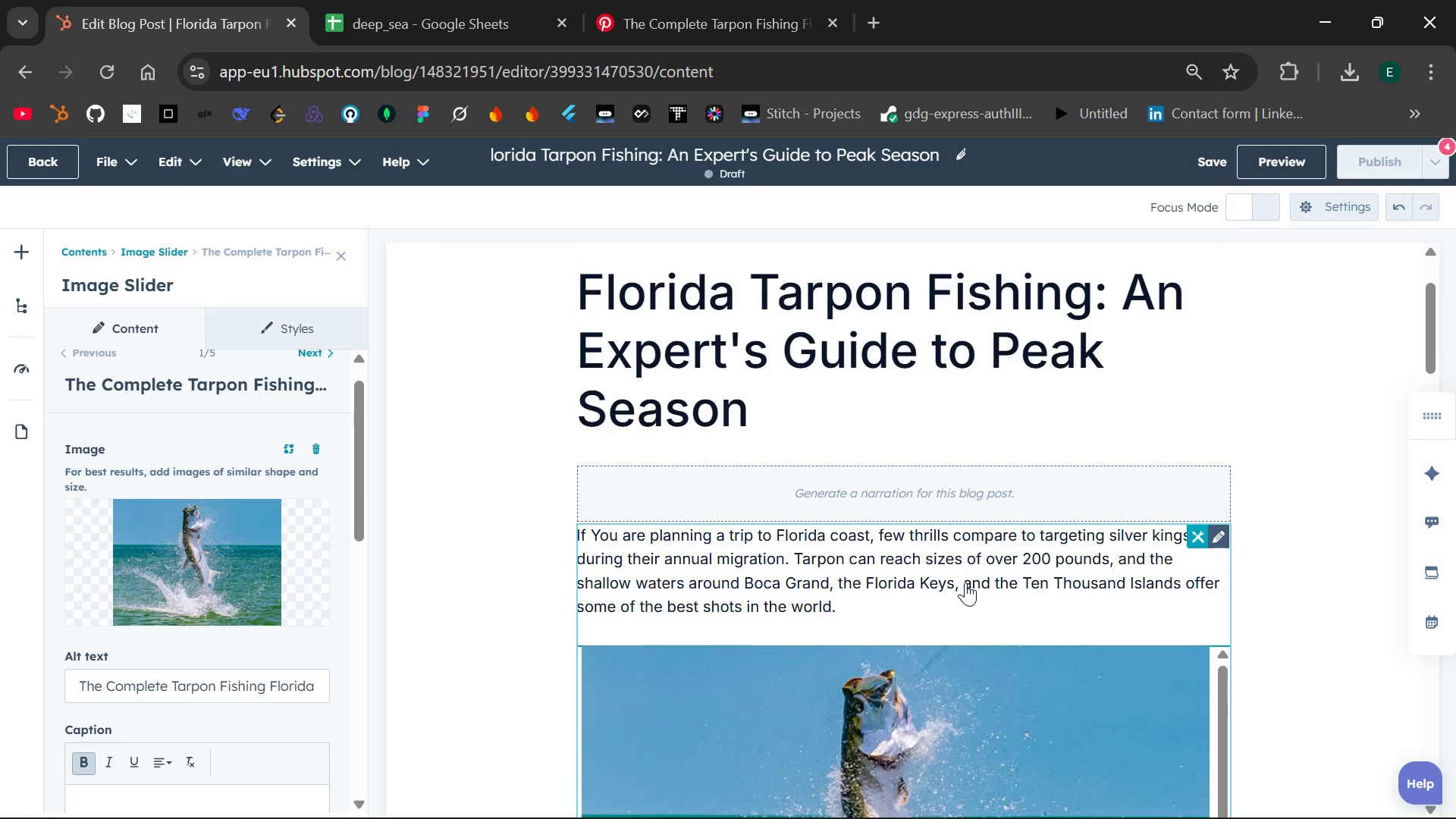 
left_click([1278, 691])
 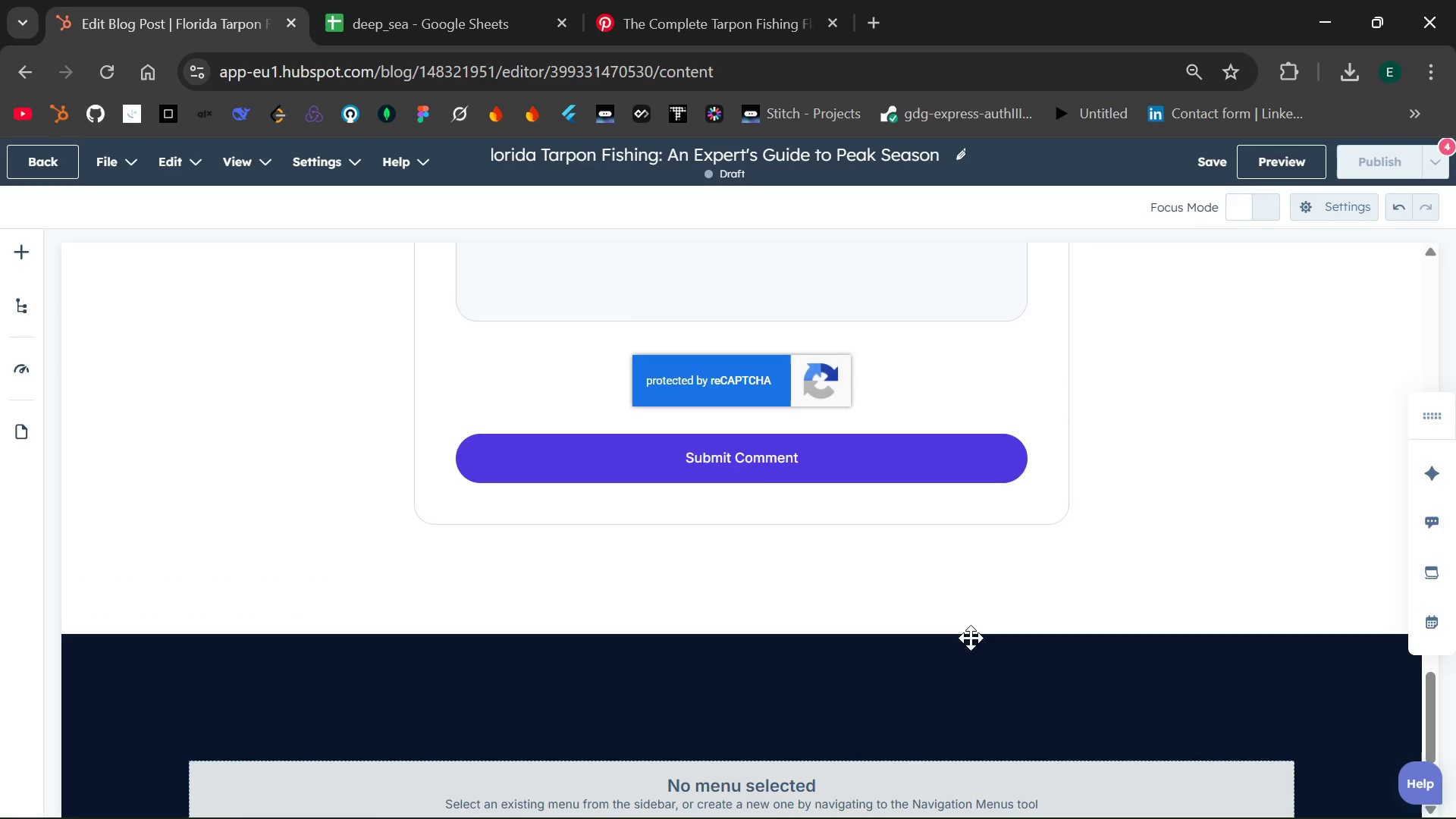 
wait(39.38)
 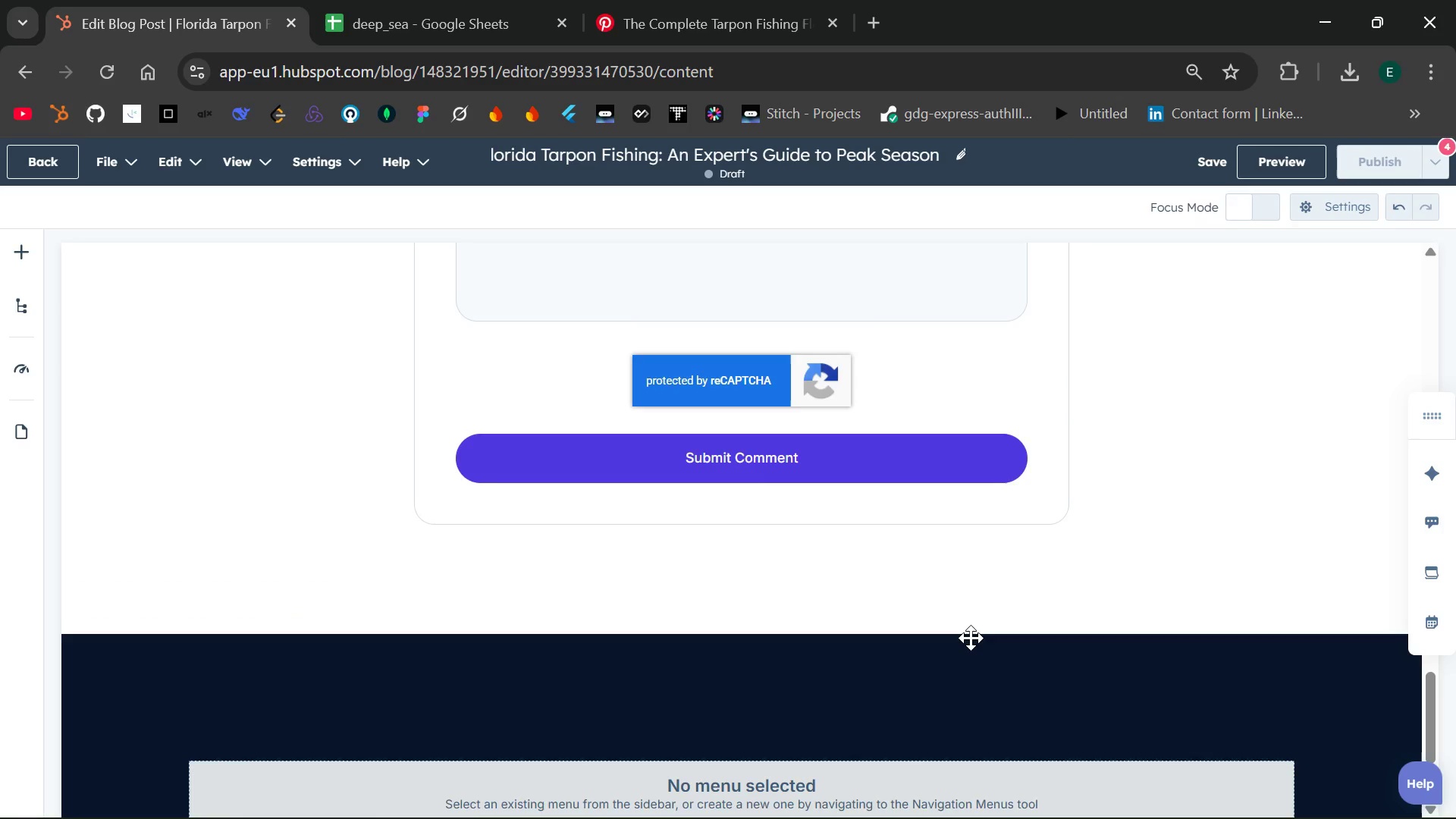 
left_click([897, 770])
 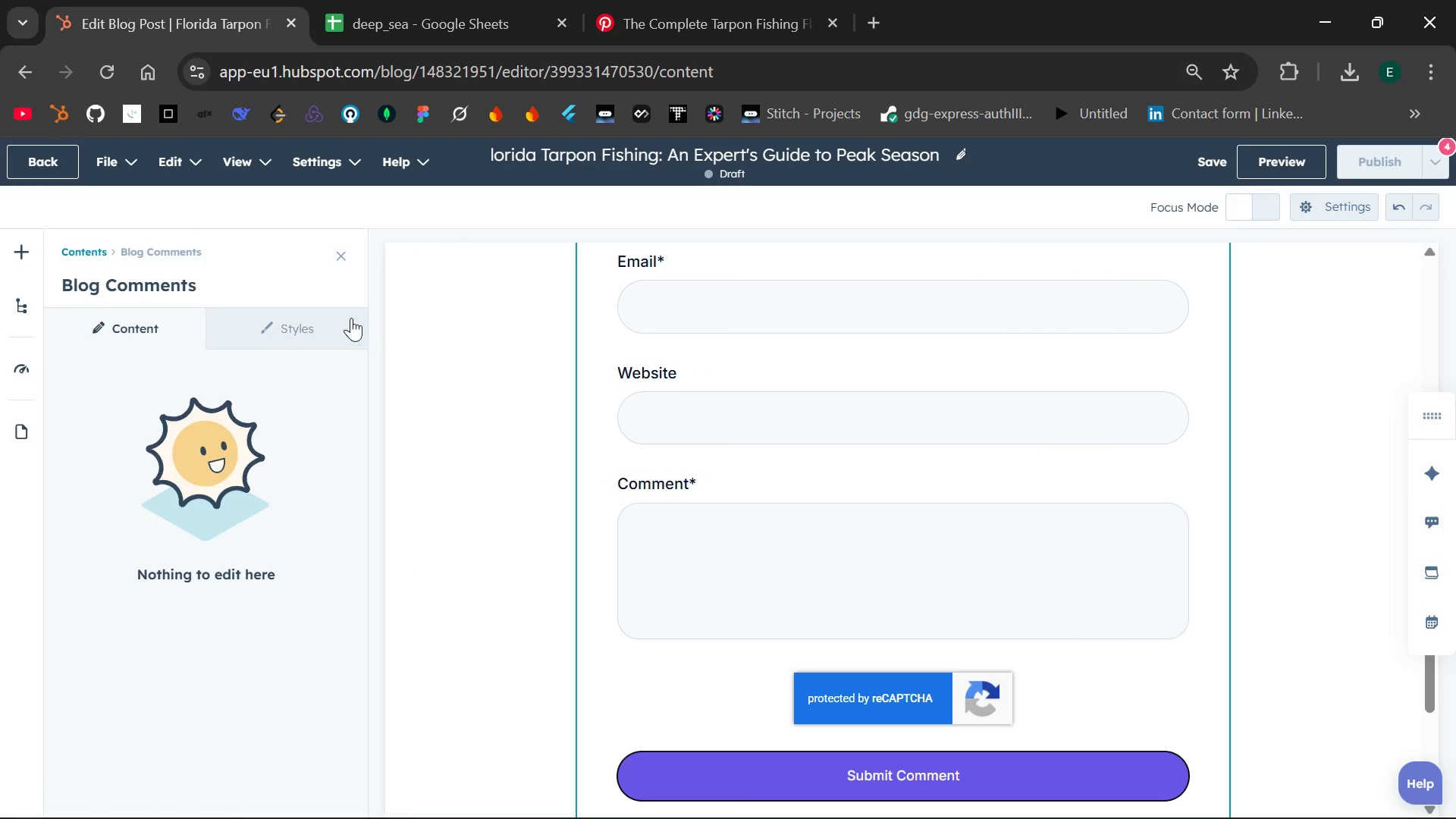 
left_click([308, 317])
 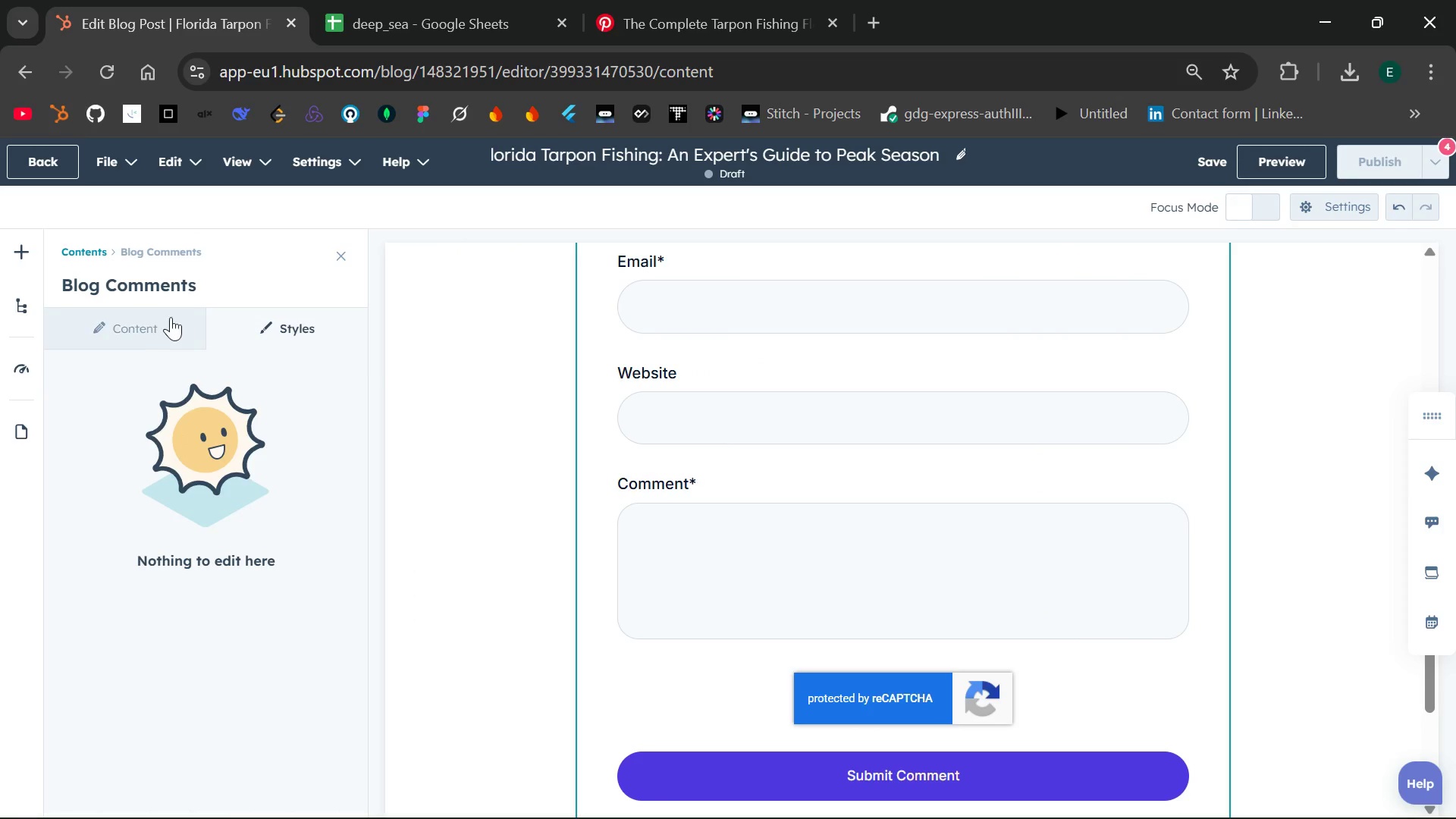 
left_click([157, 318])
 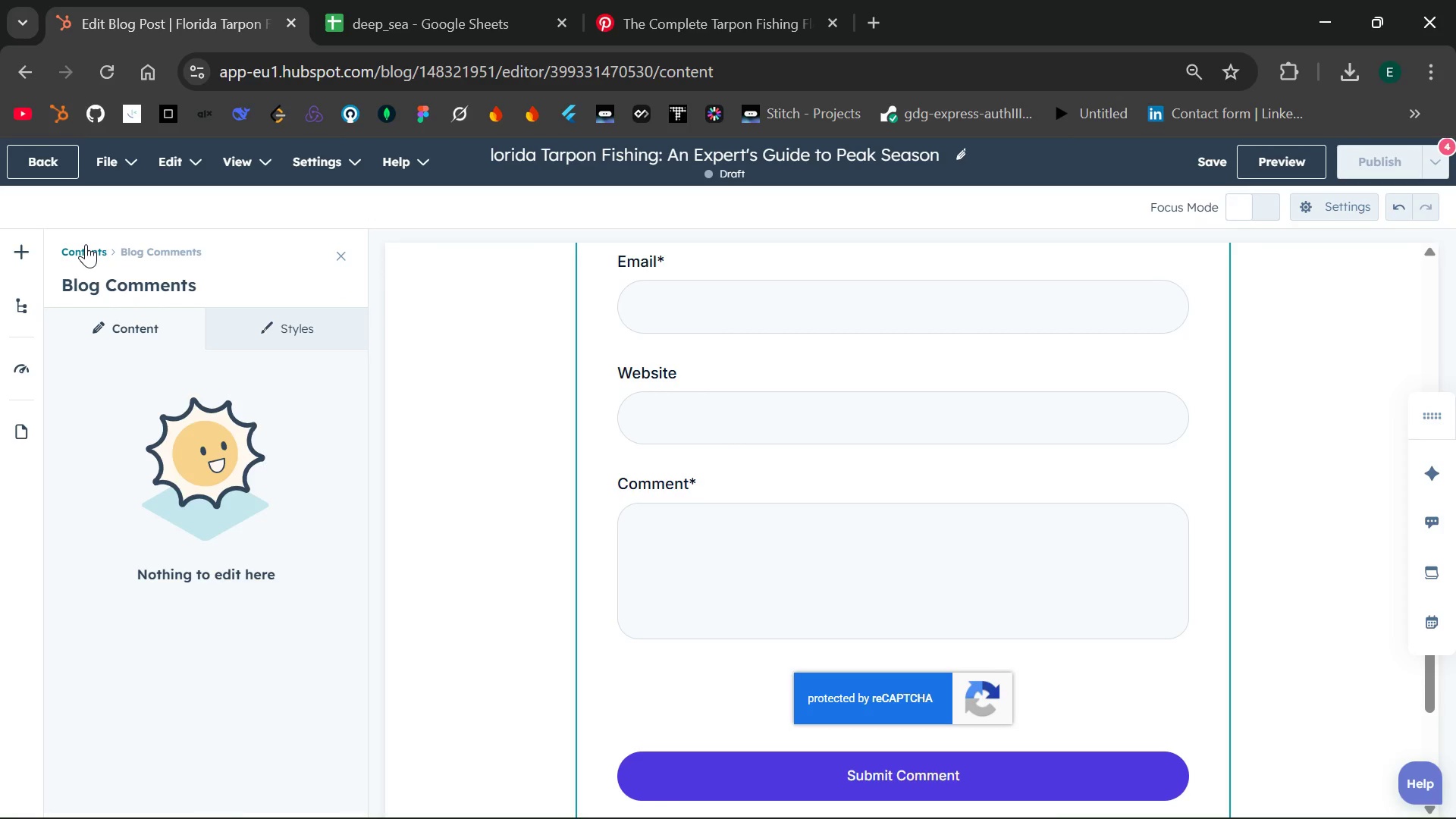 
left_click([86, 244])
 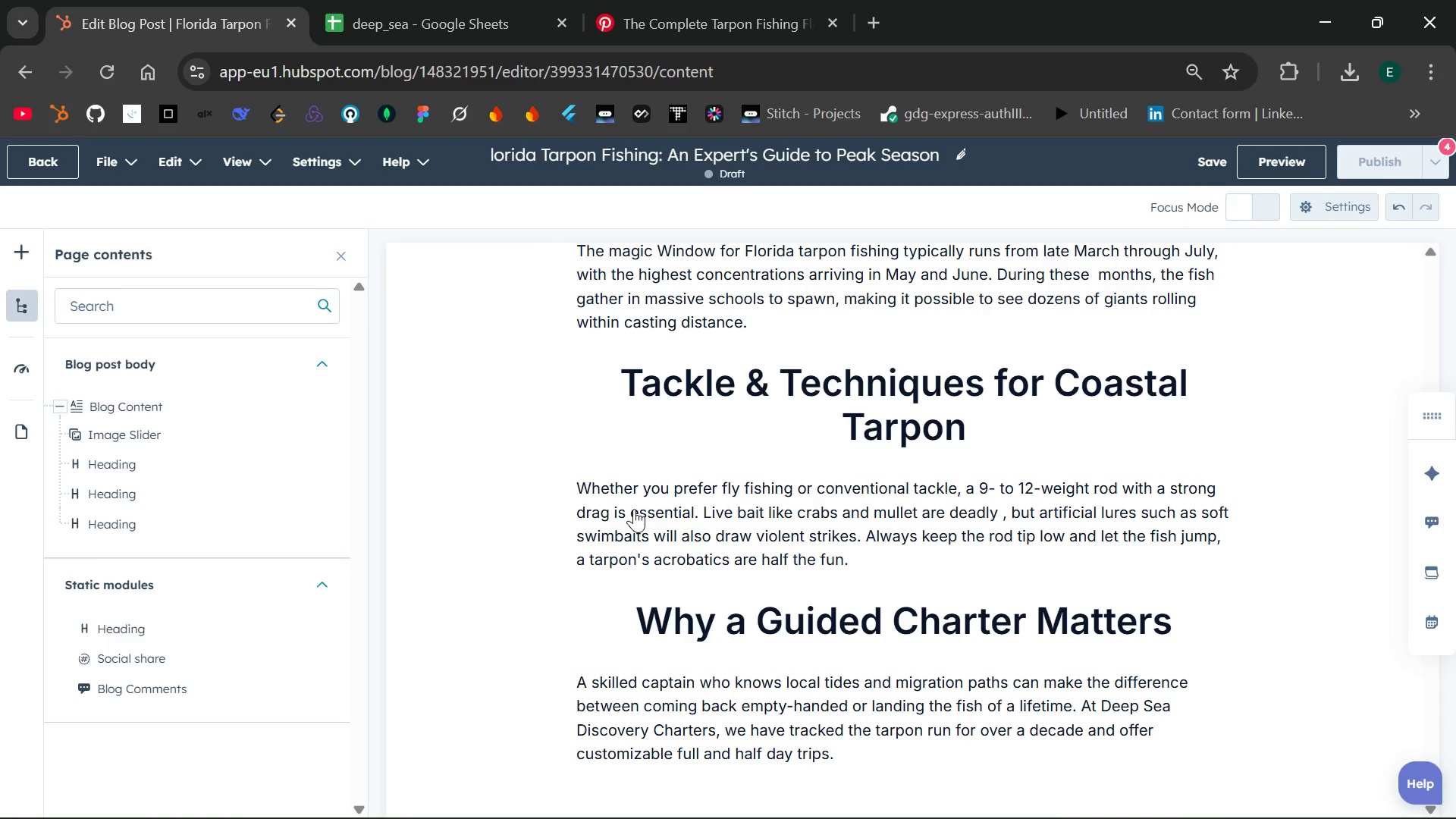 
wait(11.36)
 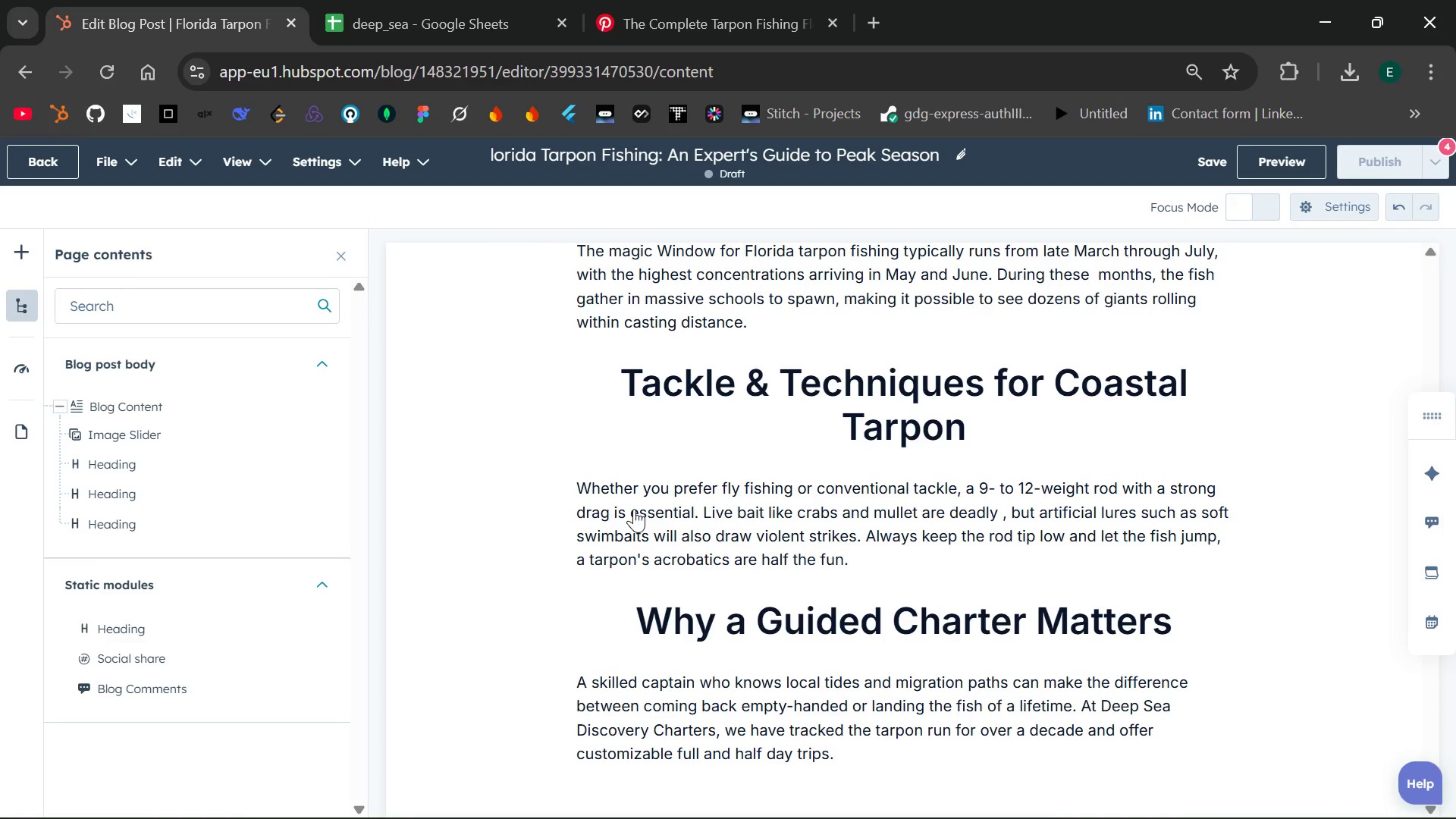 
mouse_move([17, 391])
 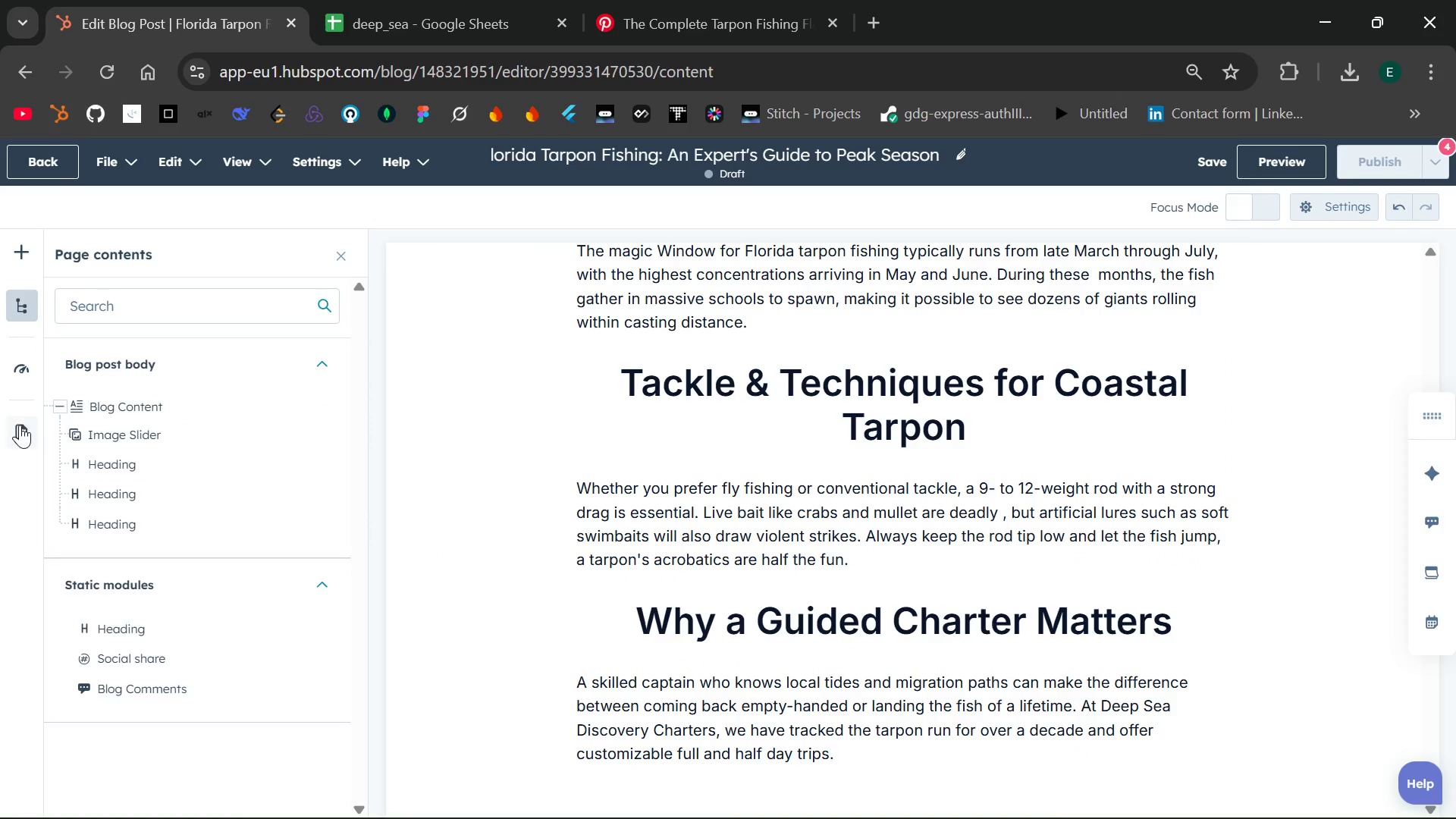 
mouse_move([31, 406])
 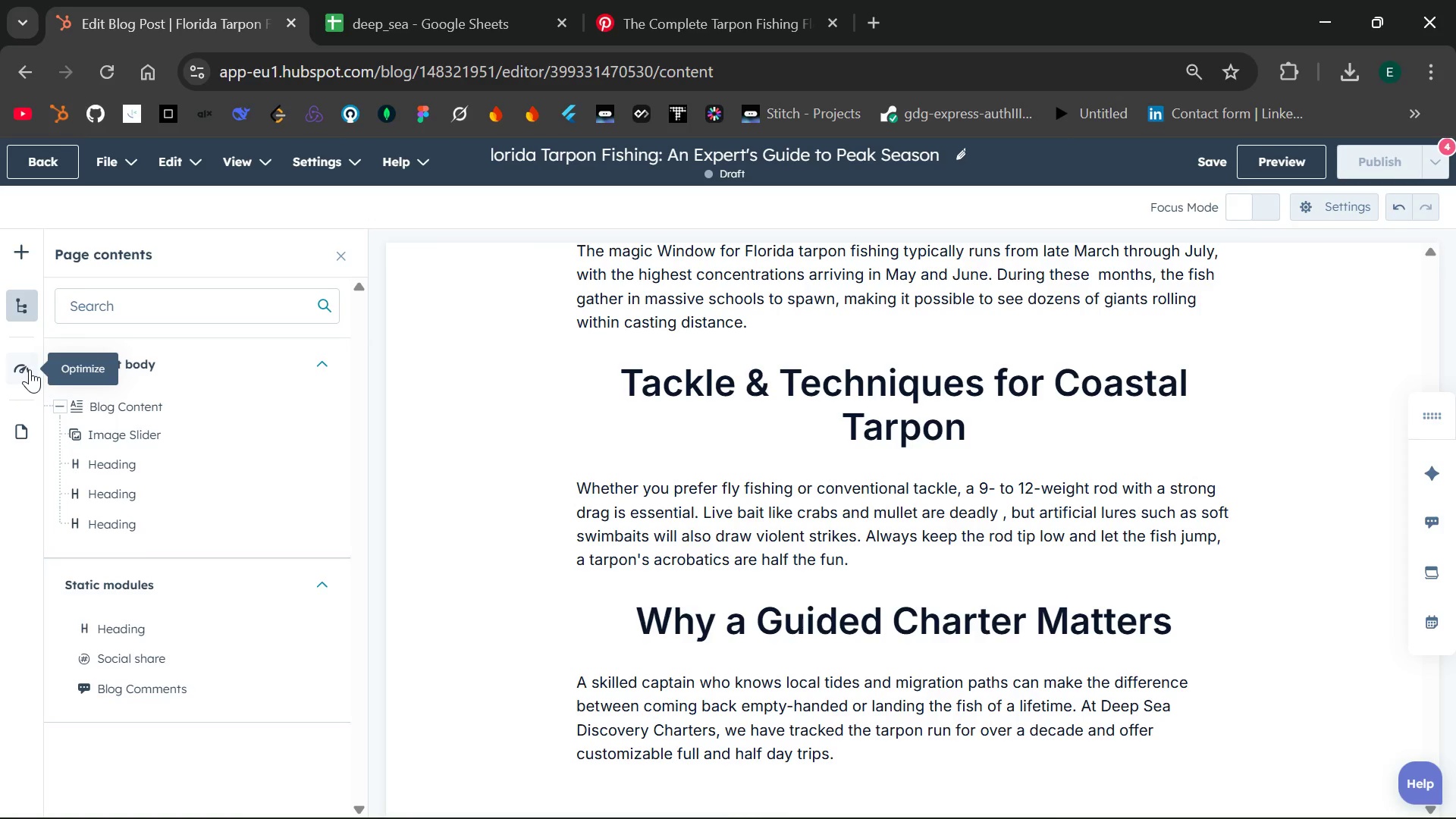 
wait(8.88)
 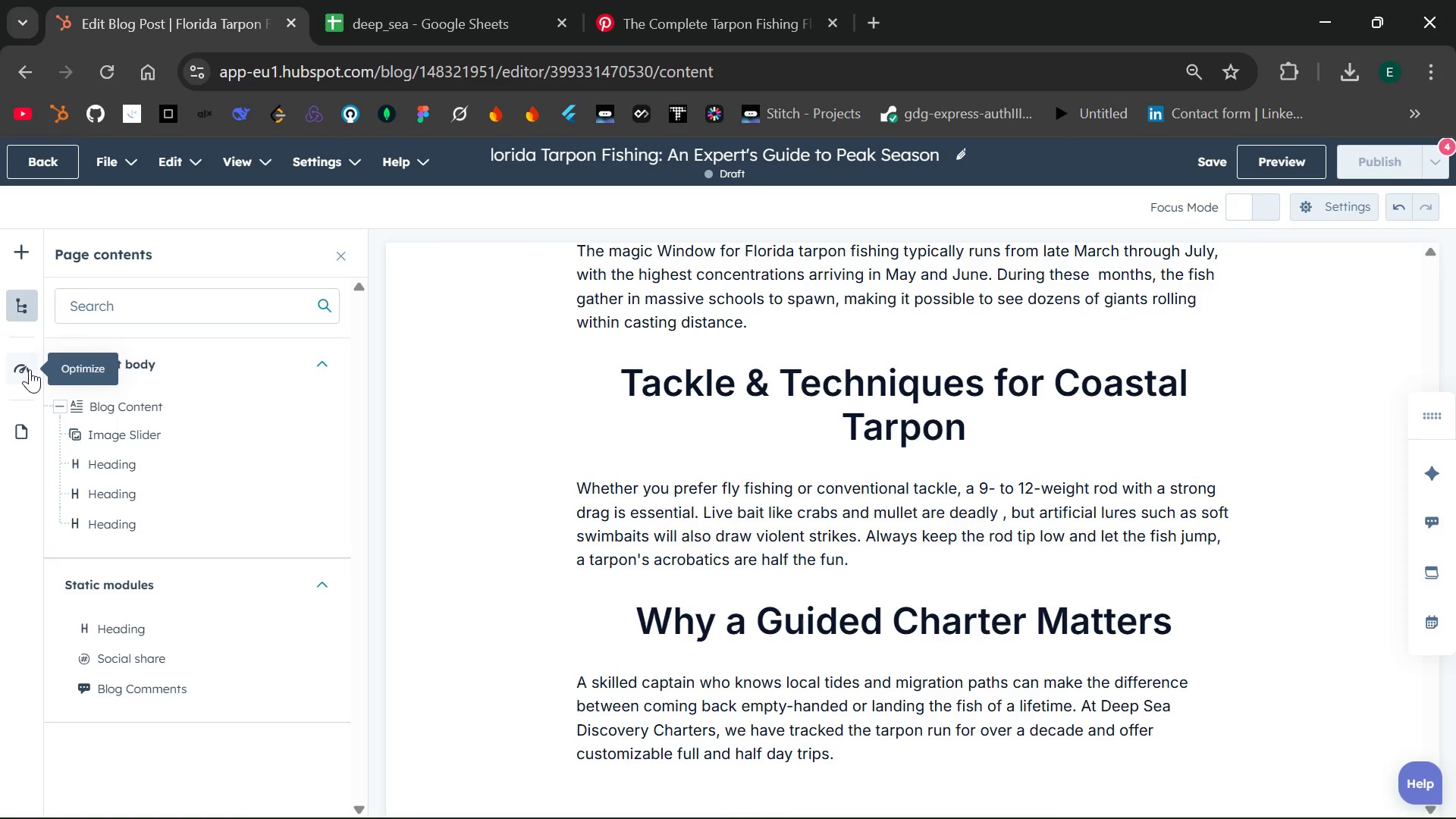 
mouse_move([24, 343])
 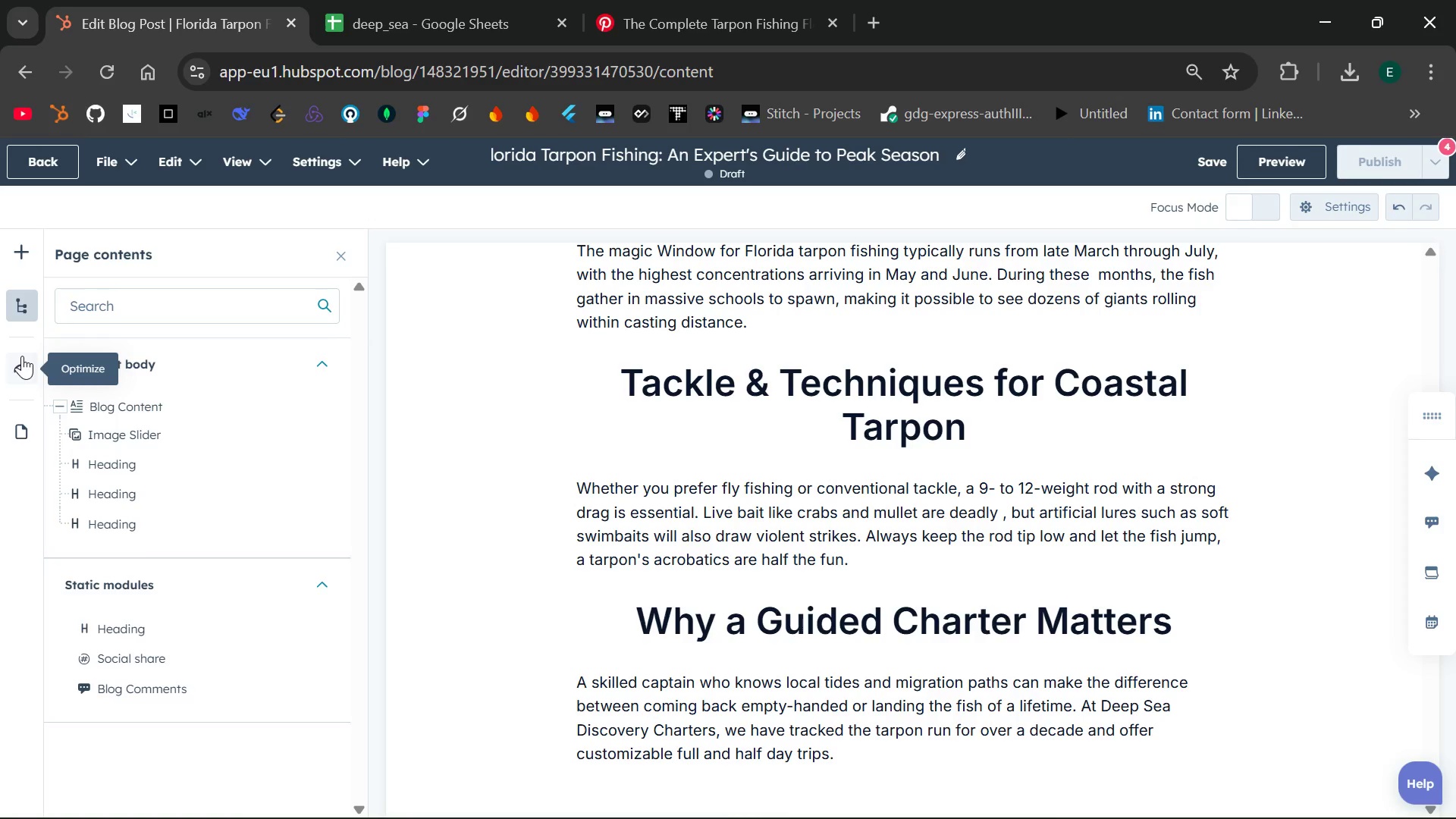 
wait(9.61)
 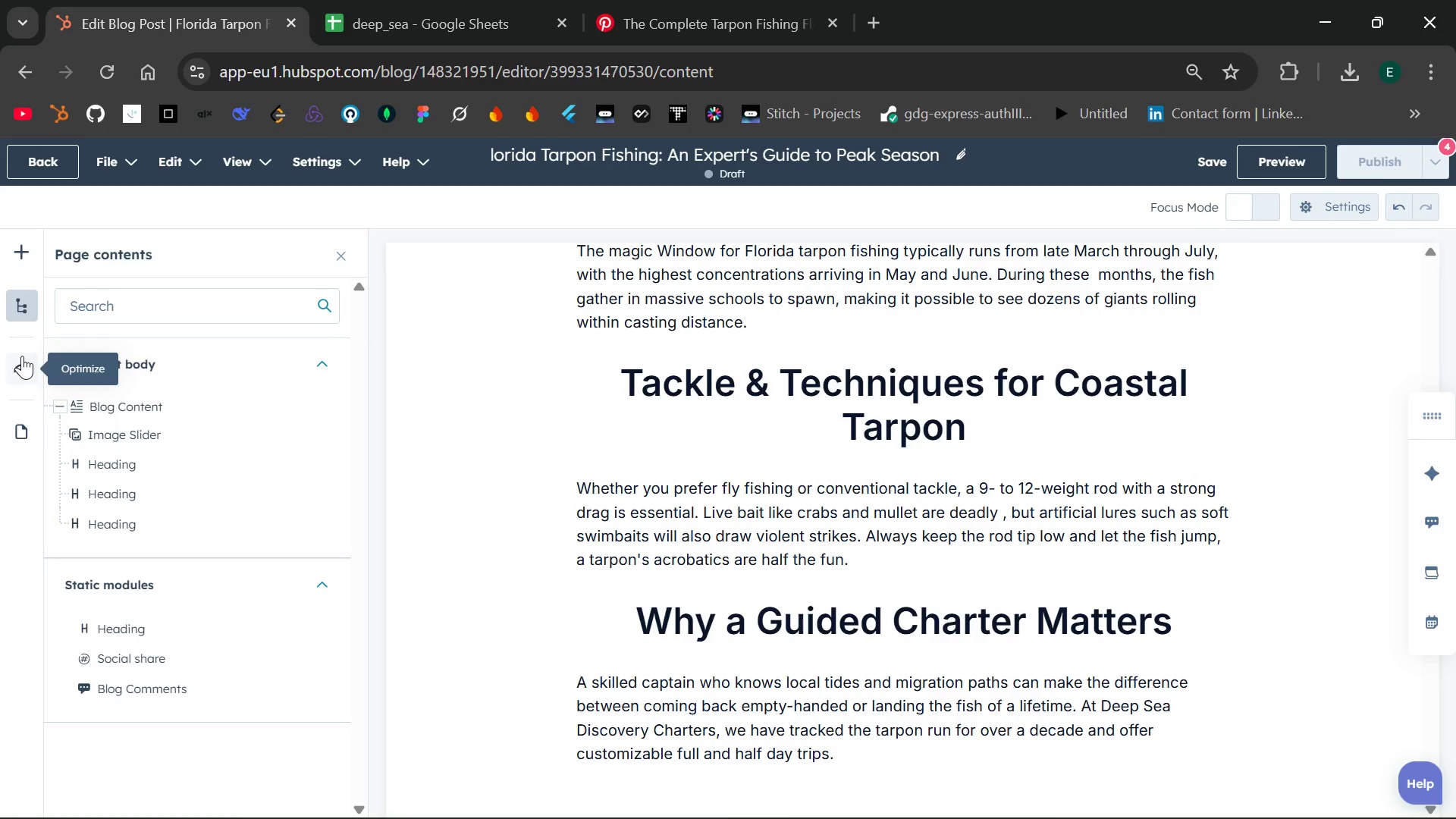 
left_click([27, 257])
 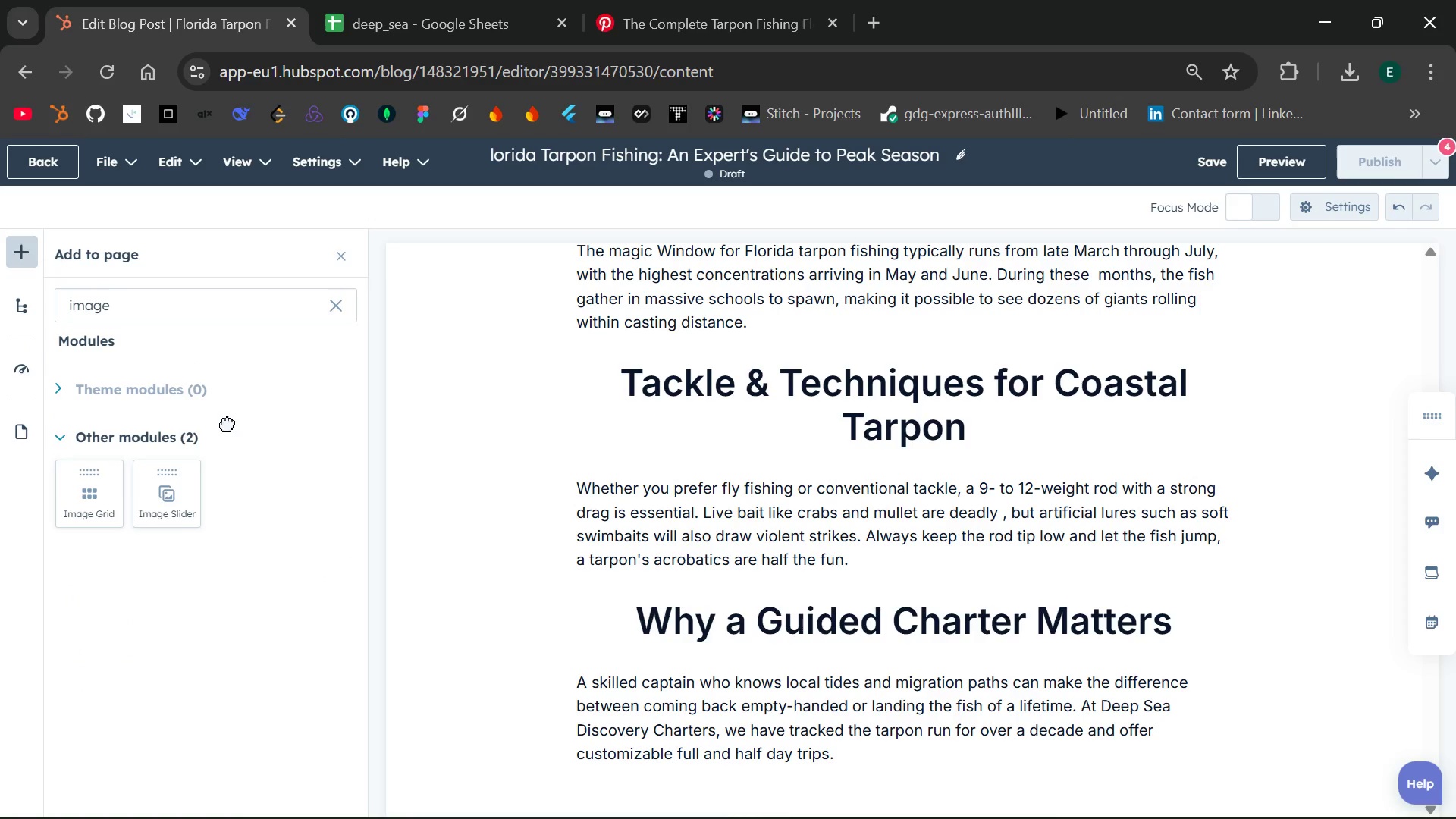 
wait(8.3)
 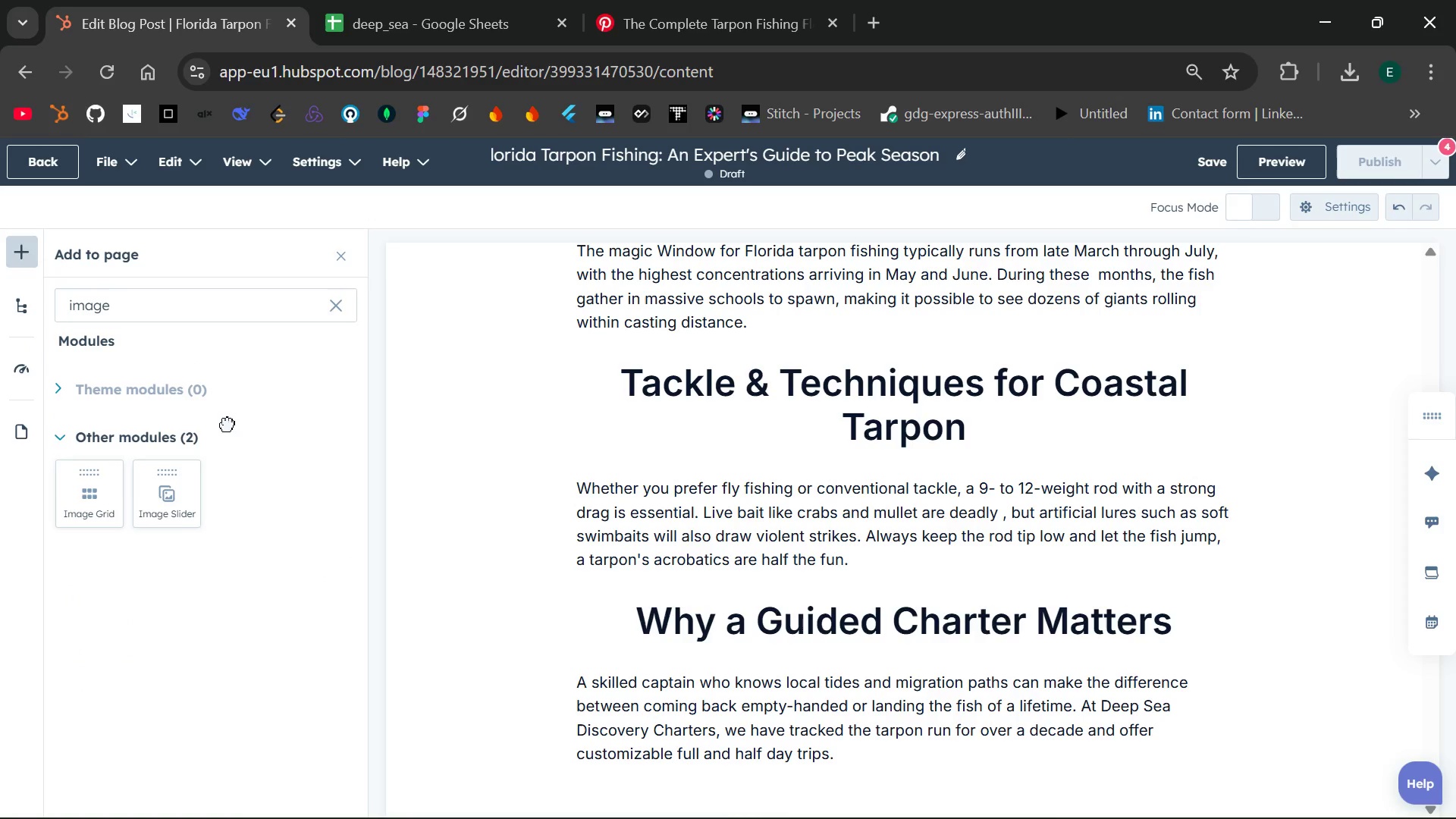 
left_click([152, 391])
 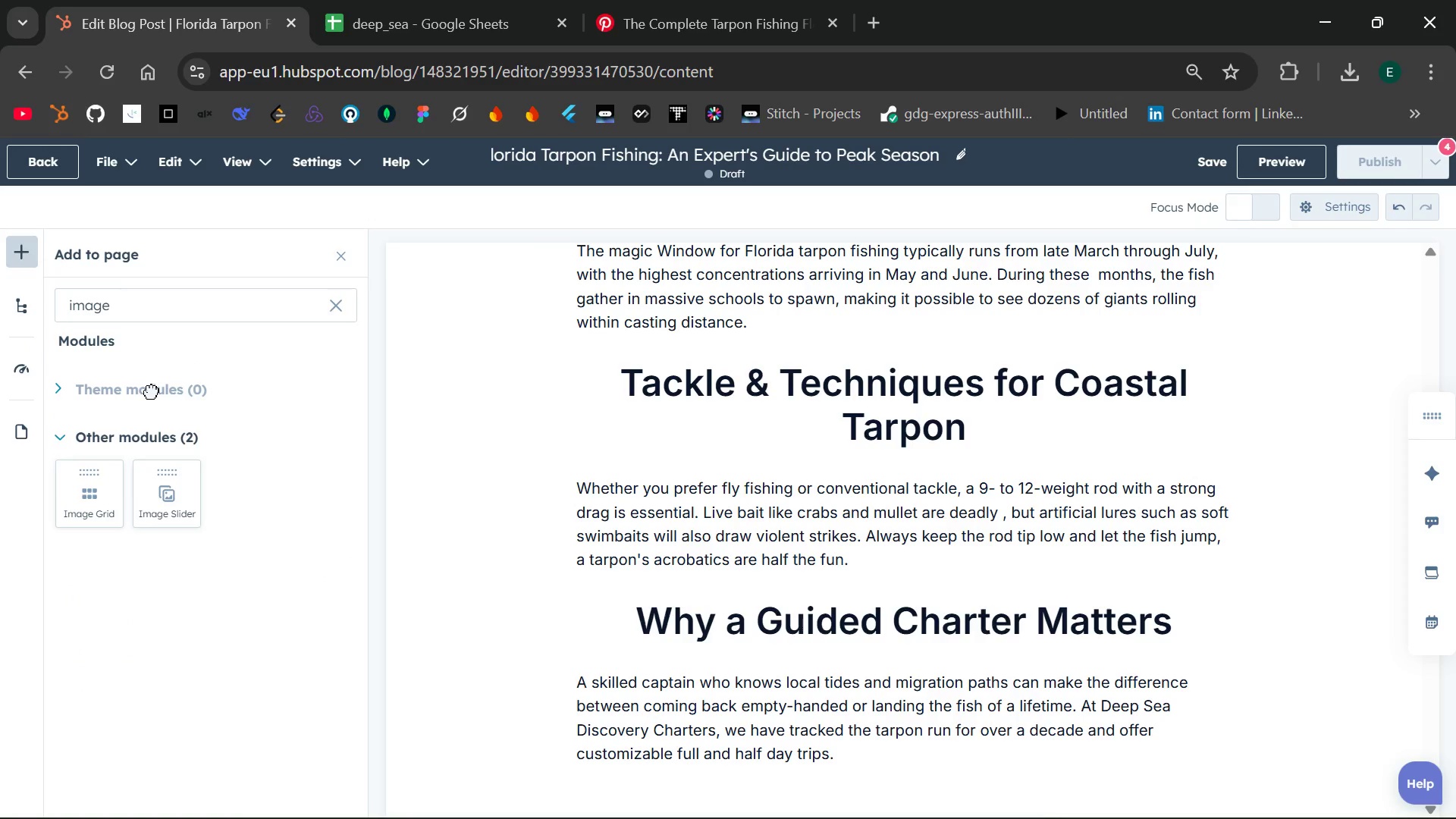 
left_click_drag(start_coordinate=[152, 391], to_coordinate=[157, 431])
 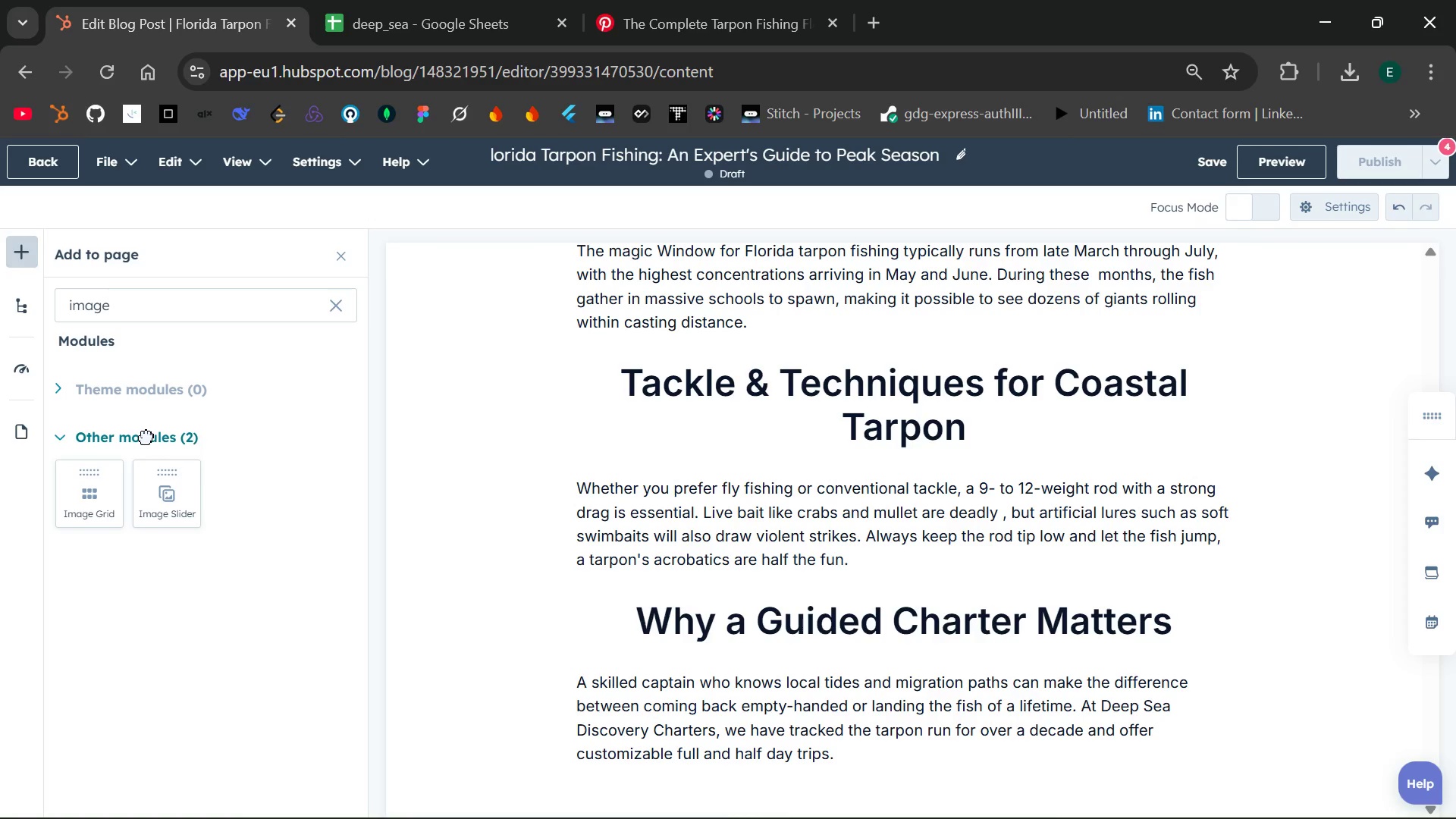 
left_click([146, 437])
 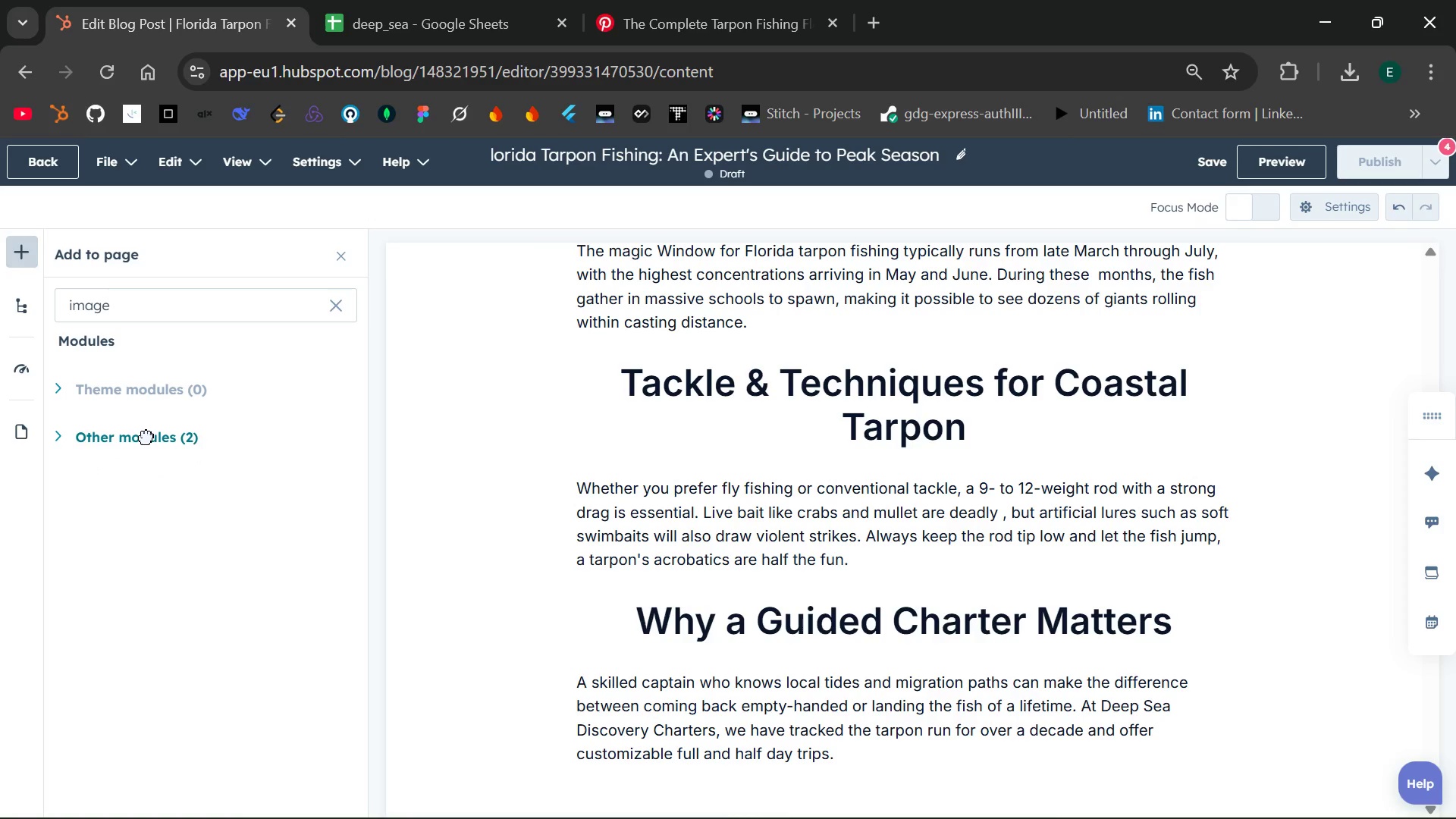 
left_click([146, 437])
 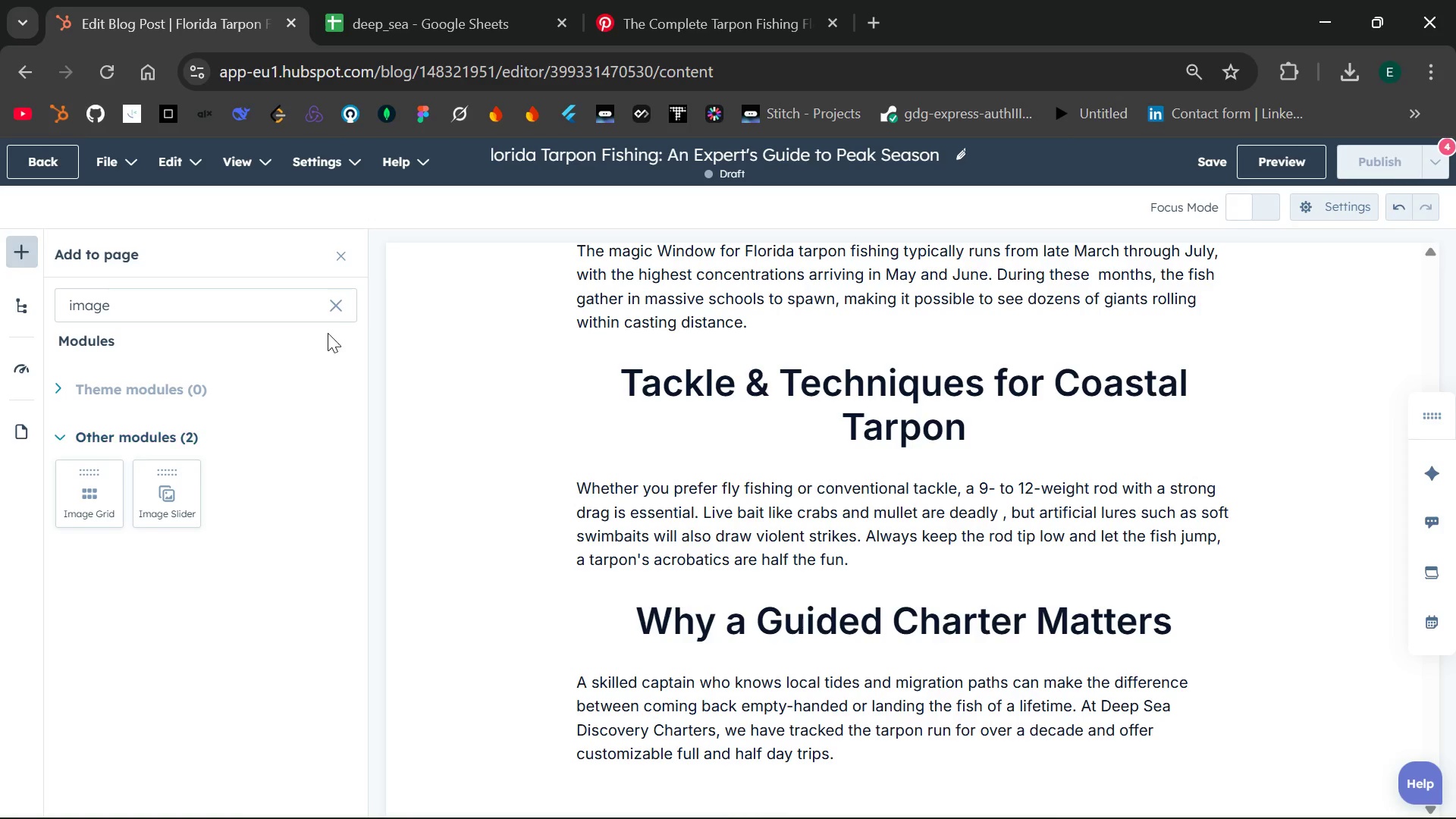 
left_click([342, 305])
 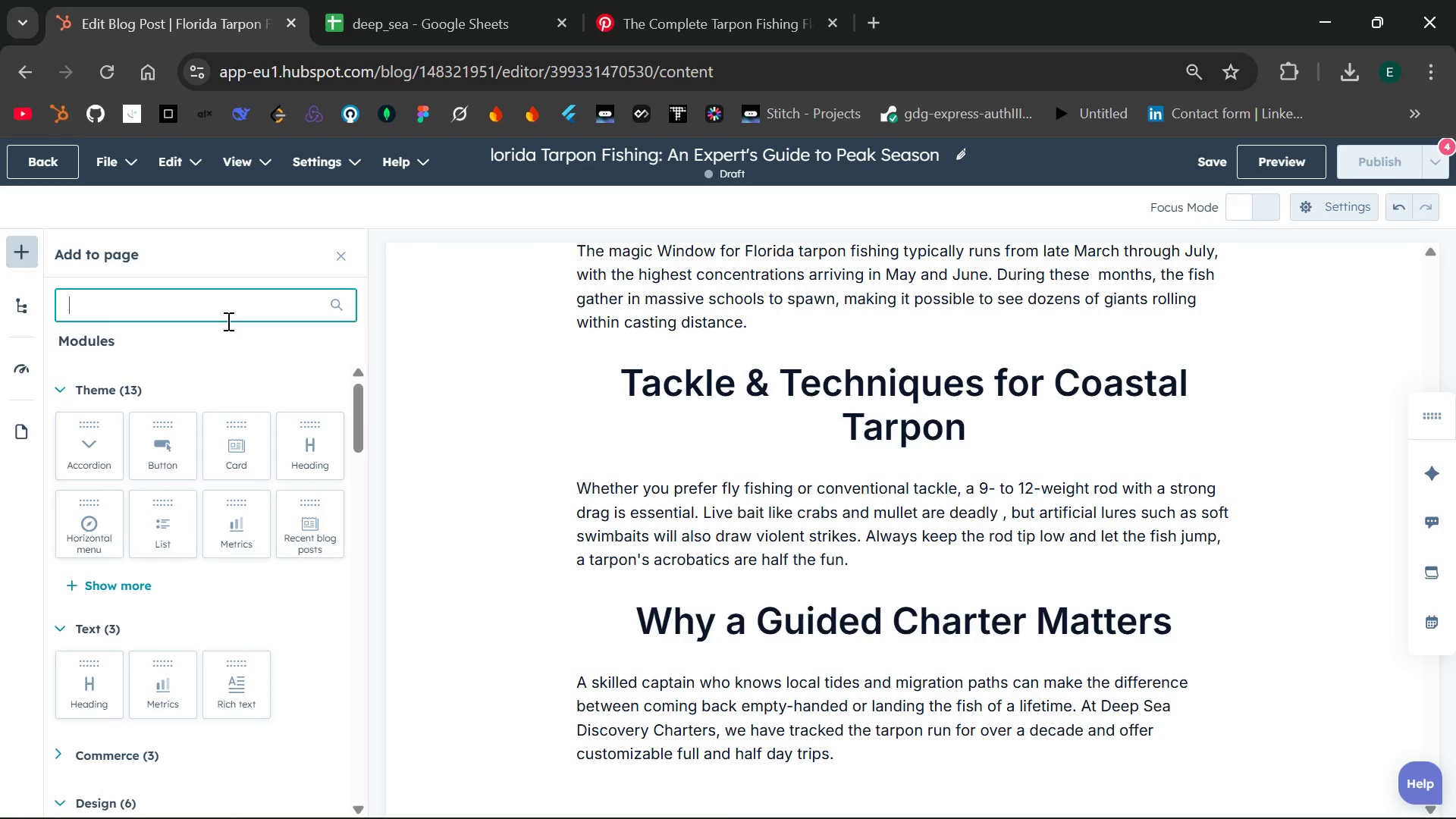 
wait(10.44)
 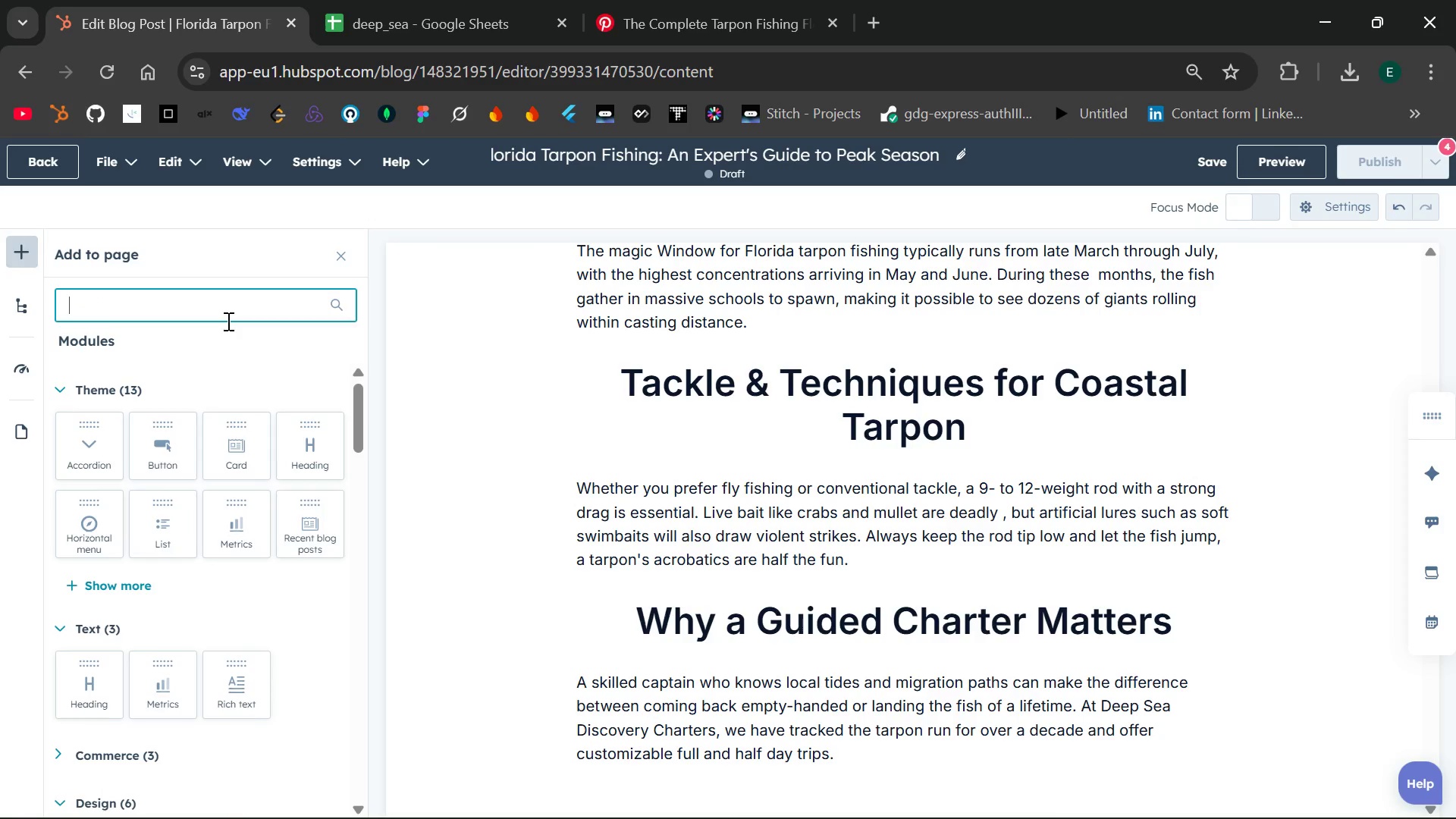 
type(se)
 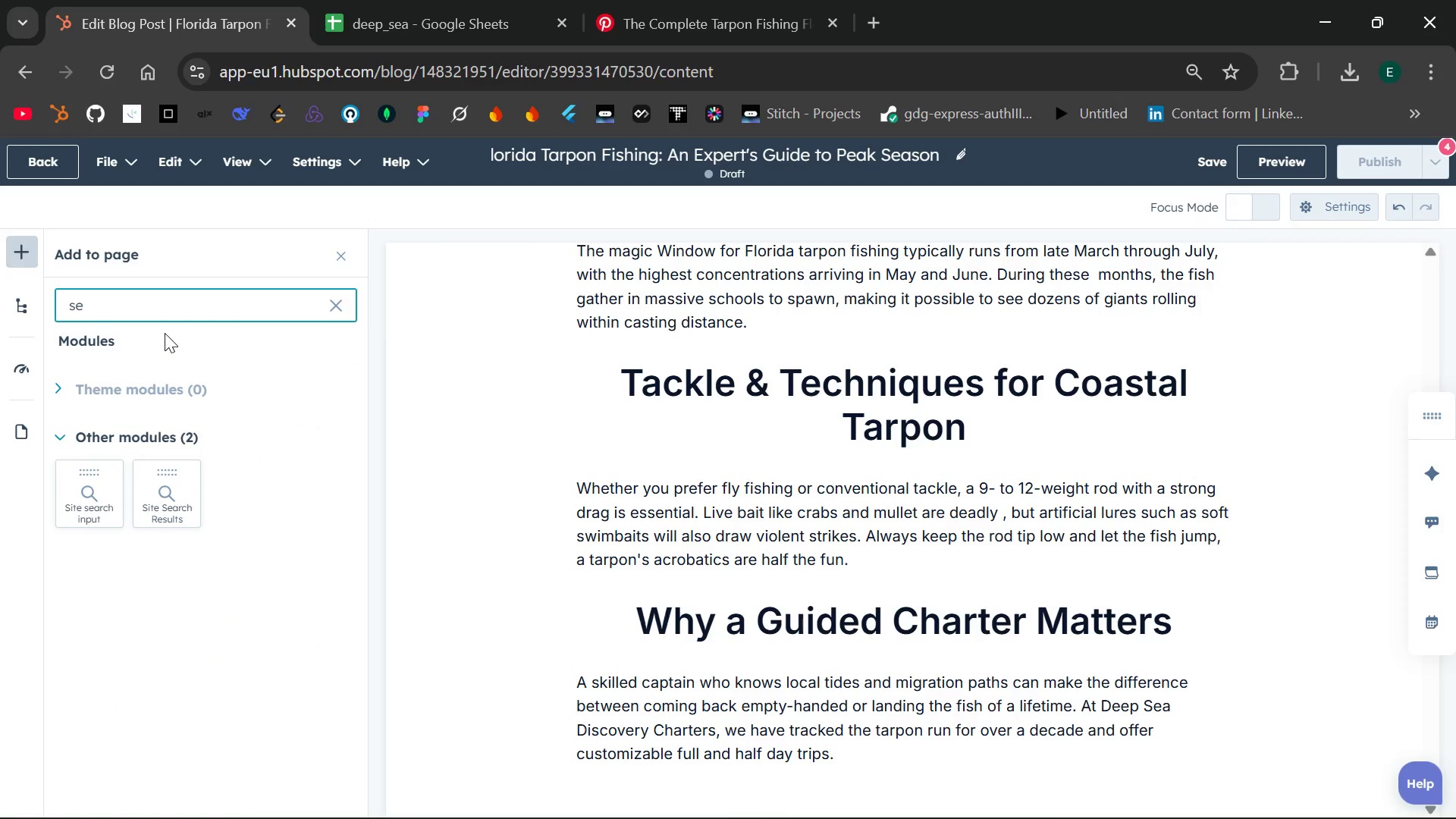 
wait(5.06)
 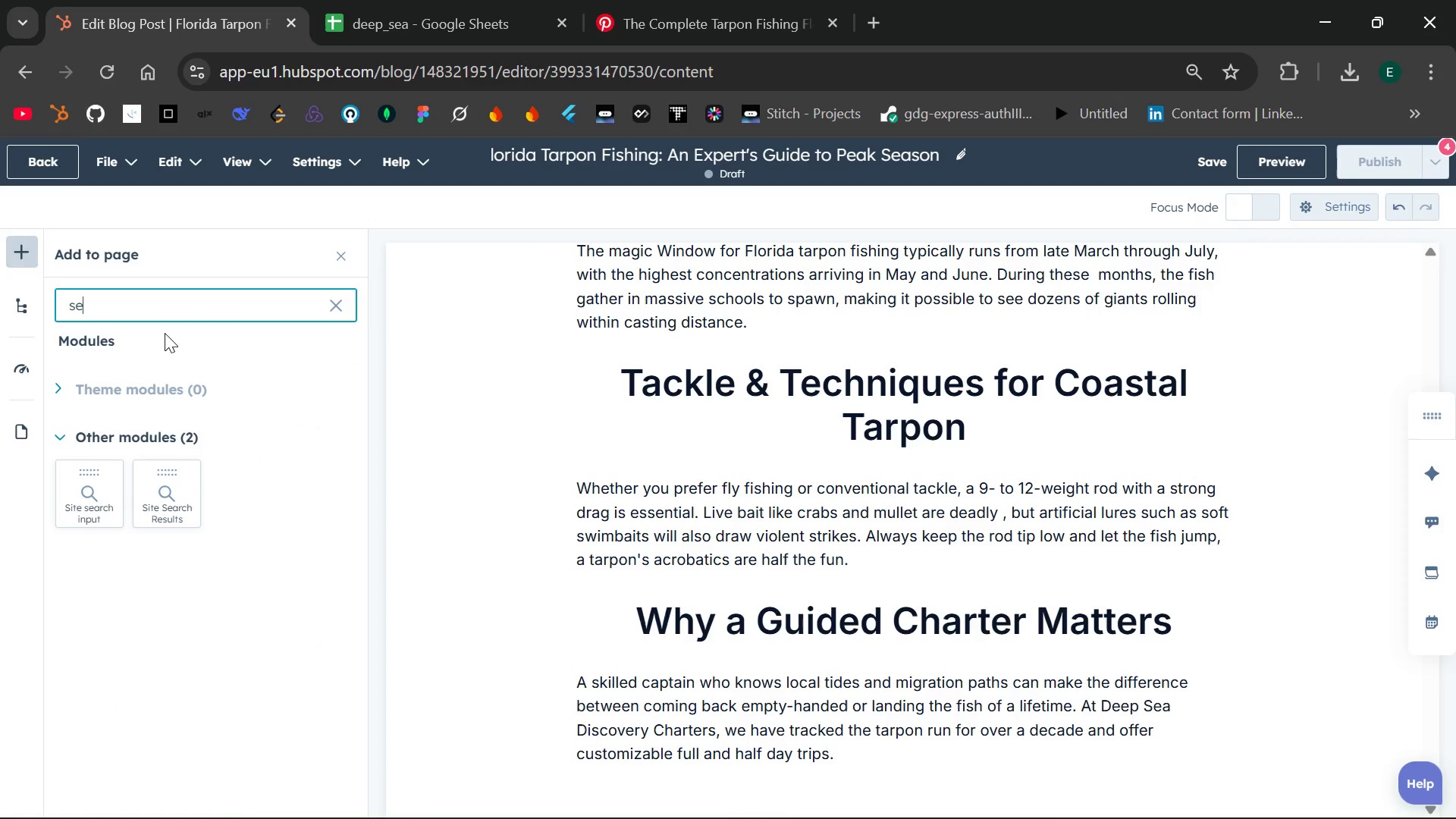 
key(O)
 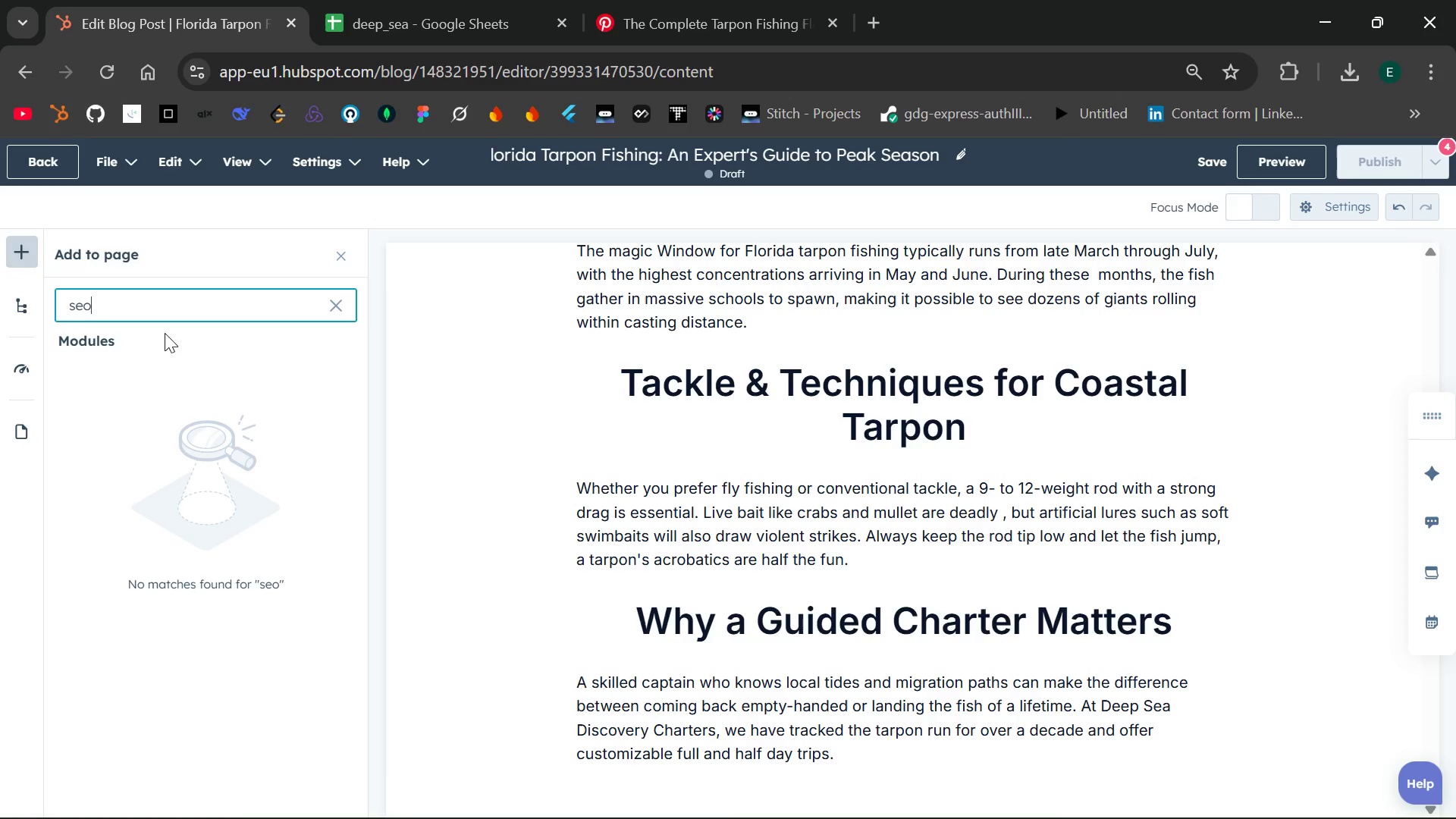 
key(Backspace)
 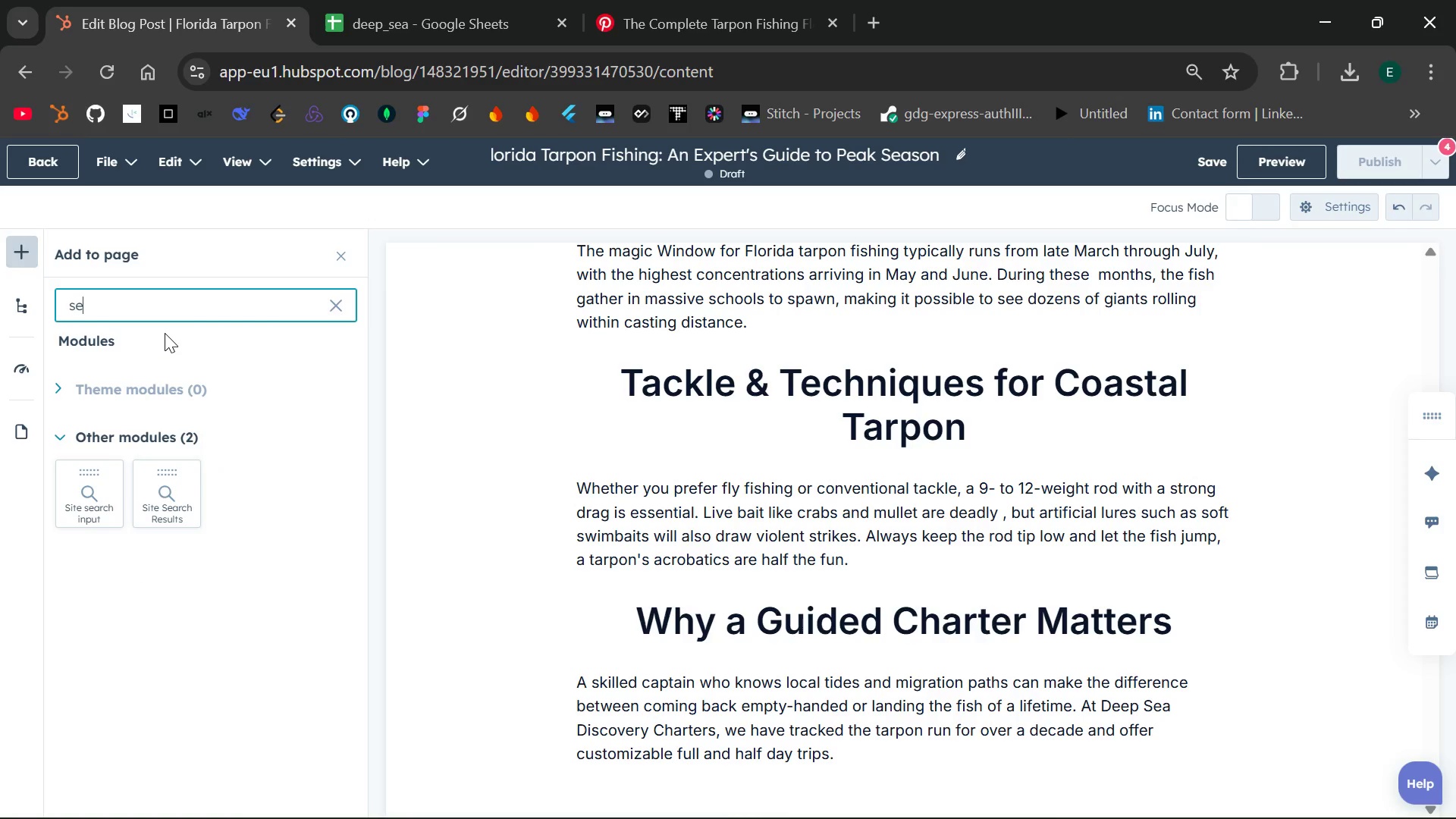 
key(Backspace)
 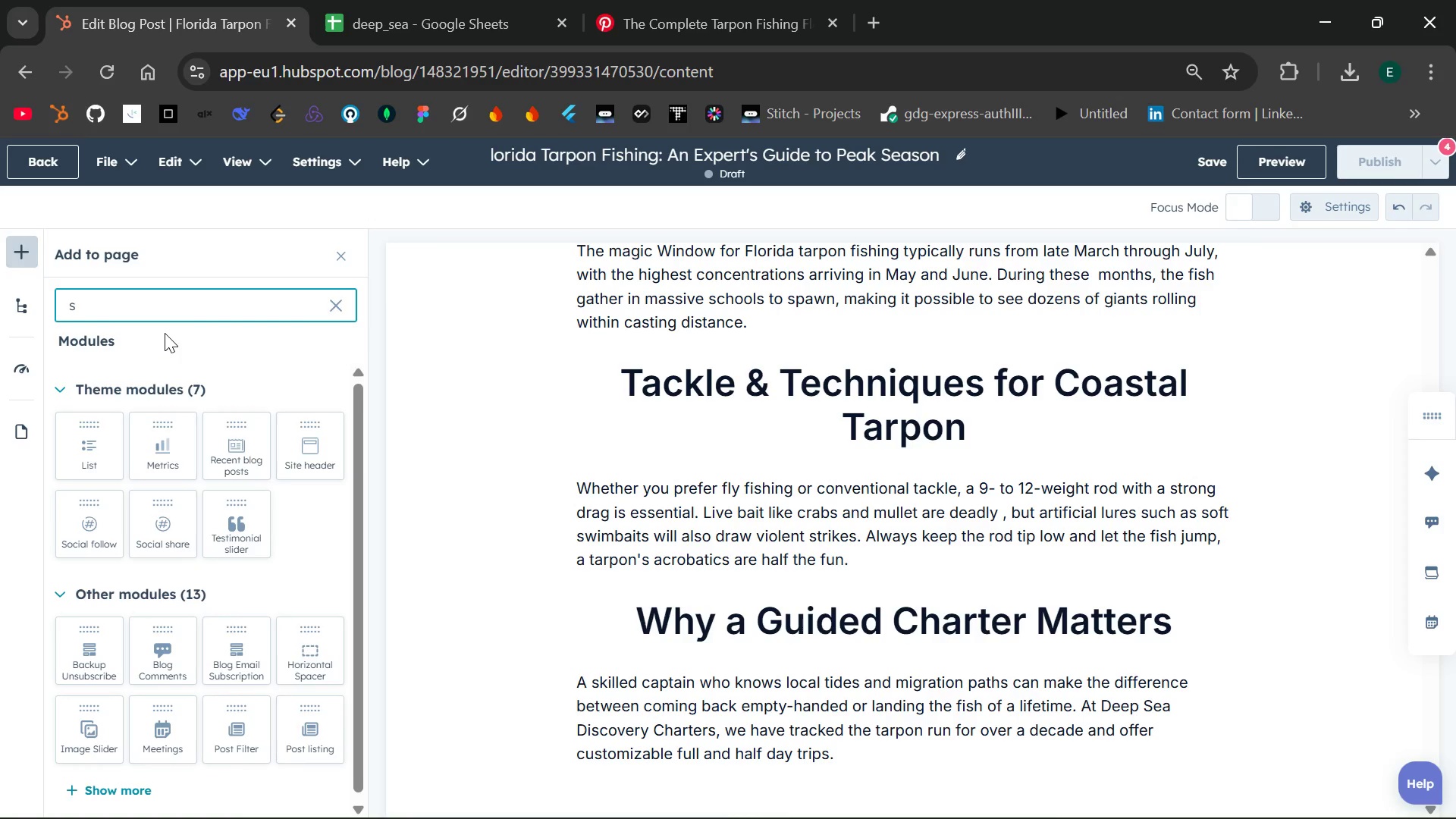 
key(Backspace)
 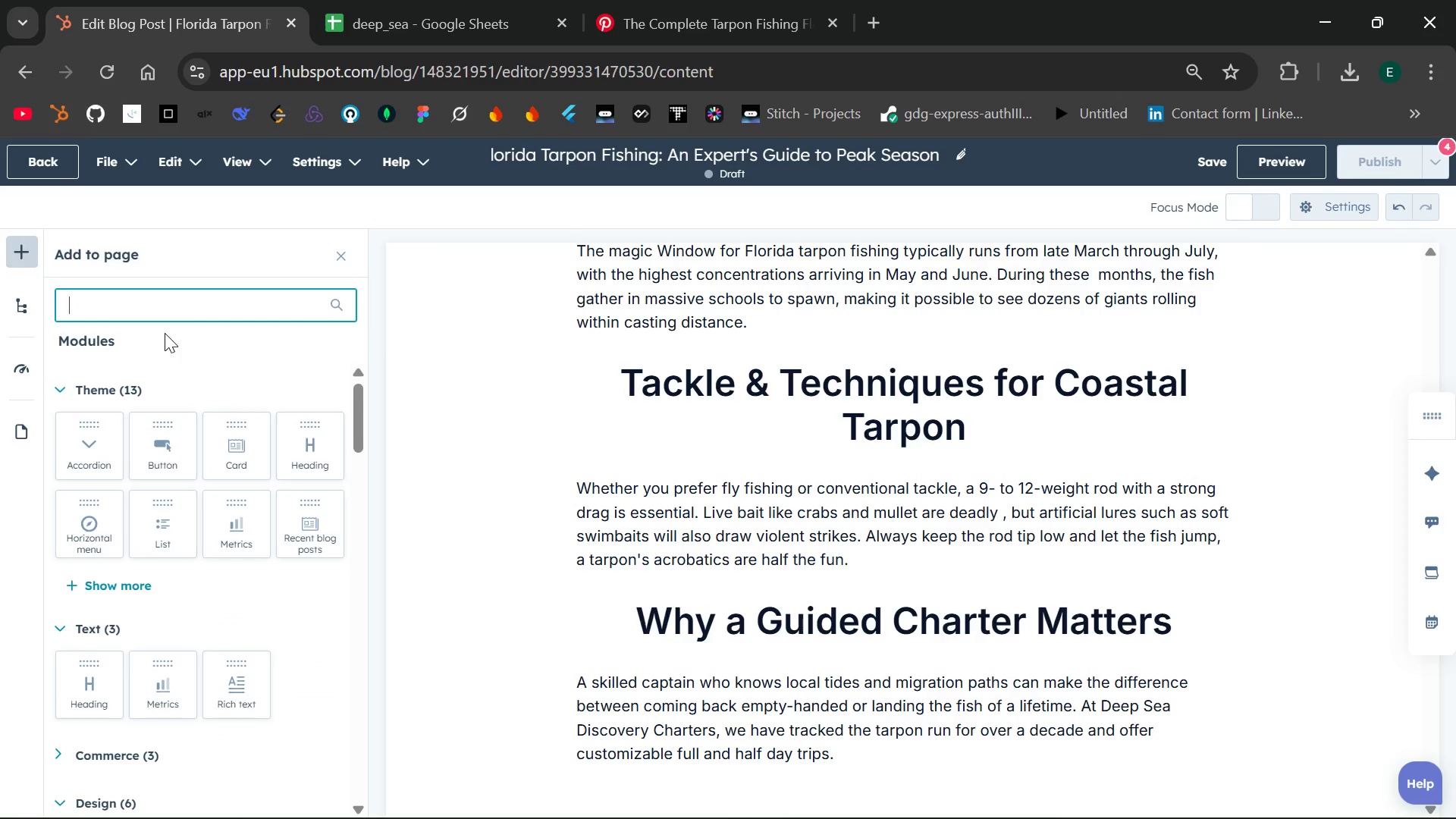 
key(Backspace)
 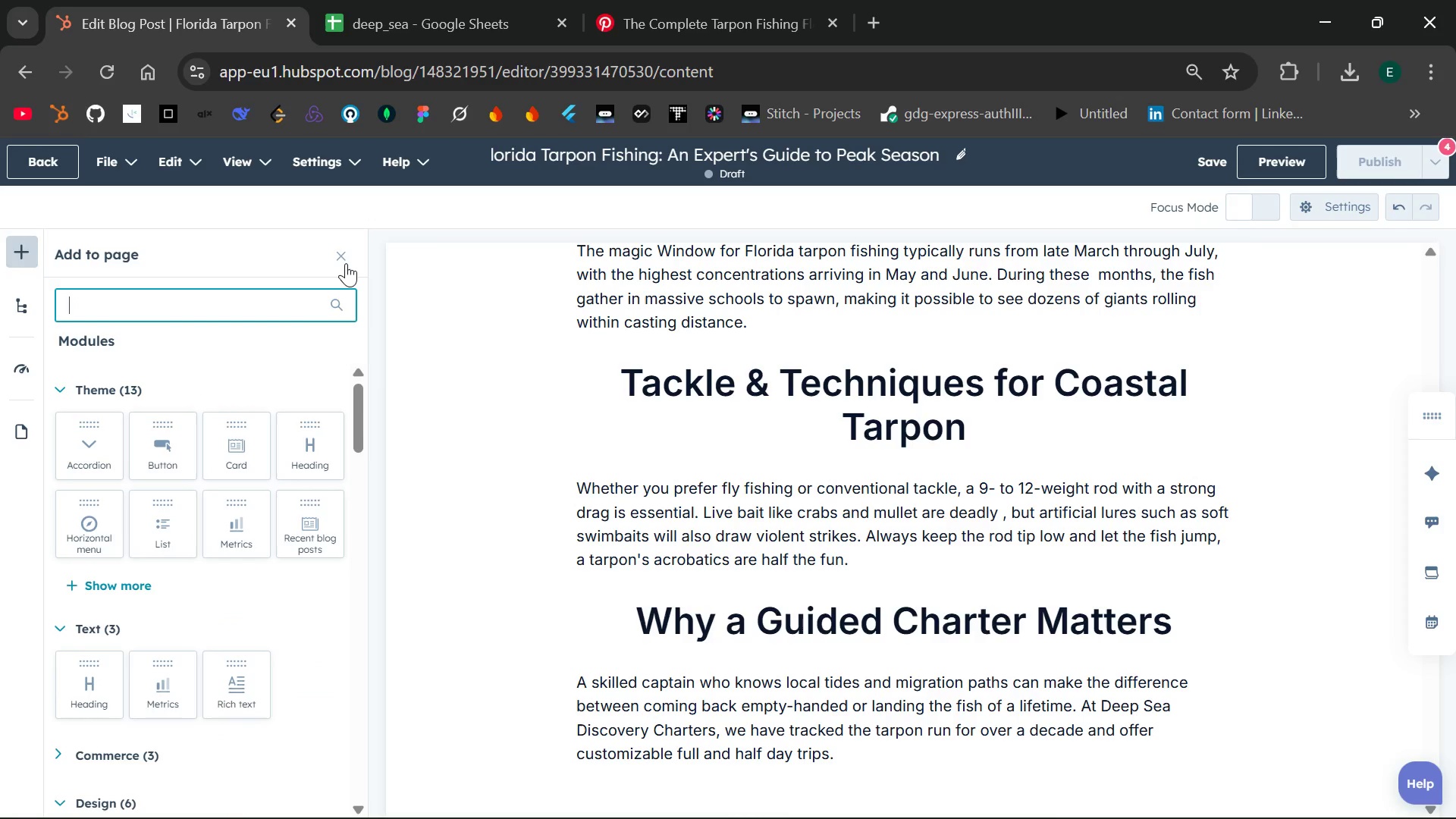 
left_click([346, 263])
 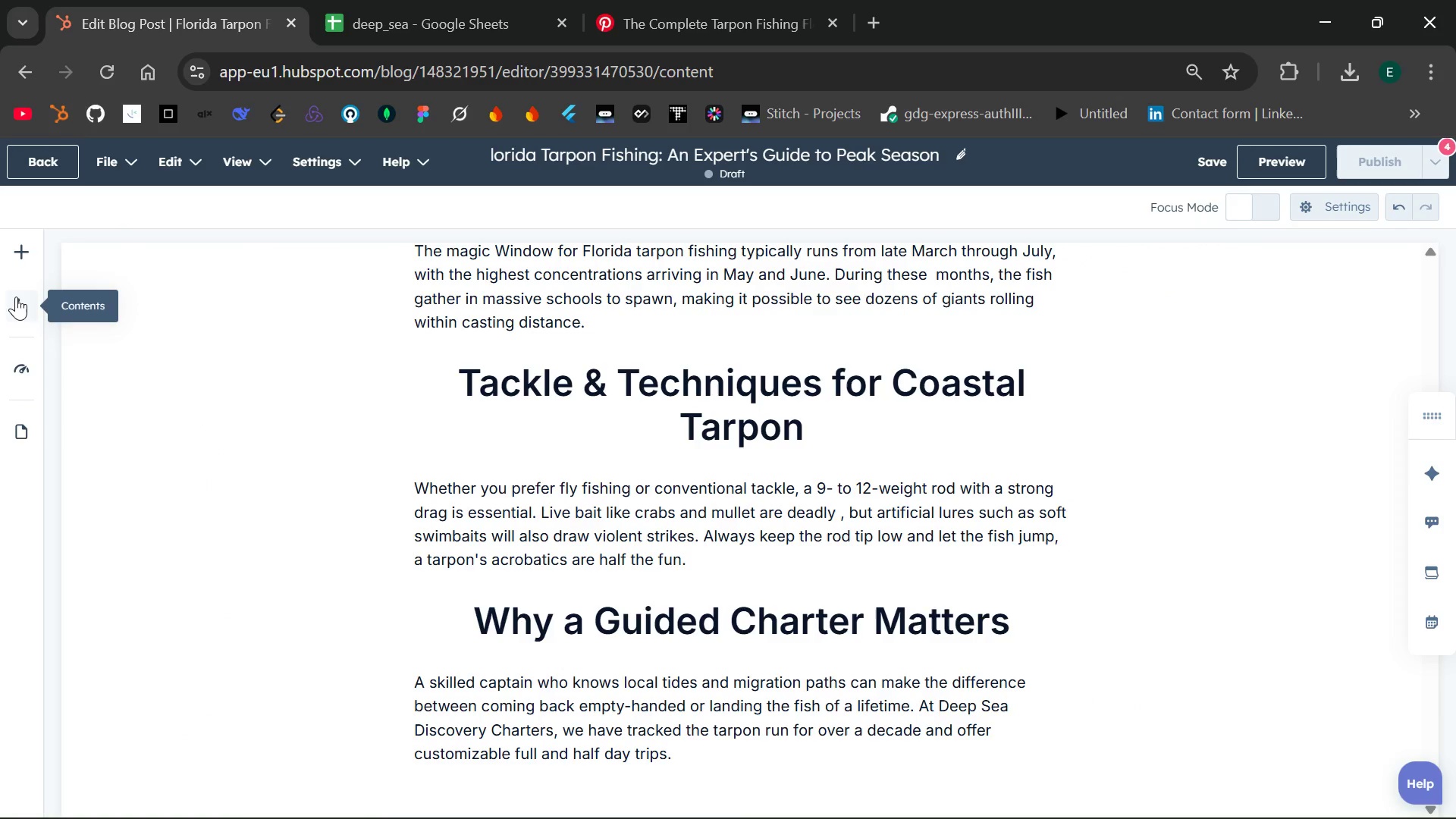 
left_click([16, 297])
 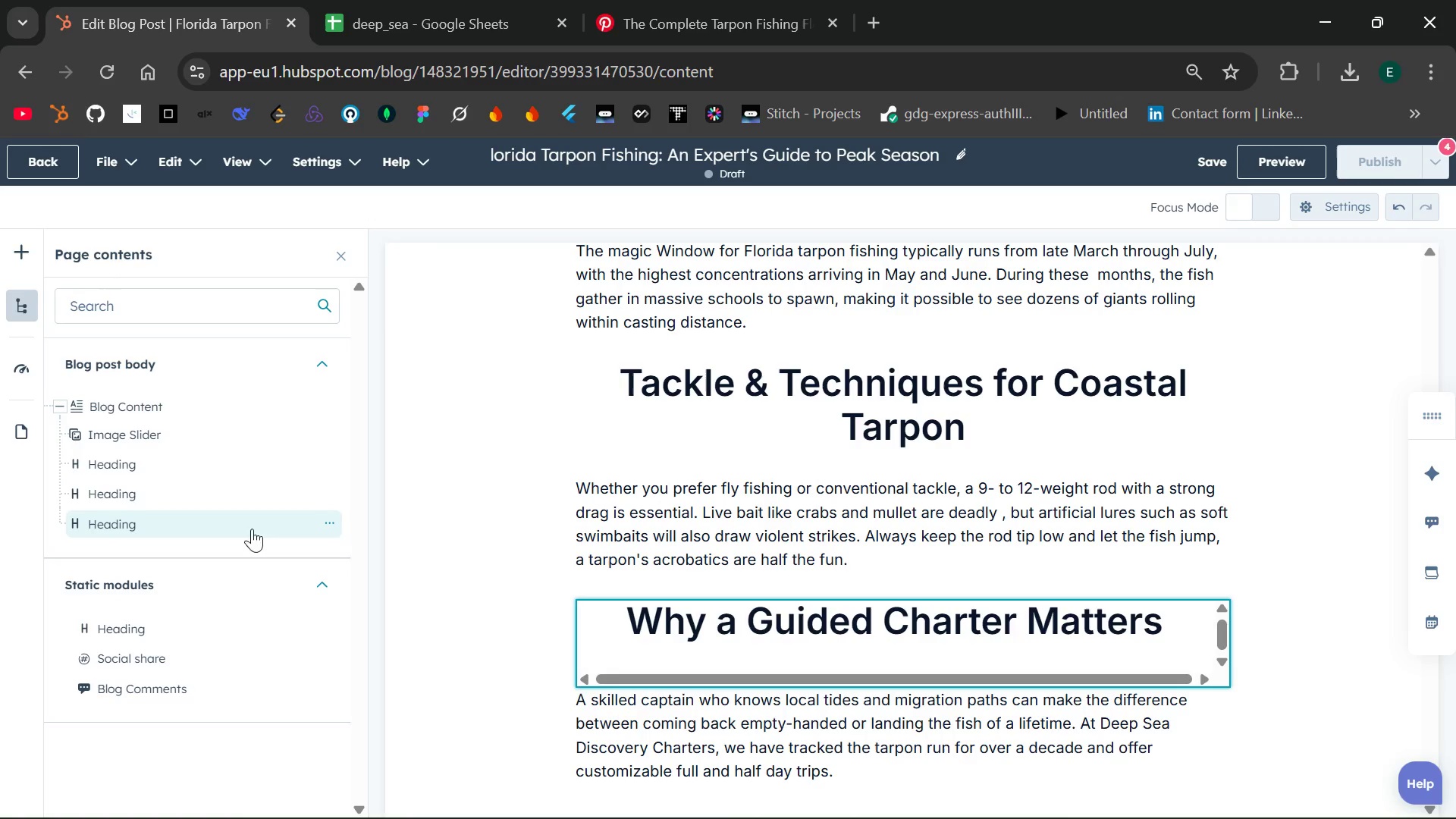 
left_click([224, 314])
 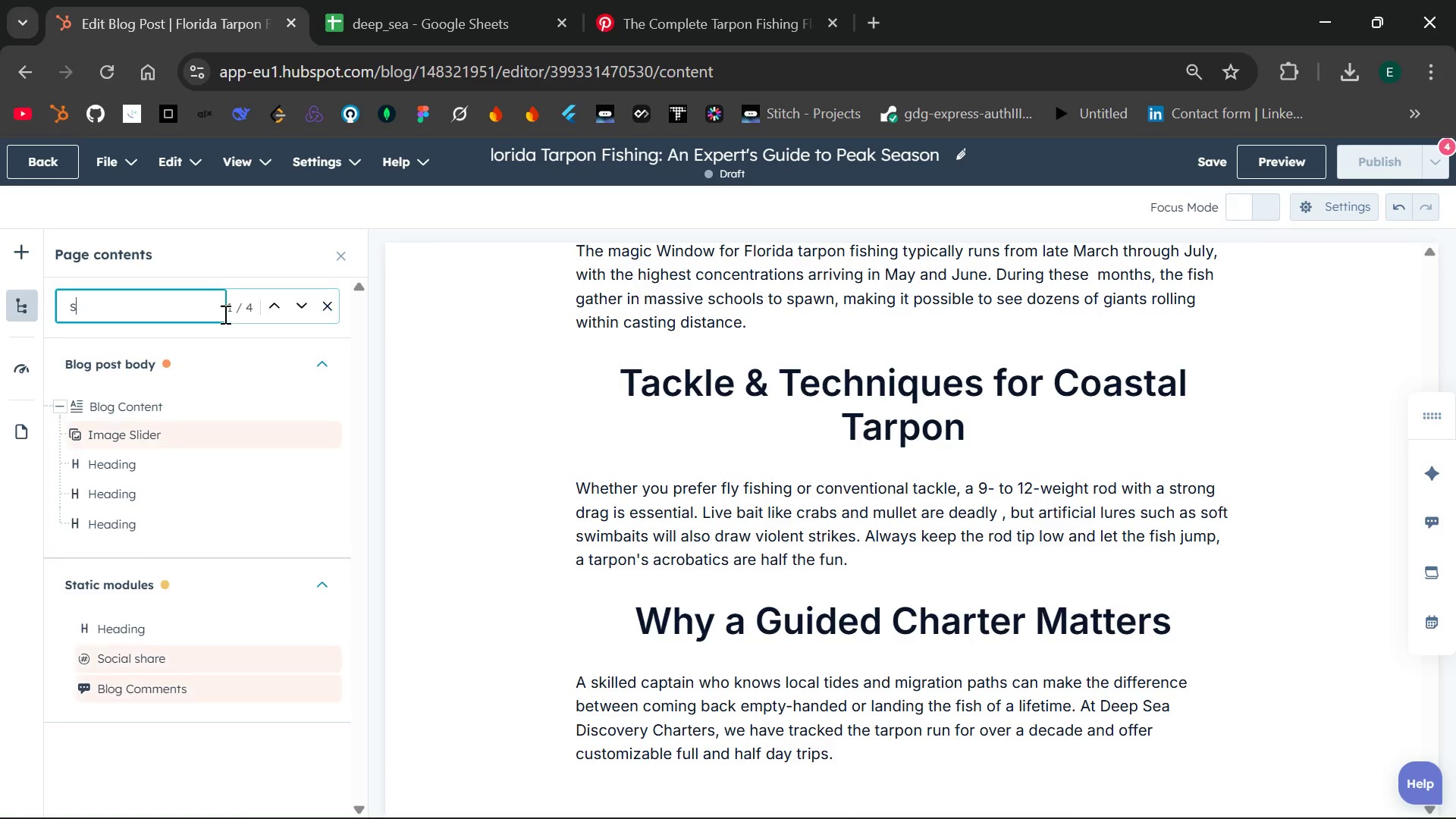 
type(seo)
 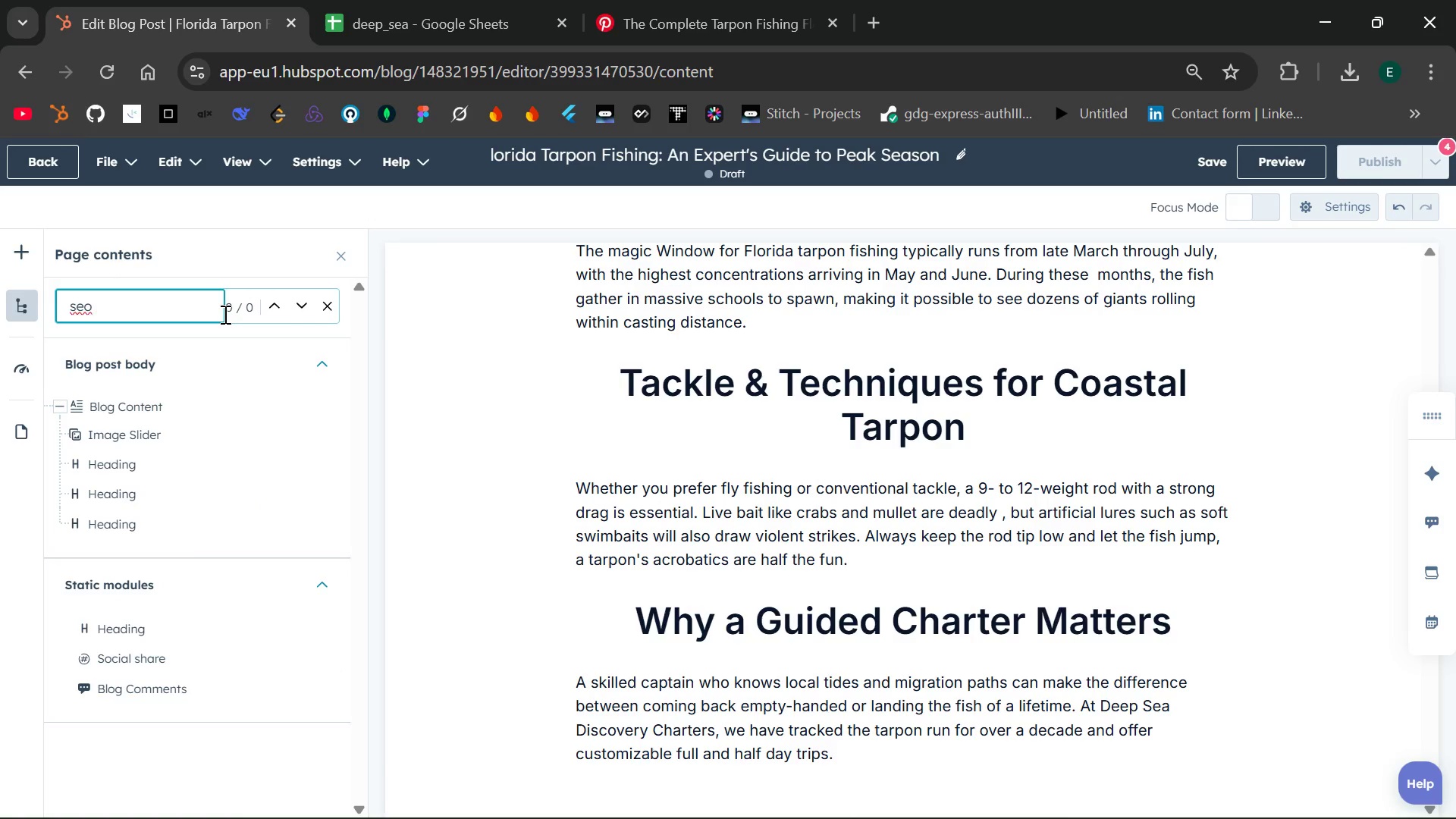 
hold_key(key=Backspace, duration=0.33)
 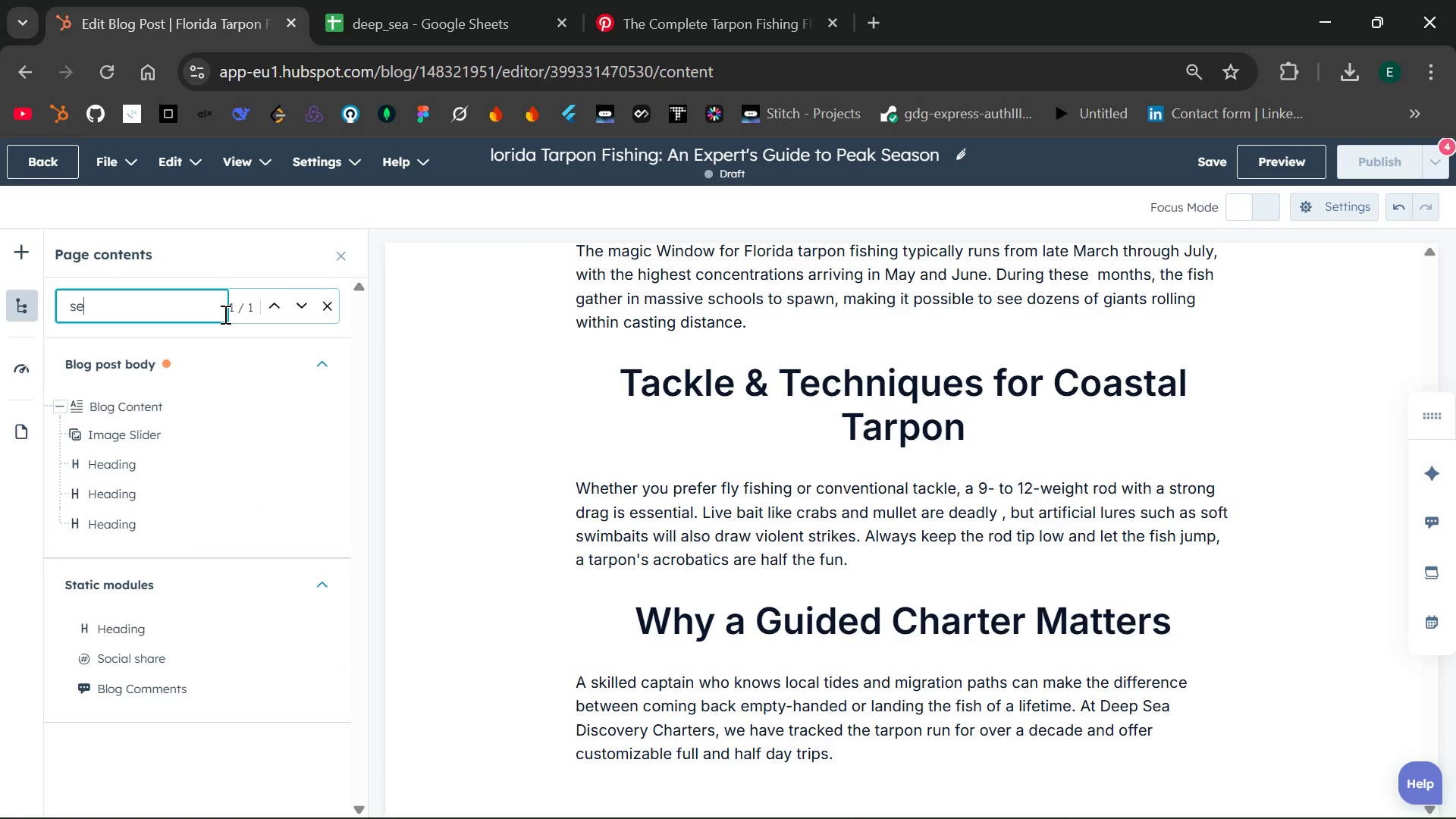 
key(O)
 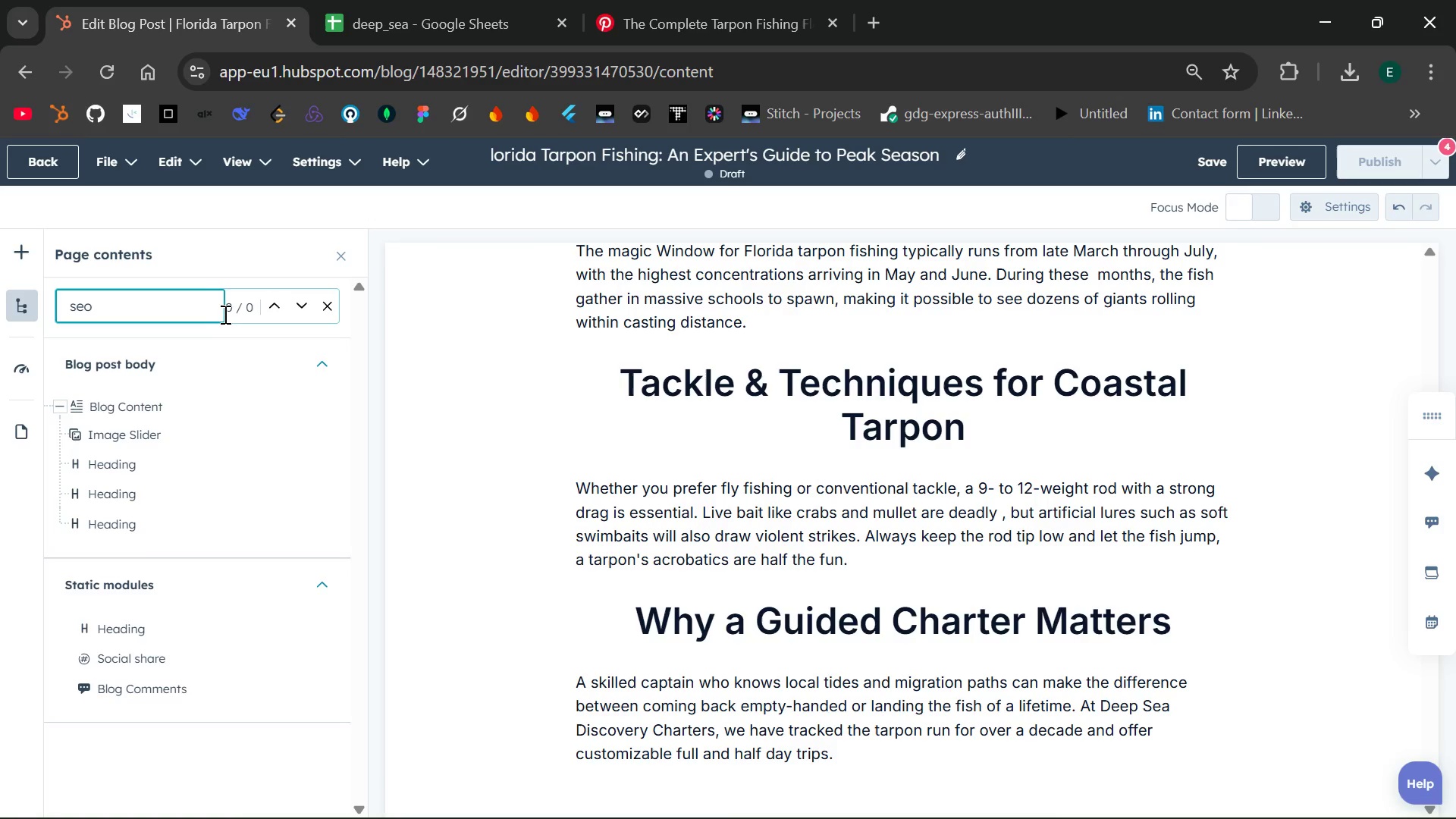 
key(Backspace)
 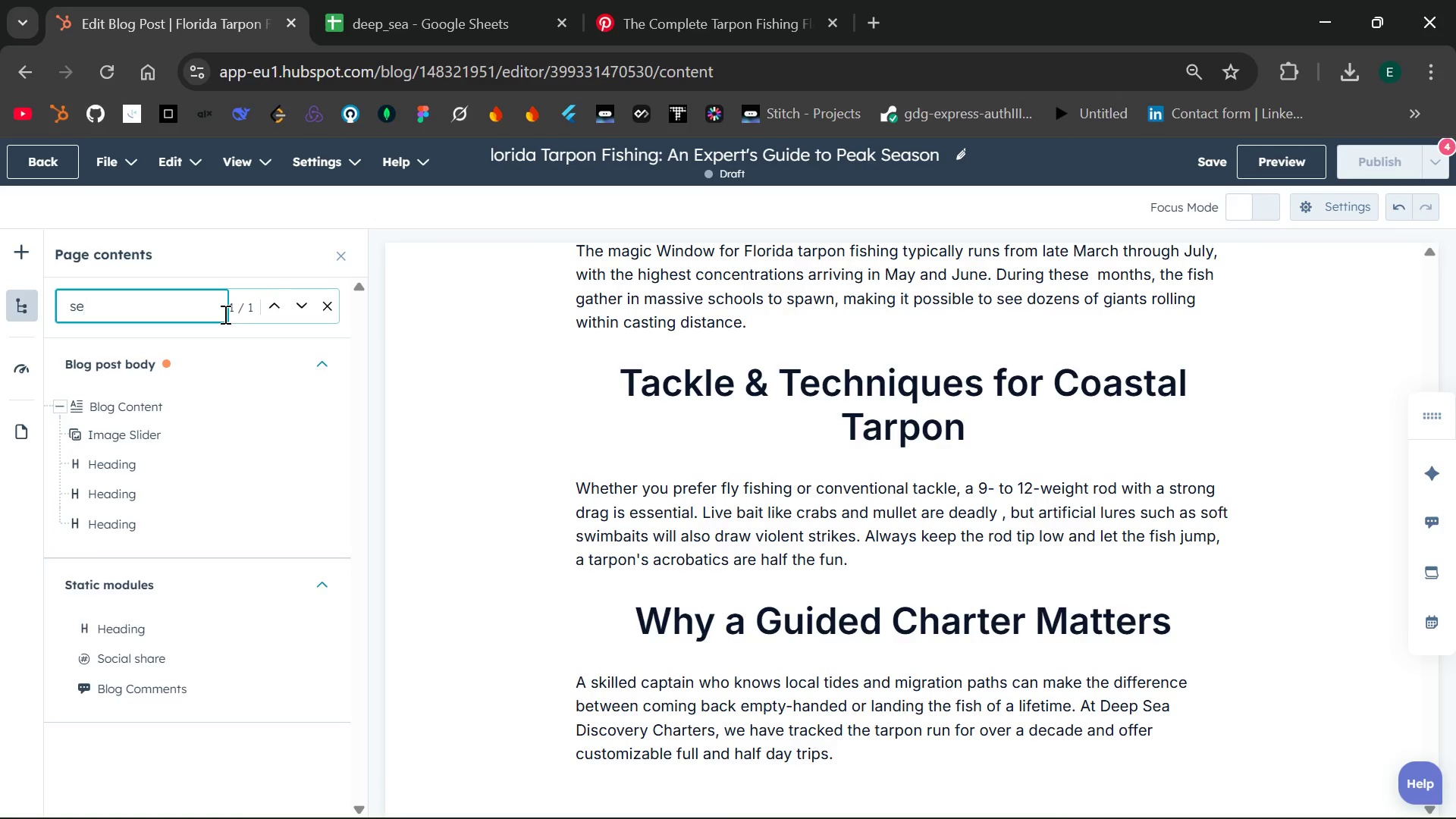 
key(Backspace)
 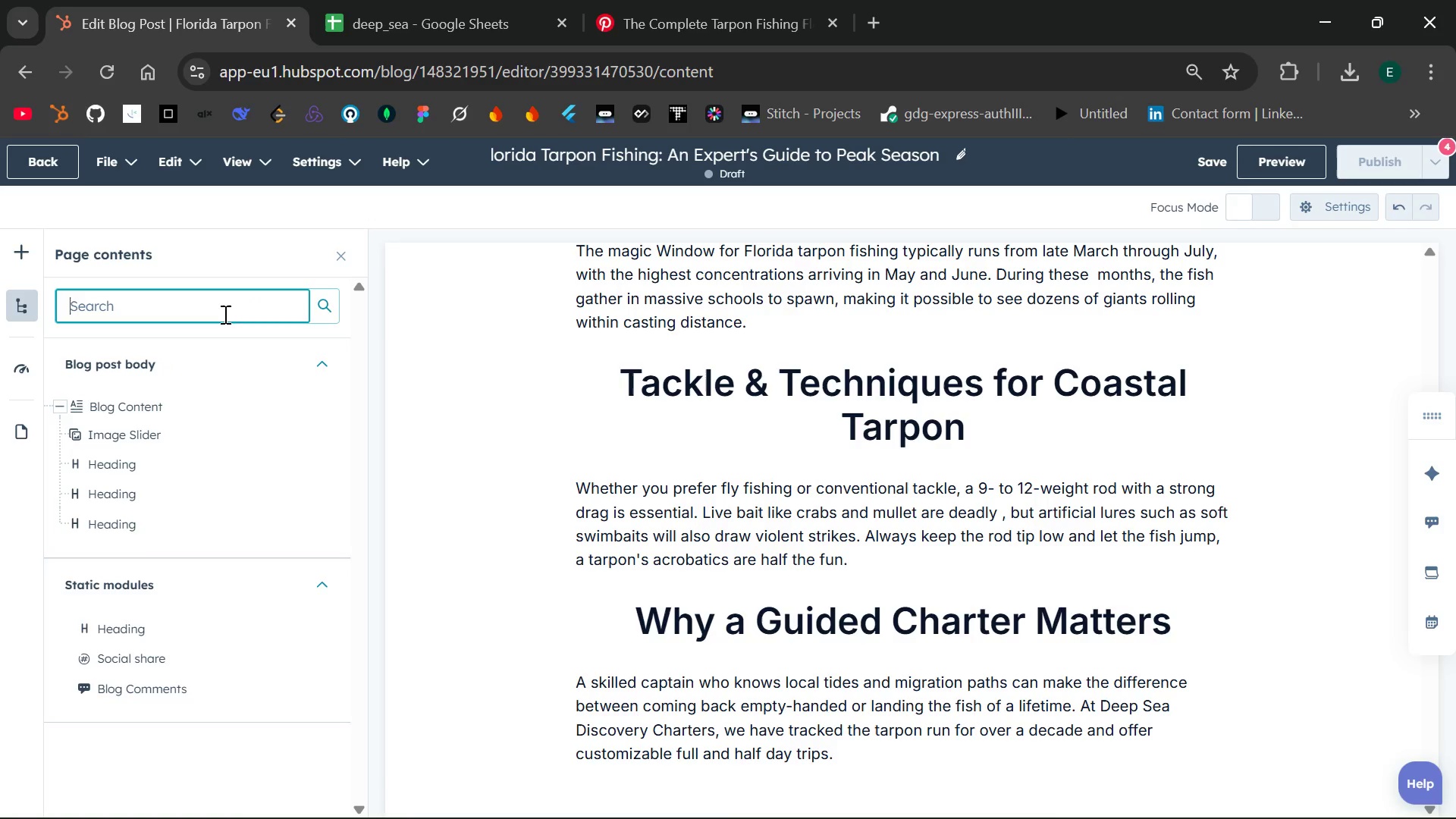 
key(Backspace)
 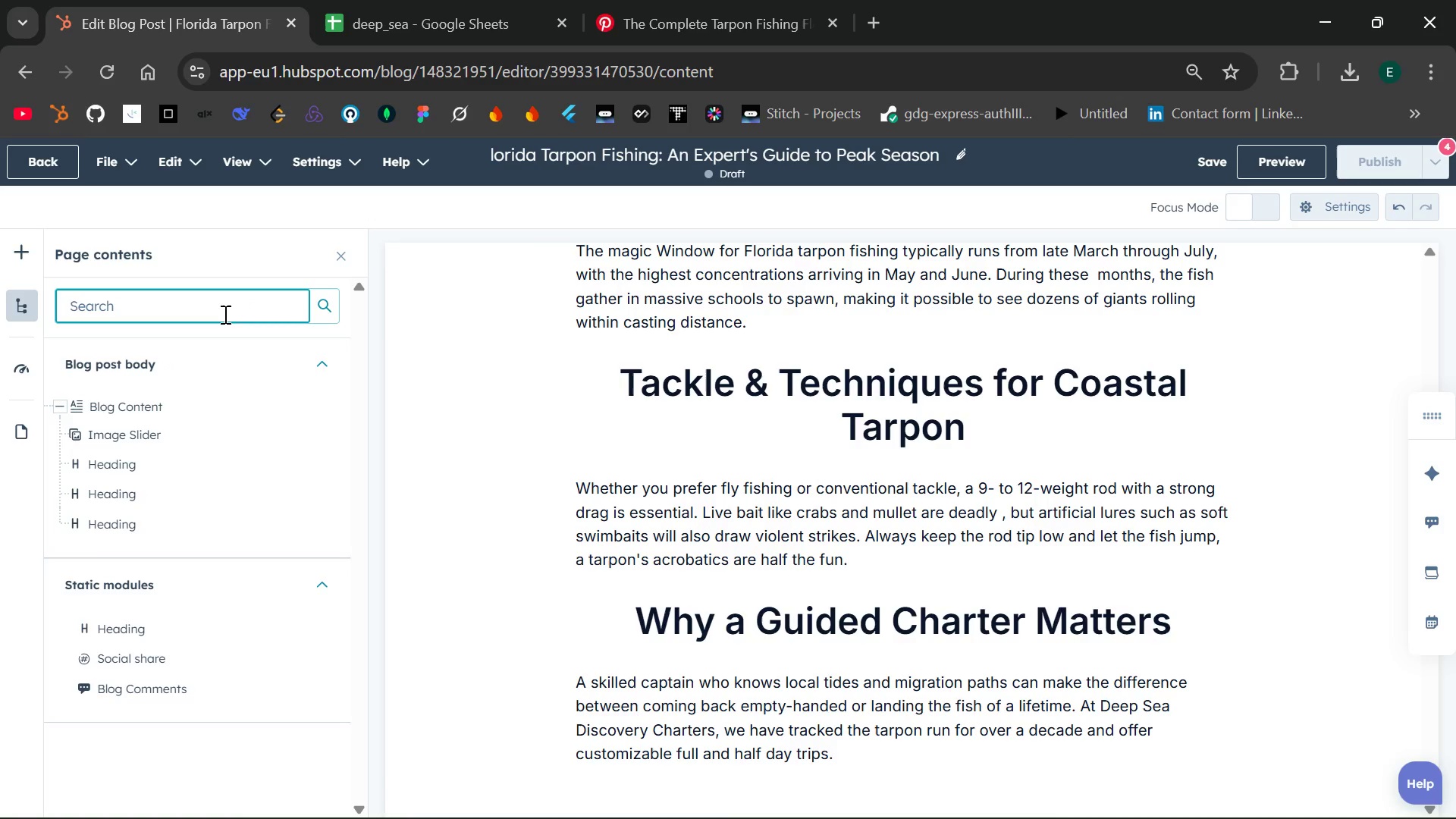 
key(Backspace)
 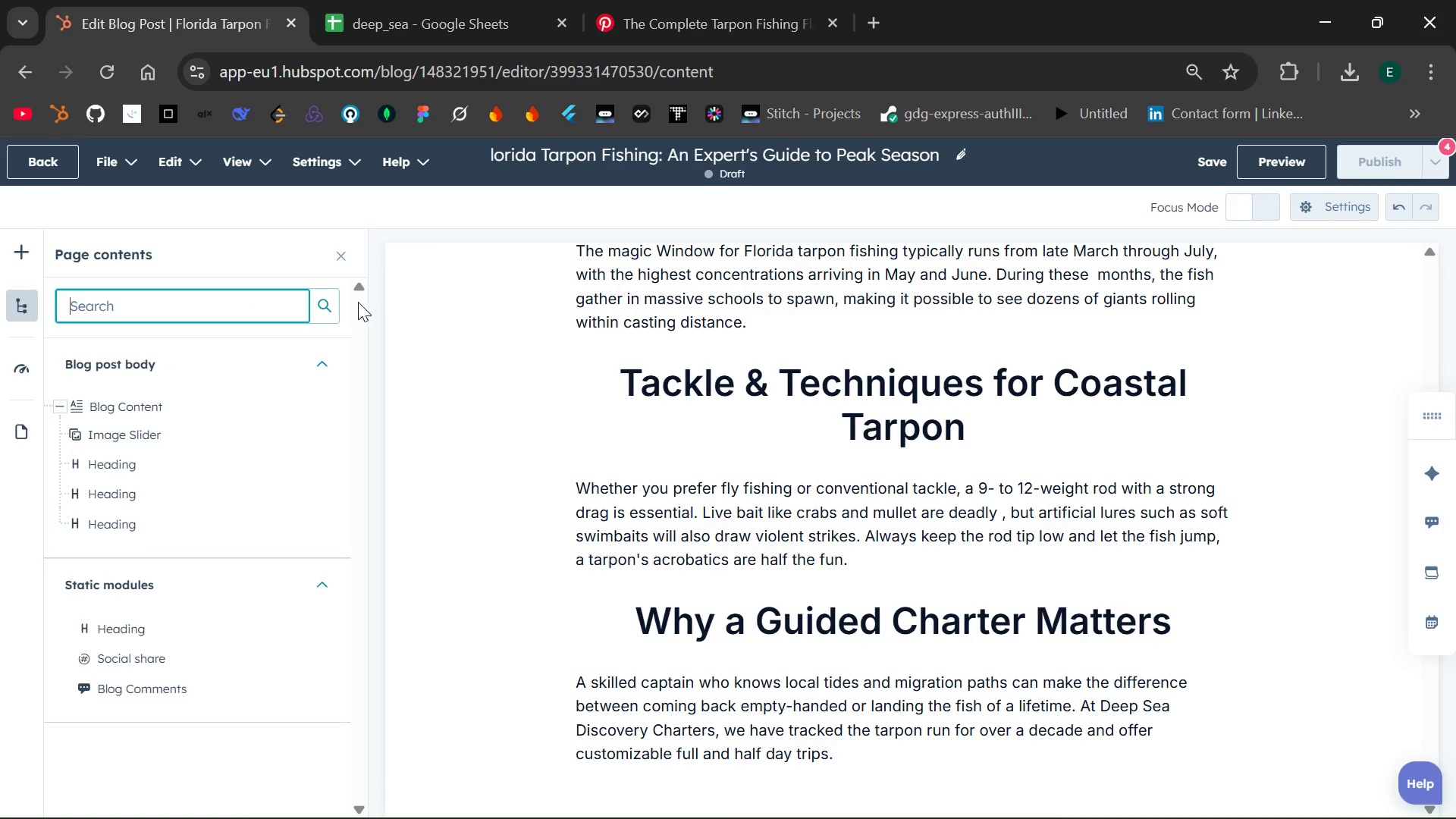 
left_click([363, 337])
 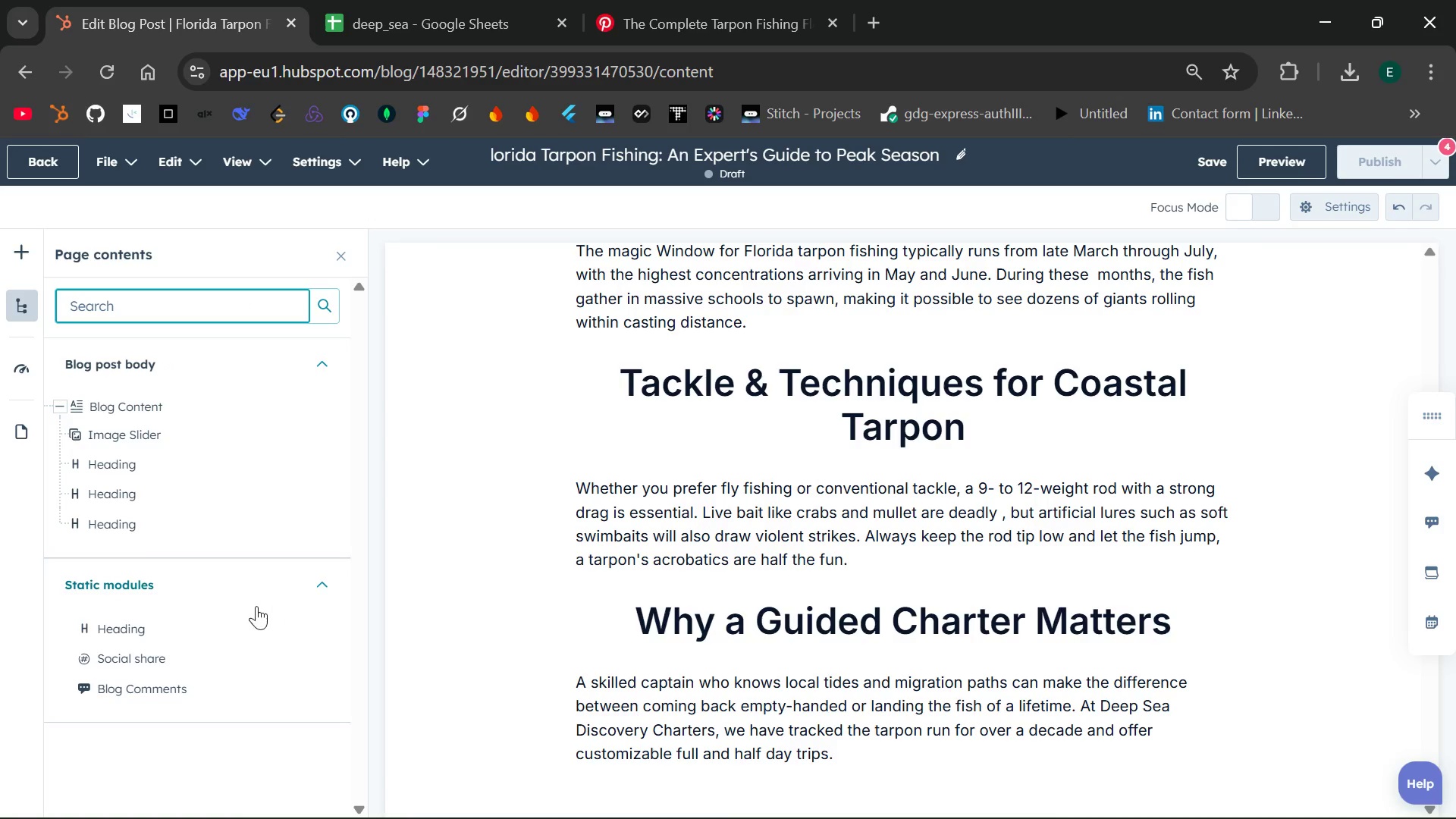 
left_click([328, 578])
 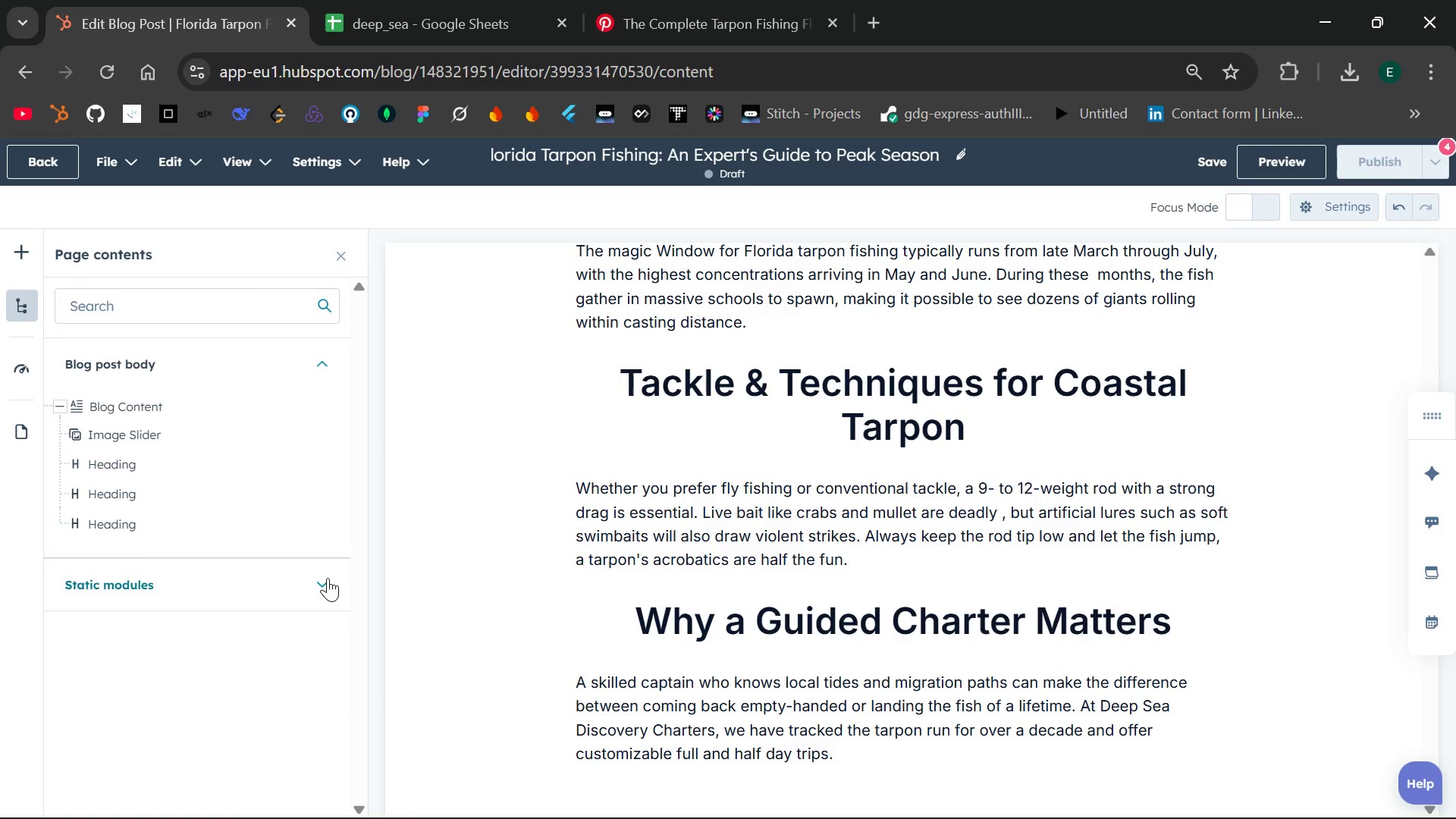 
left_click([328, 578])
 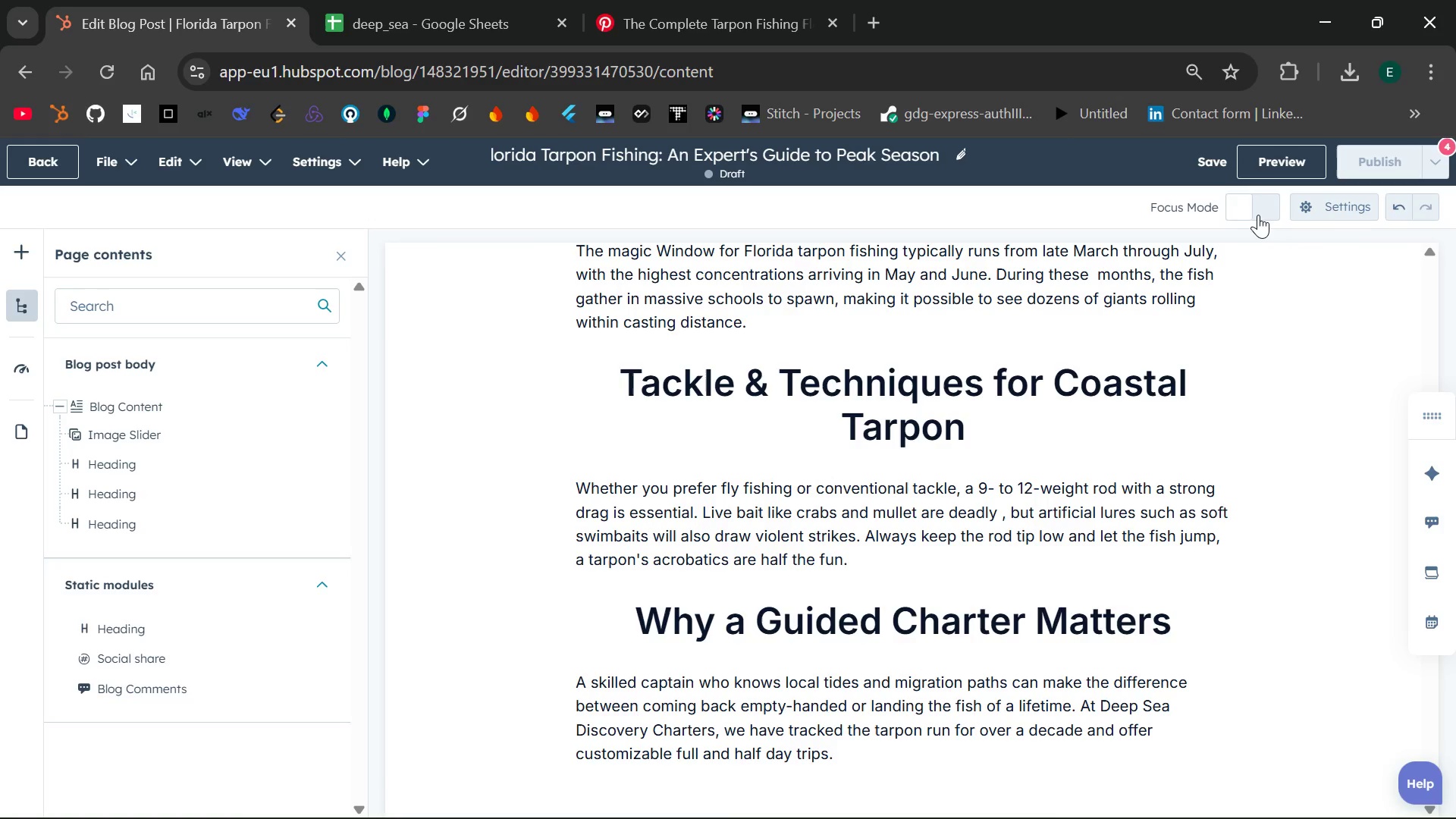 
left_click([1258, 215])
 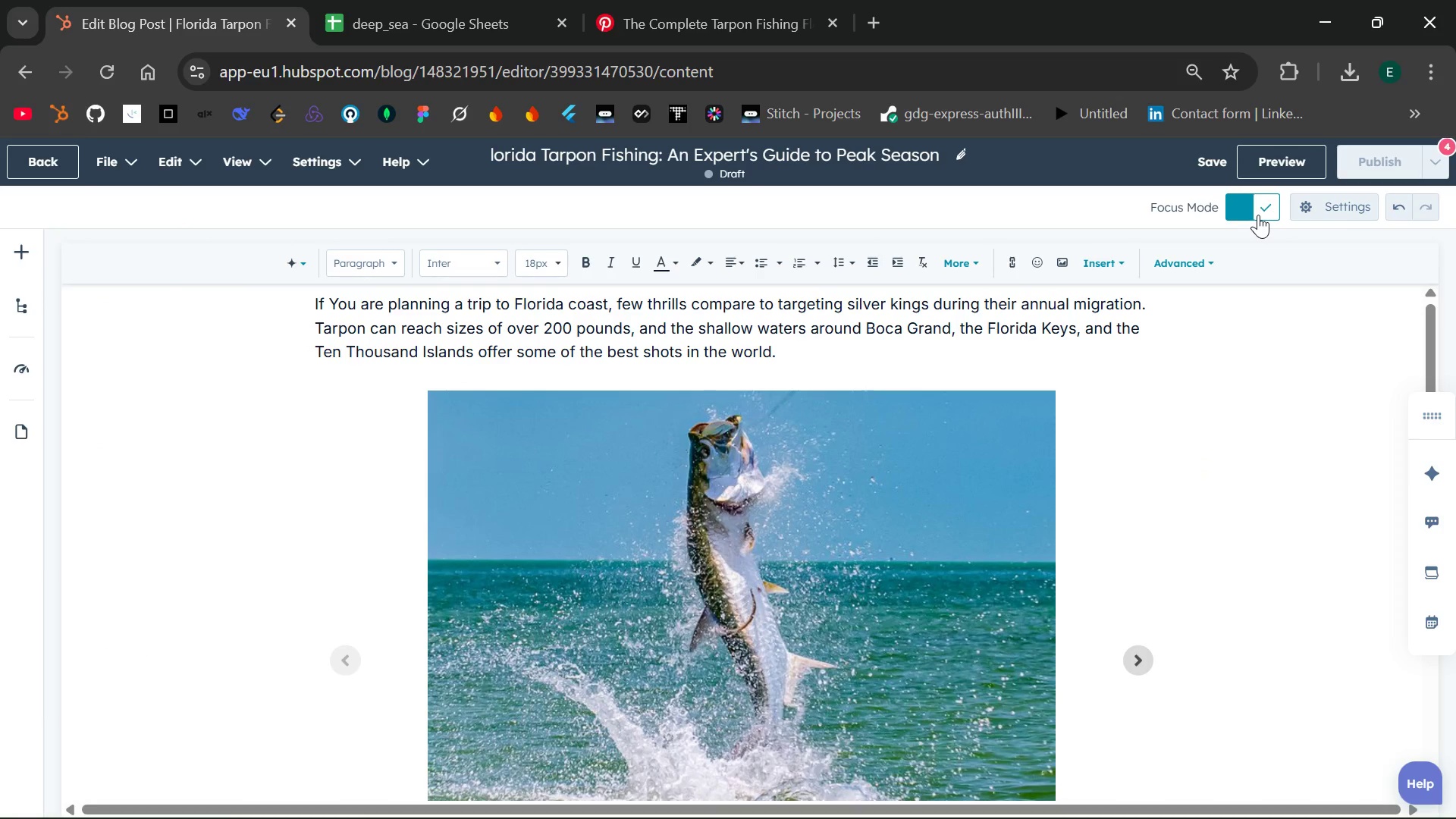 
left_click([1258, 215])
 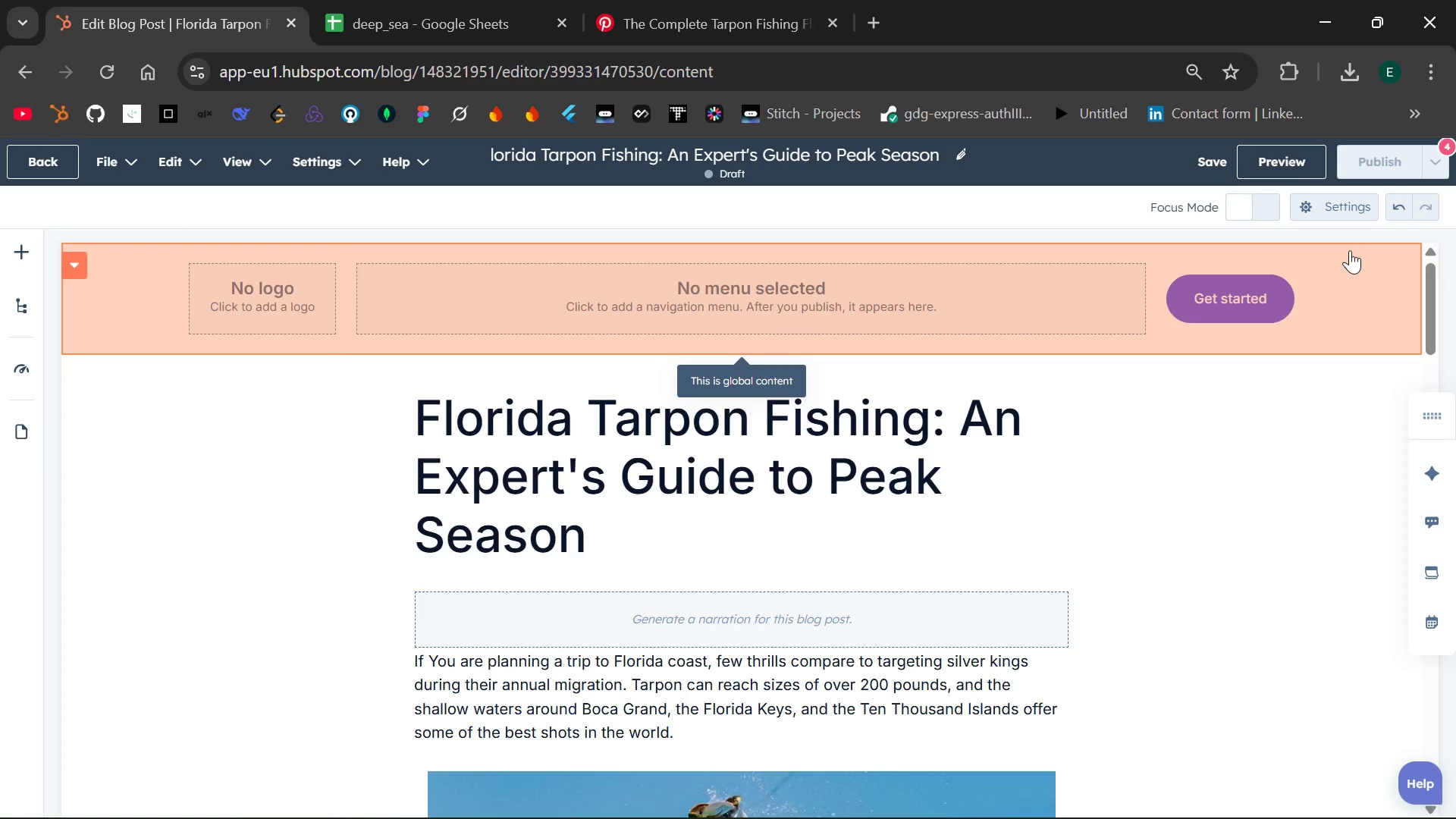 
wait(6.39)
 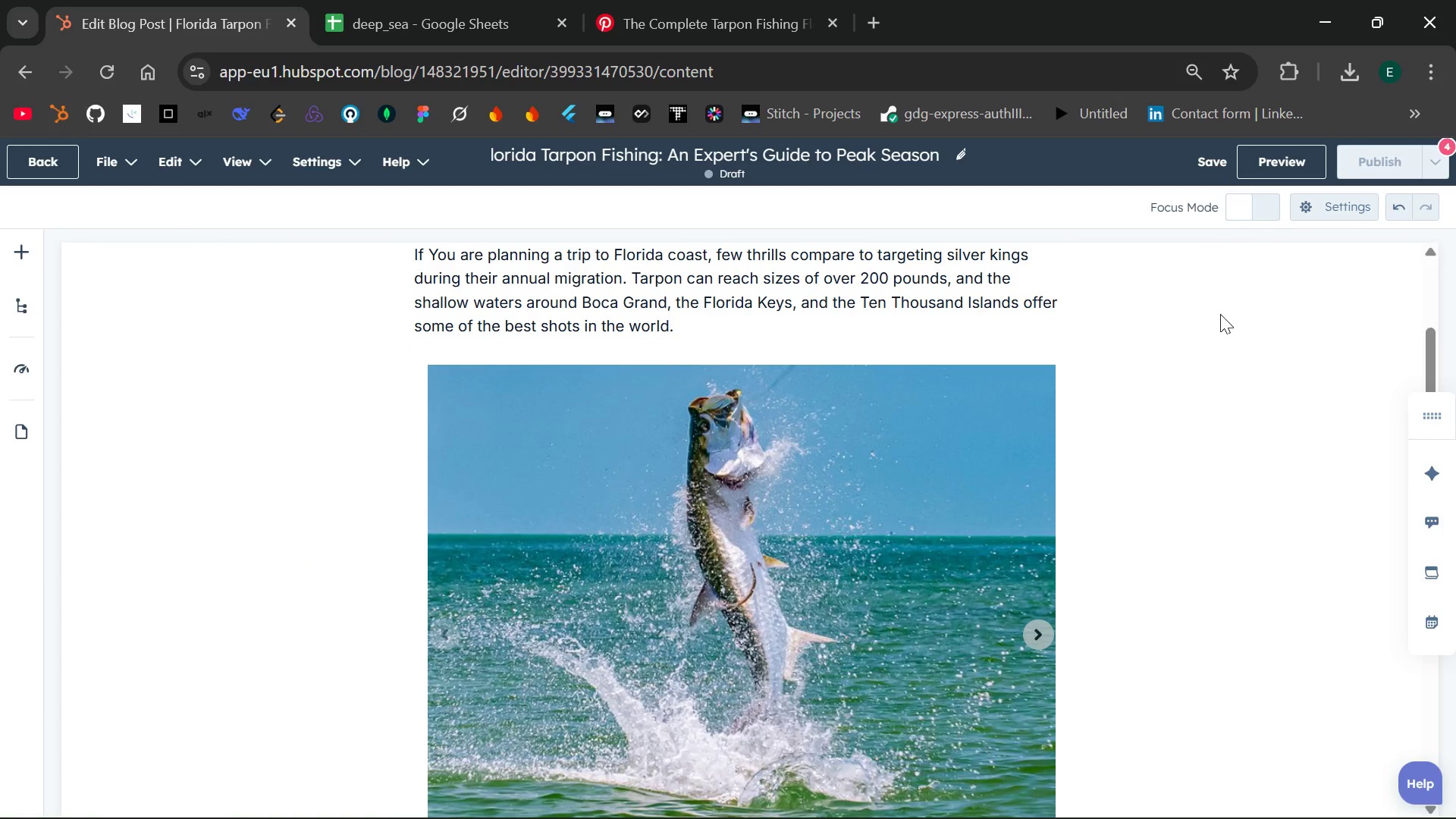 
left_click([1343, 209])
 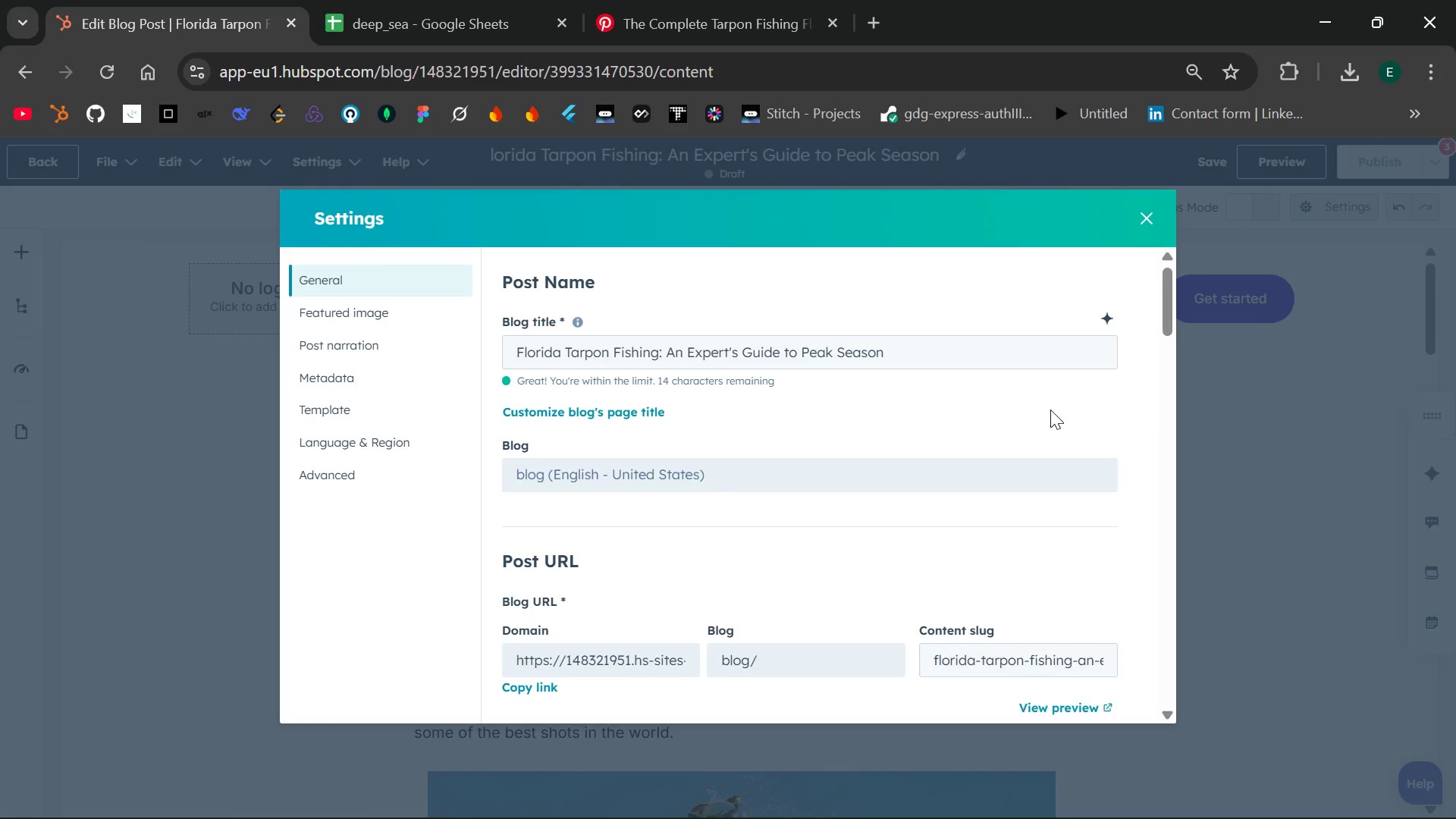 
wait(23.39)
 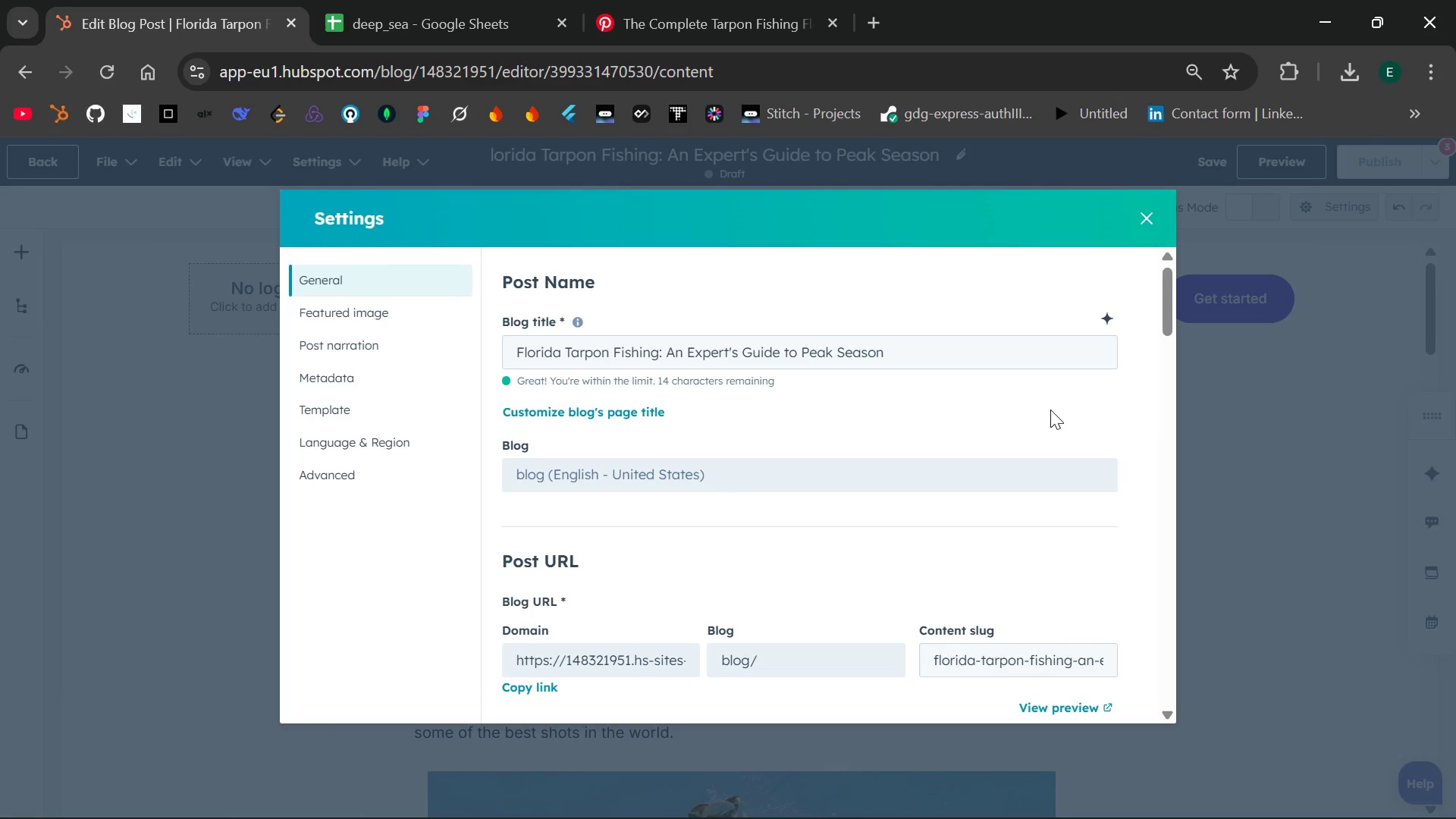 
left_click([341, 314])
 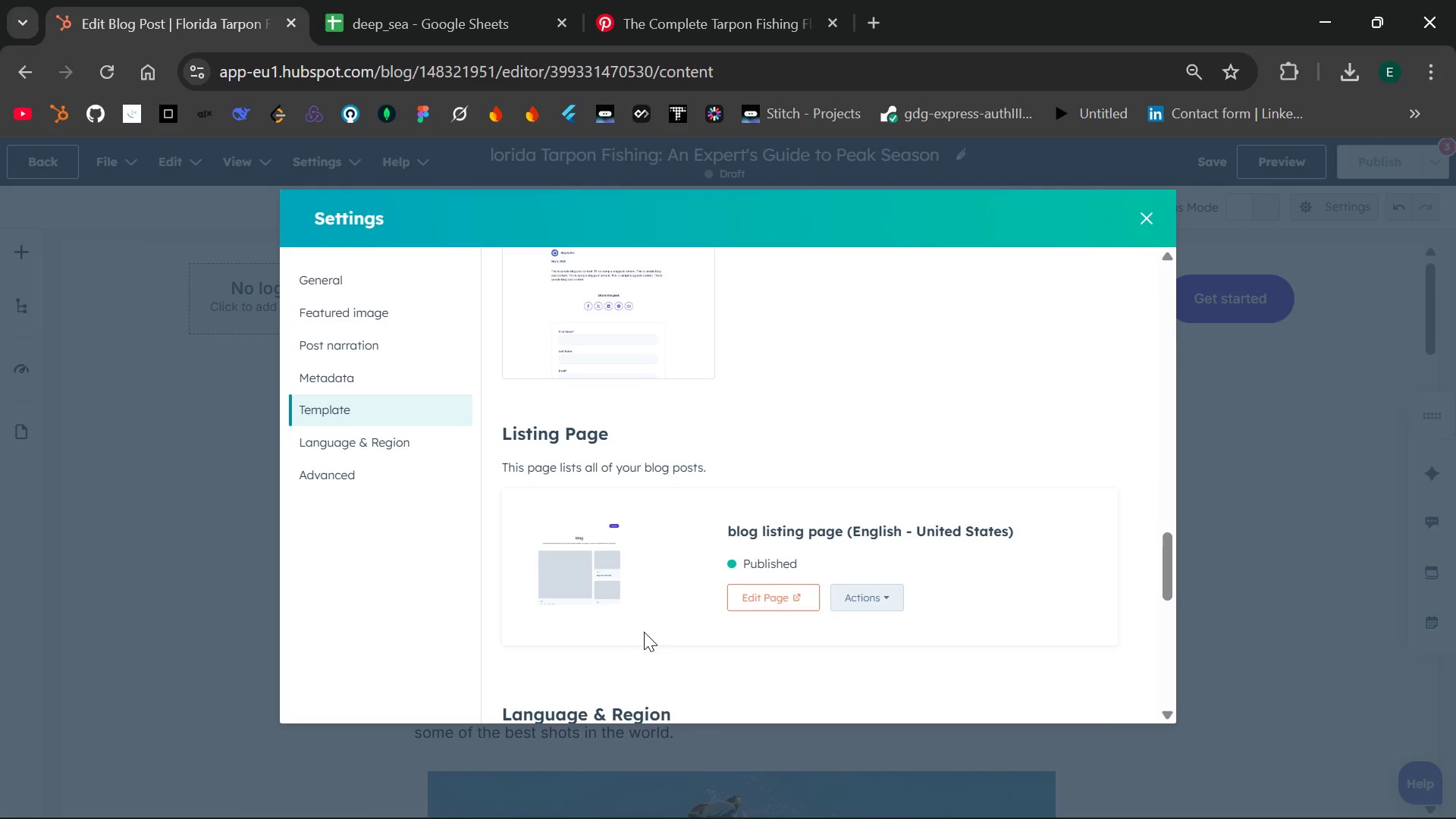 
wait(94.31)
 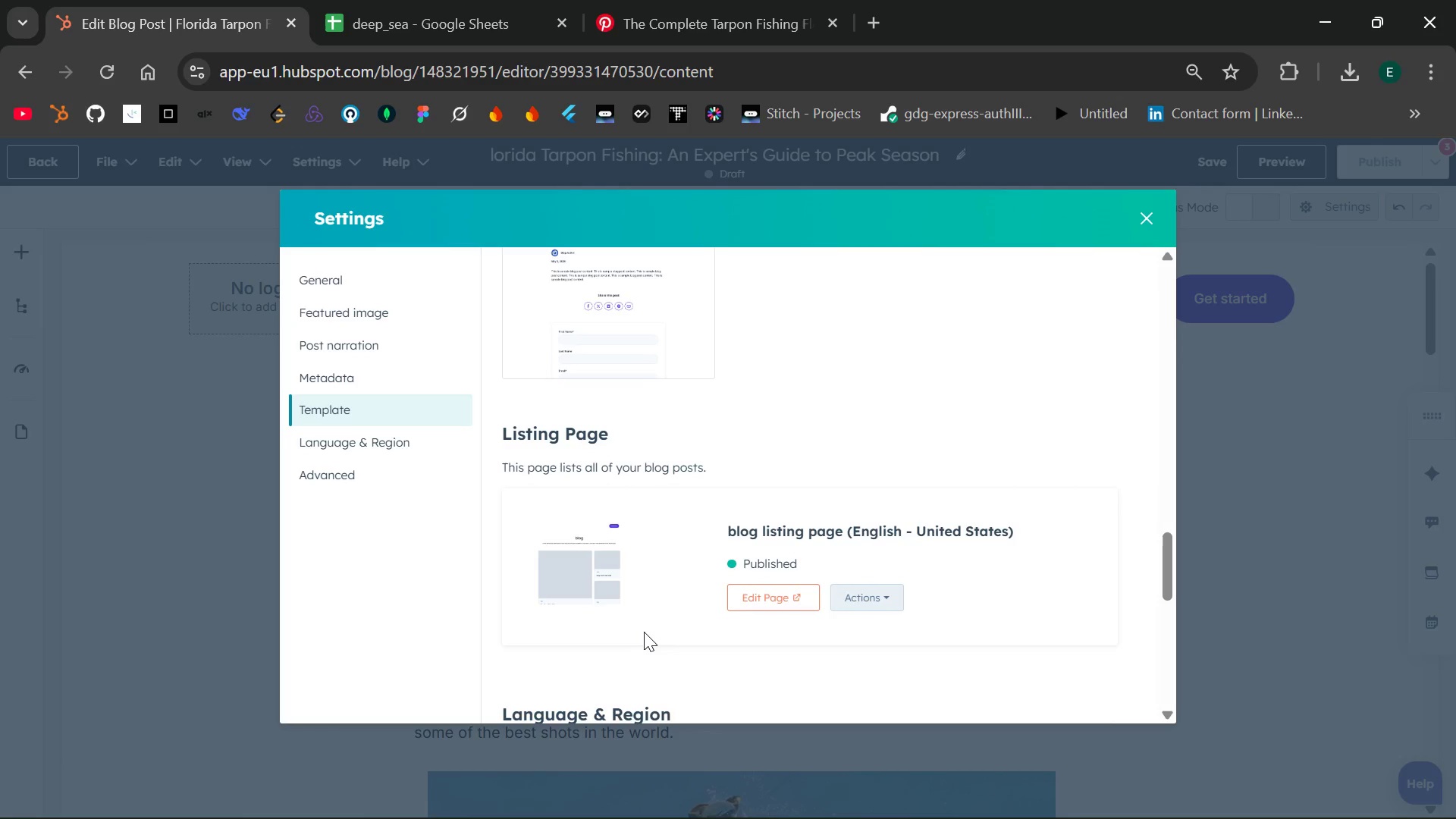 
left_click([381, 443])
 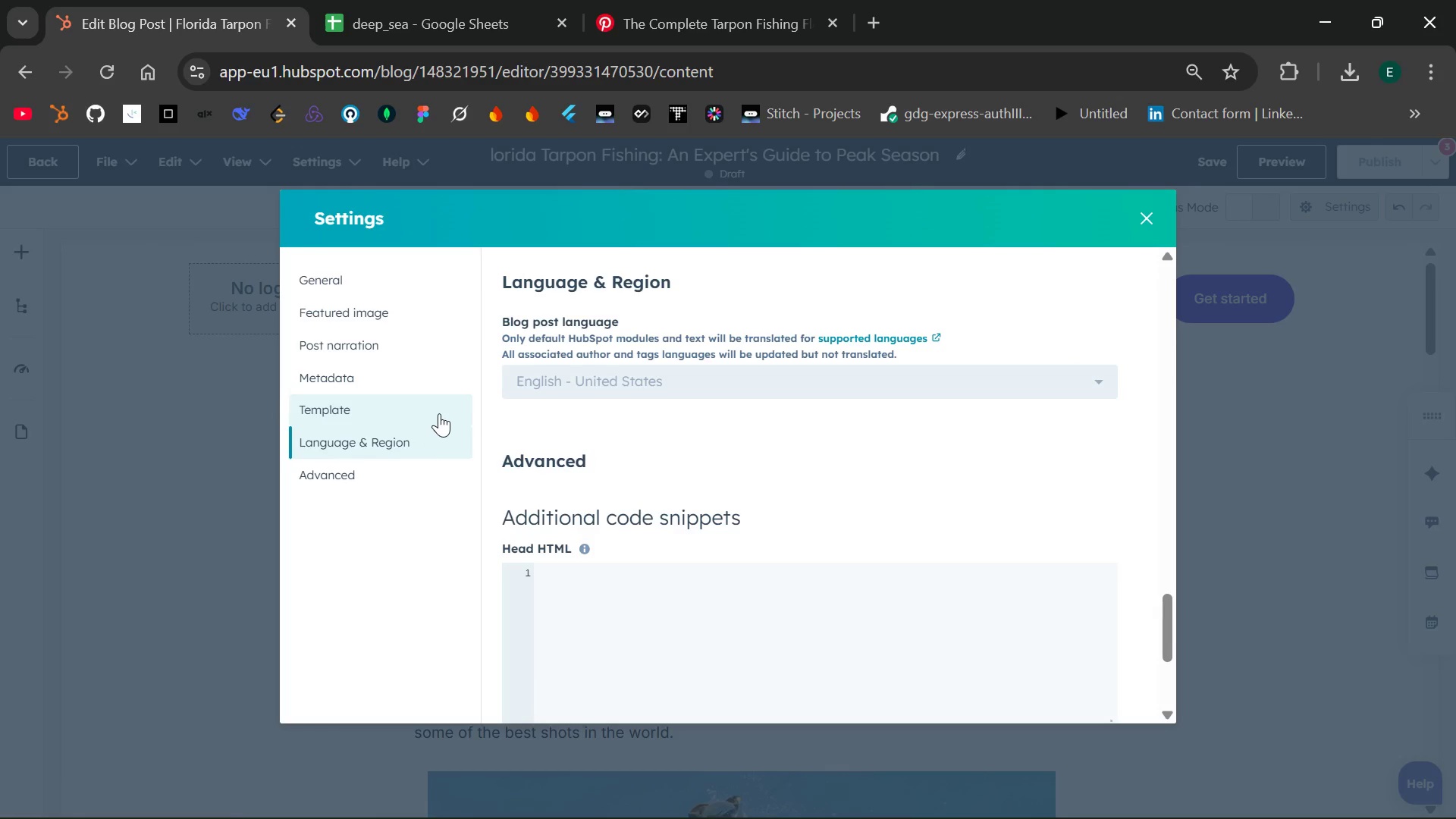 
wait(13.94)
 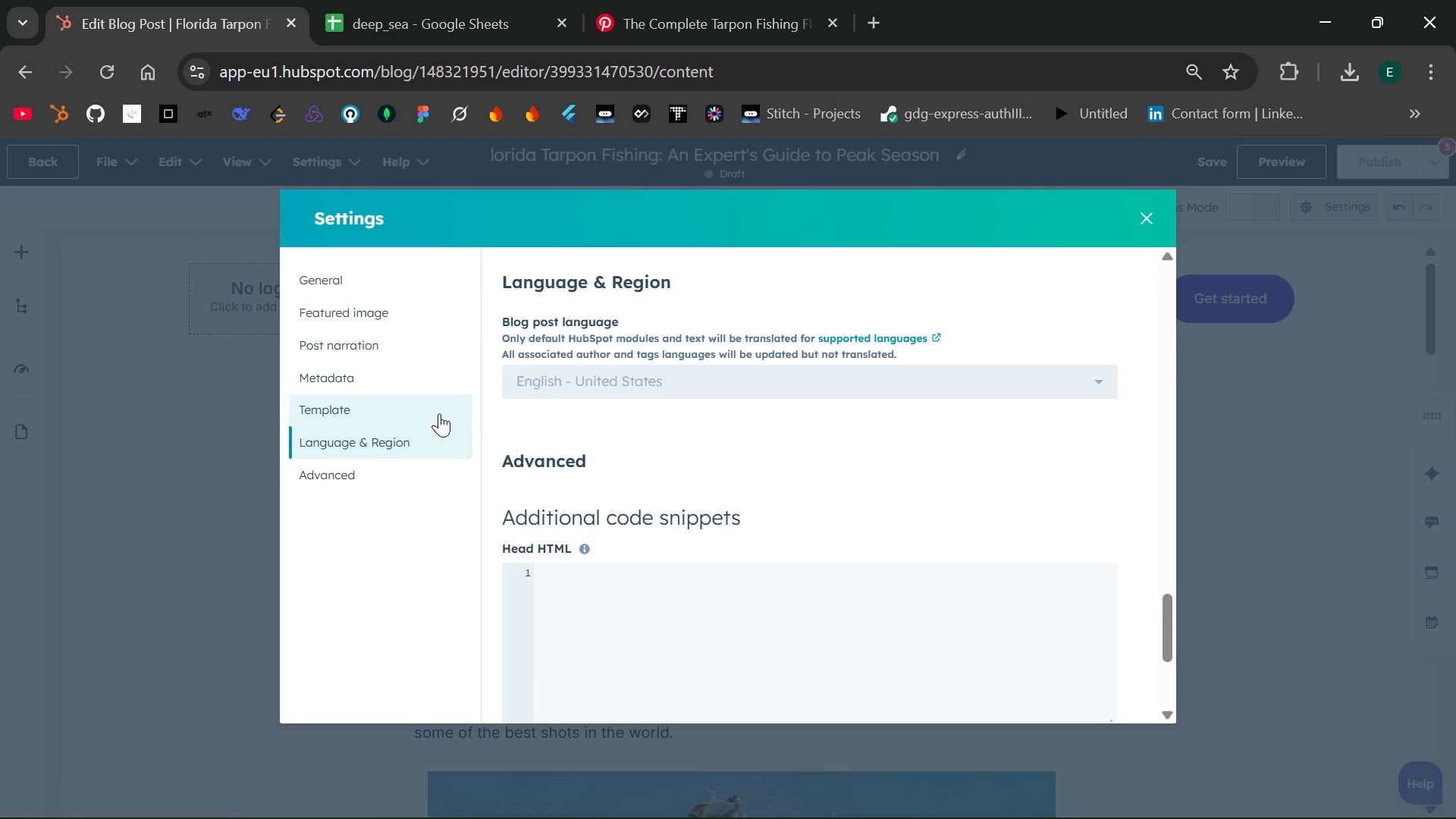 
left_click([356, 475])
 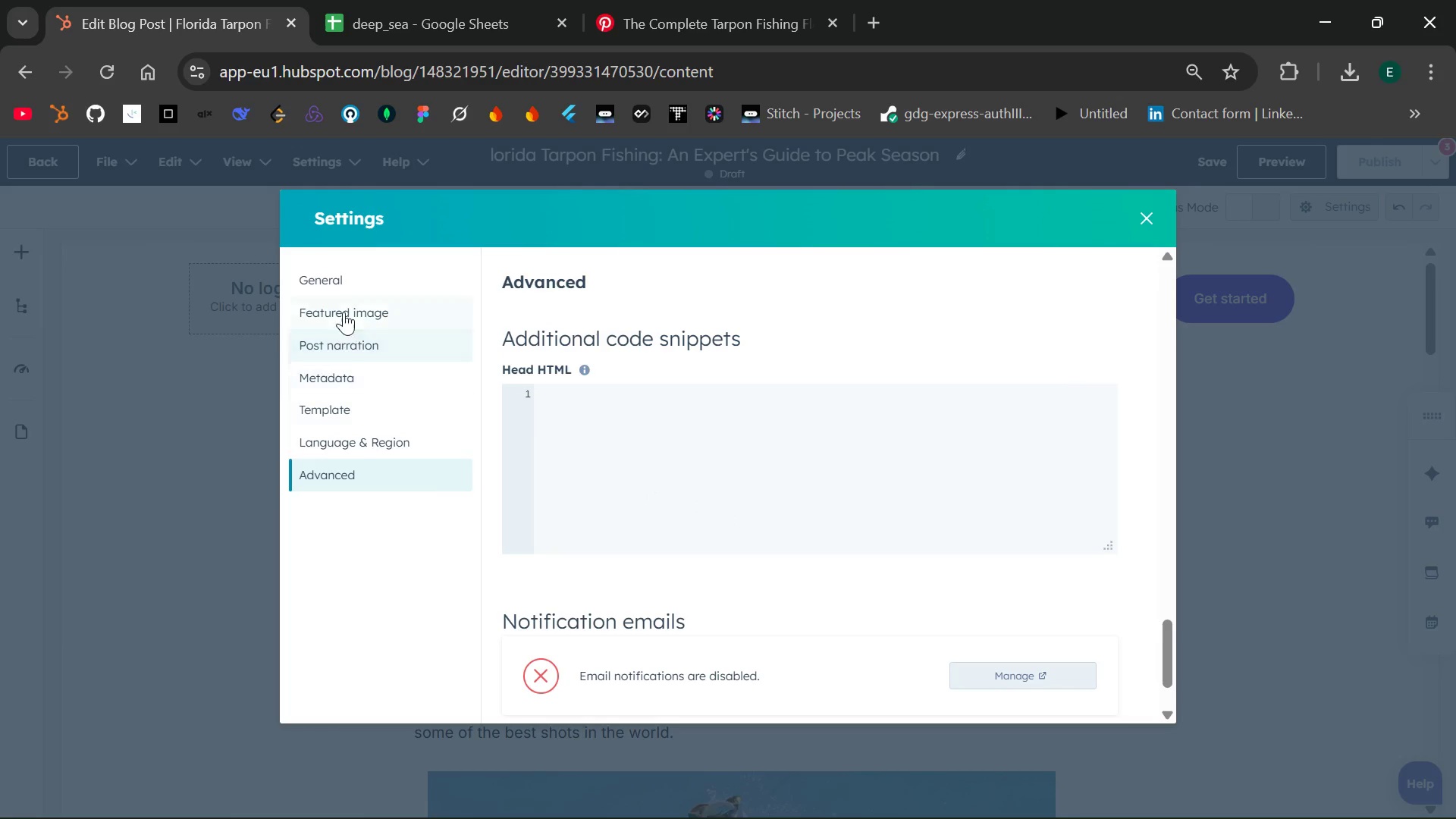 
left_click([342, 287])
 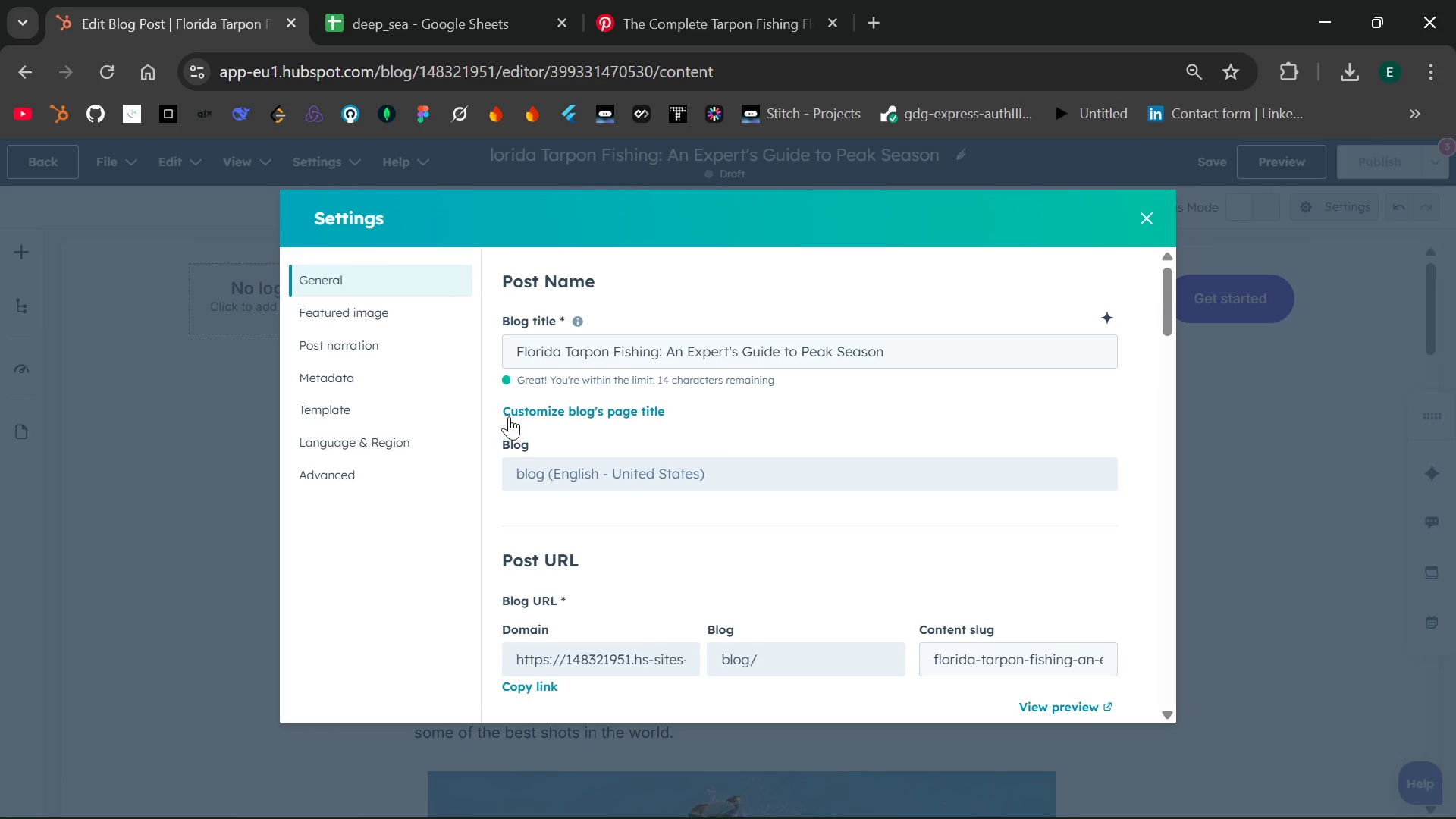 
wait(9.2)
 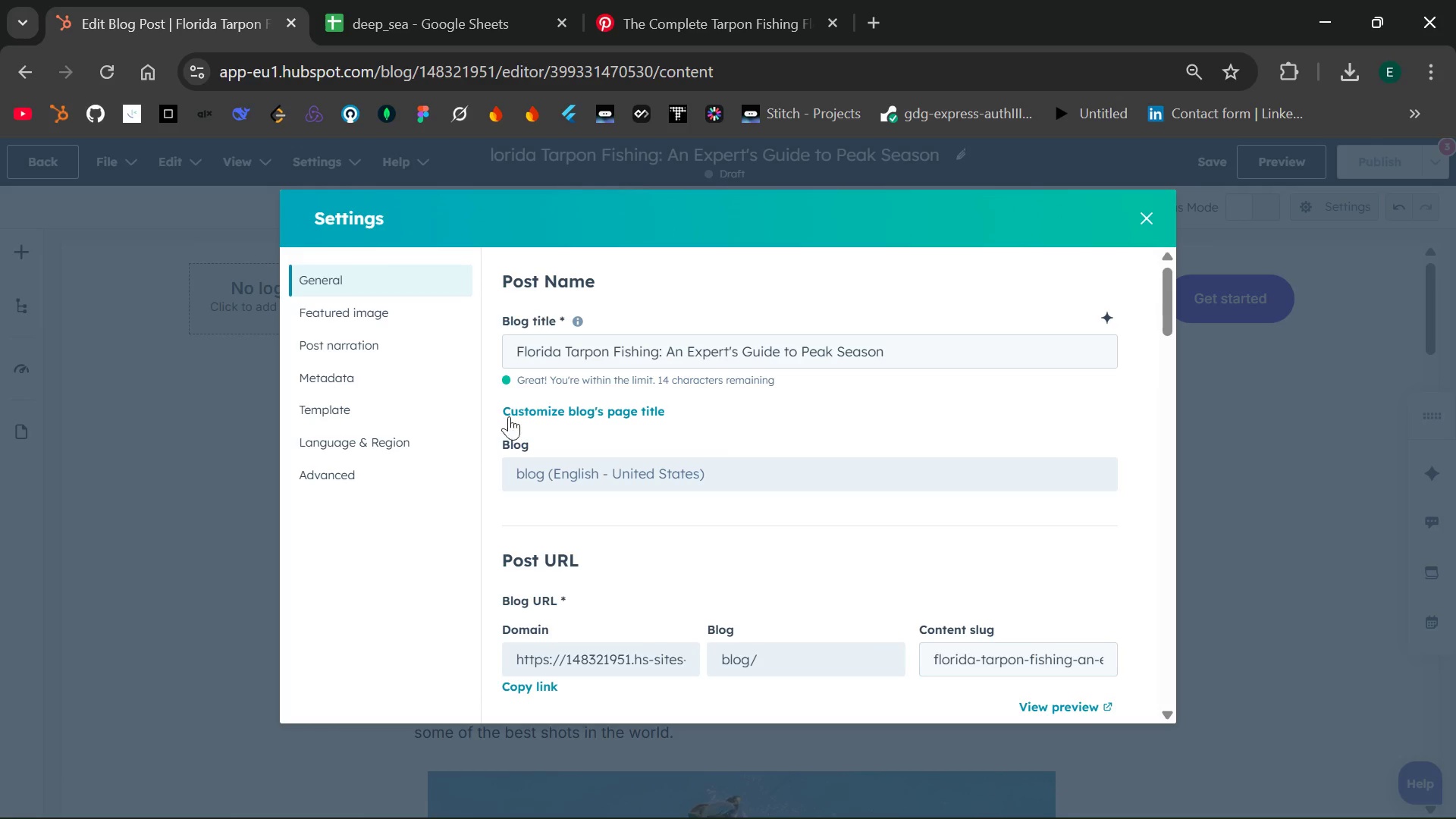 
left_click([590, 408])
 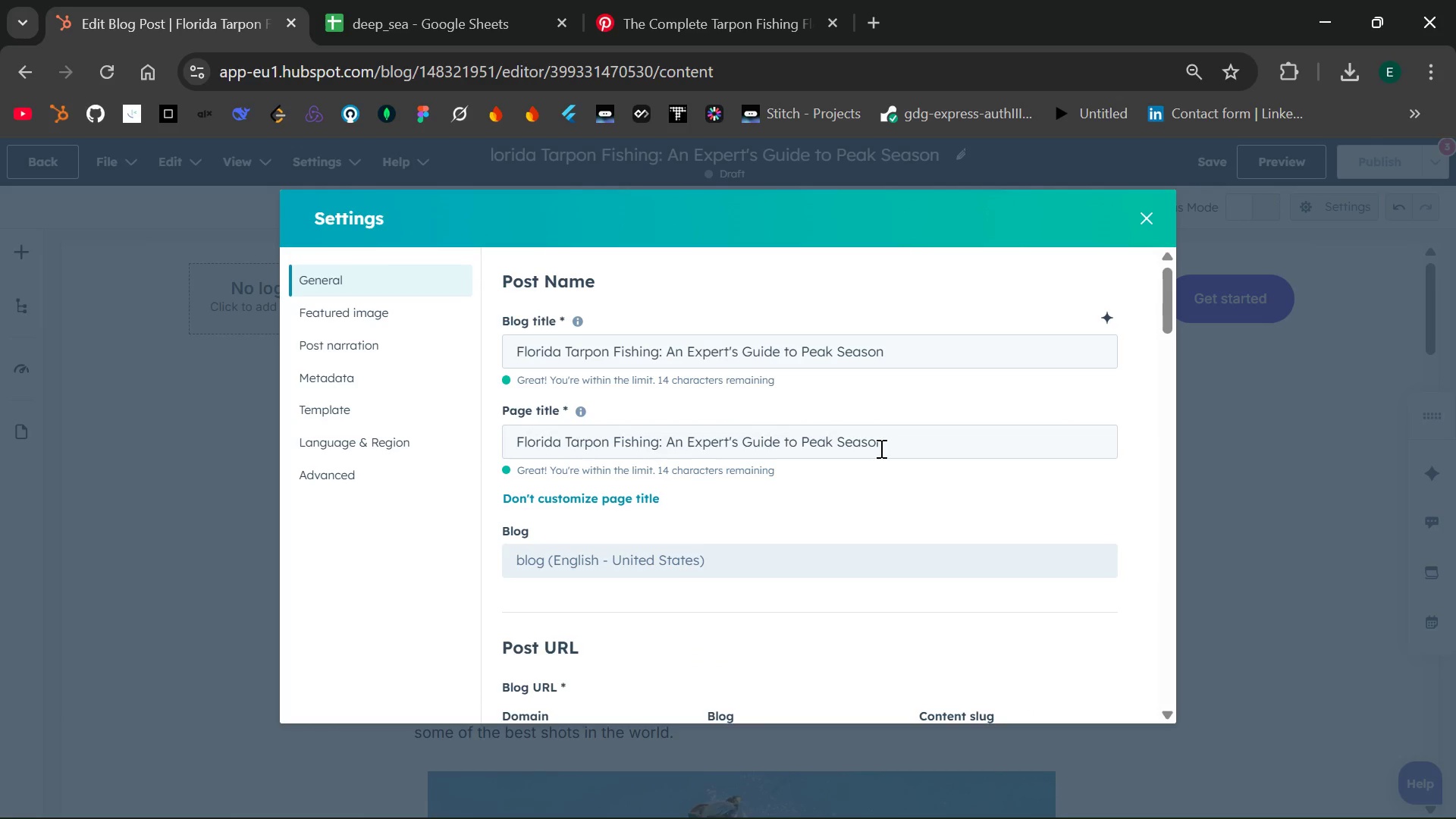 
wait(13.19)
 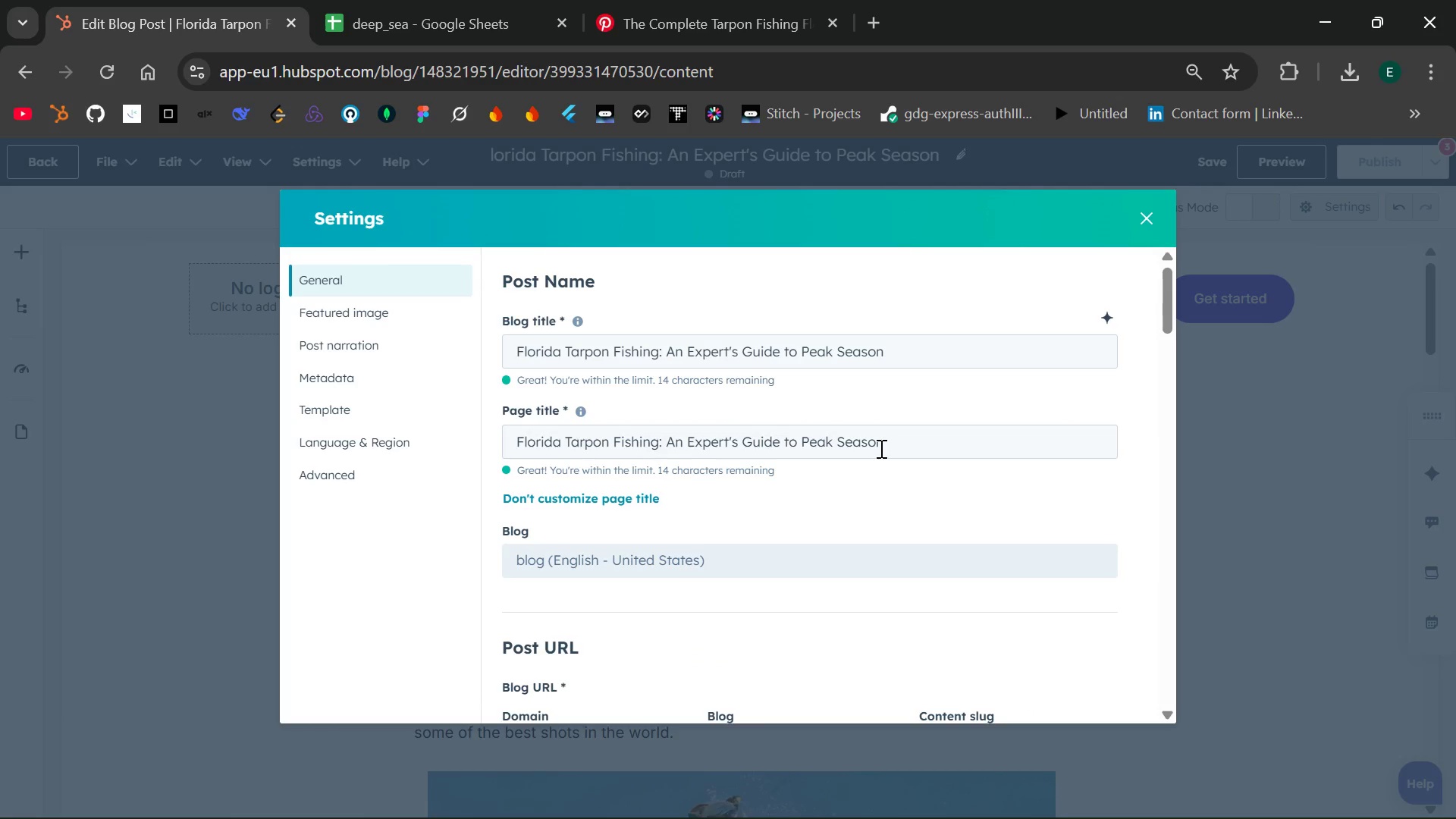 
left_click([904, 438])
 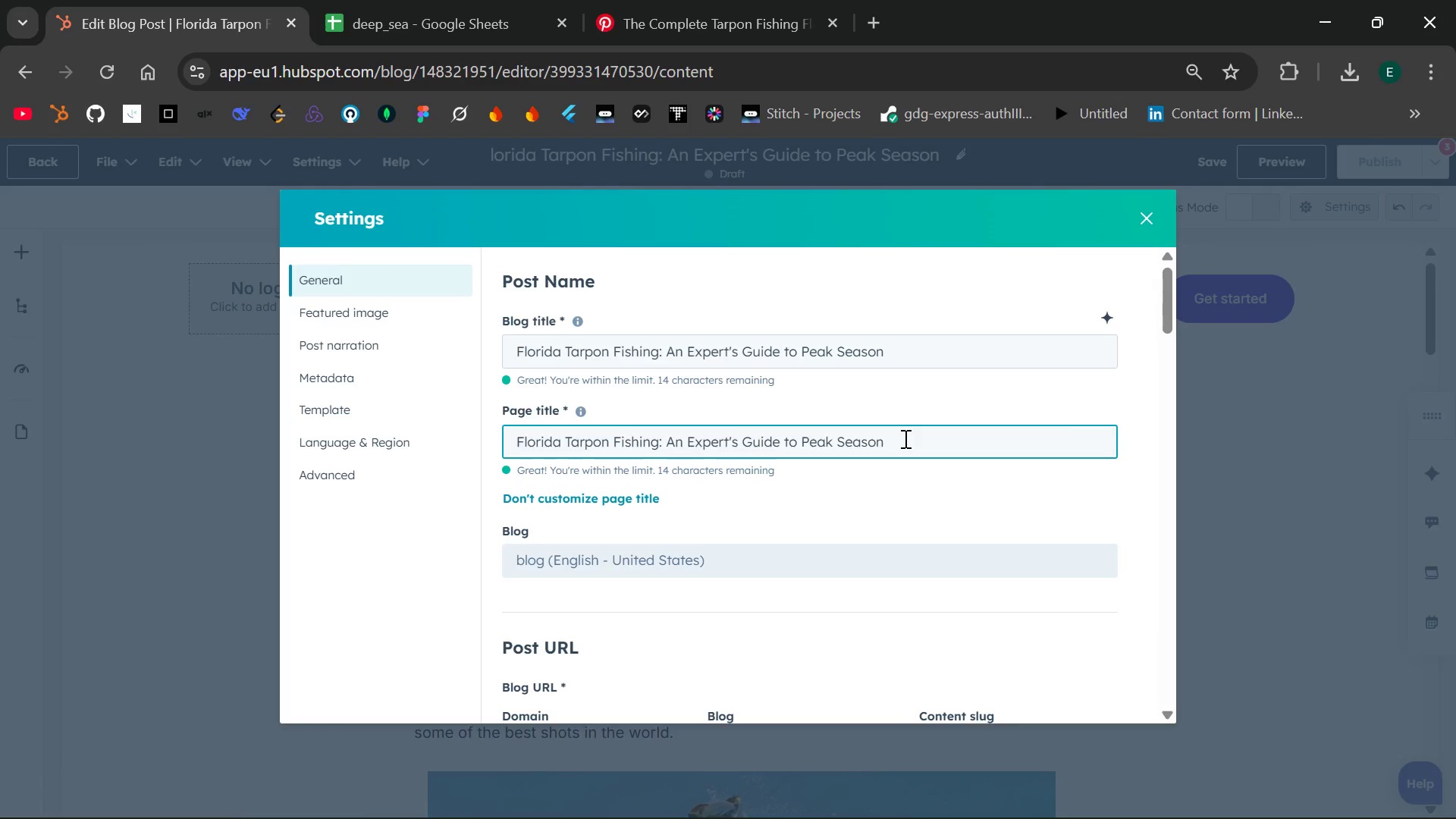 
hold_key(key=Backspace, duration=1.17)
 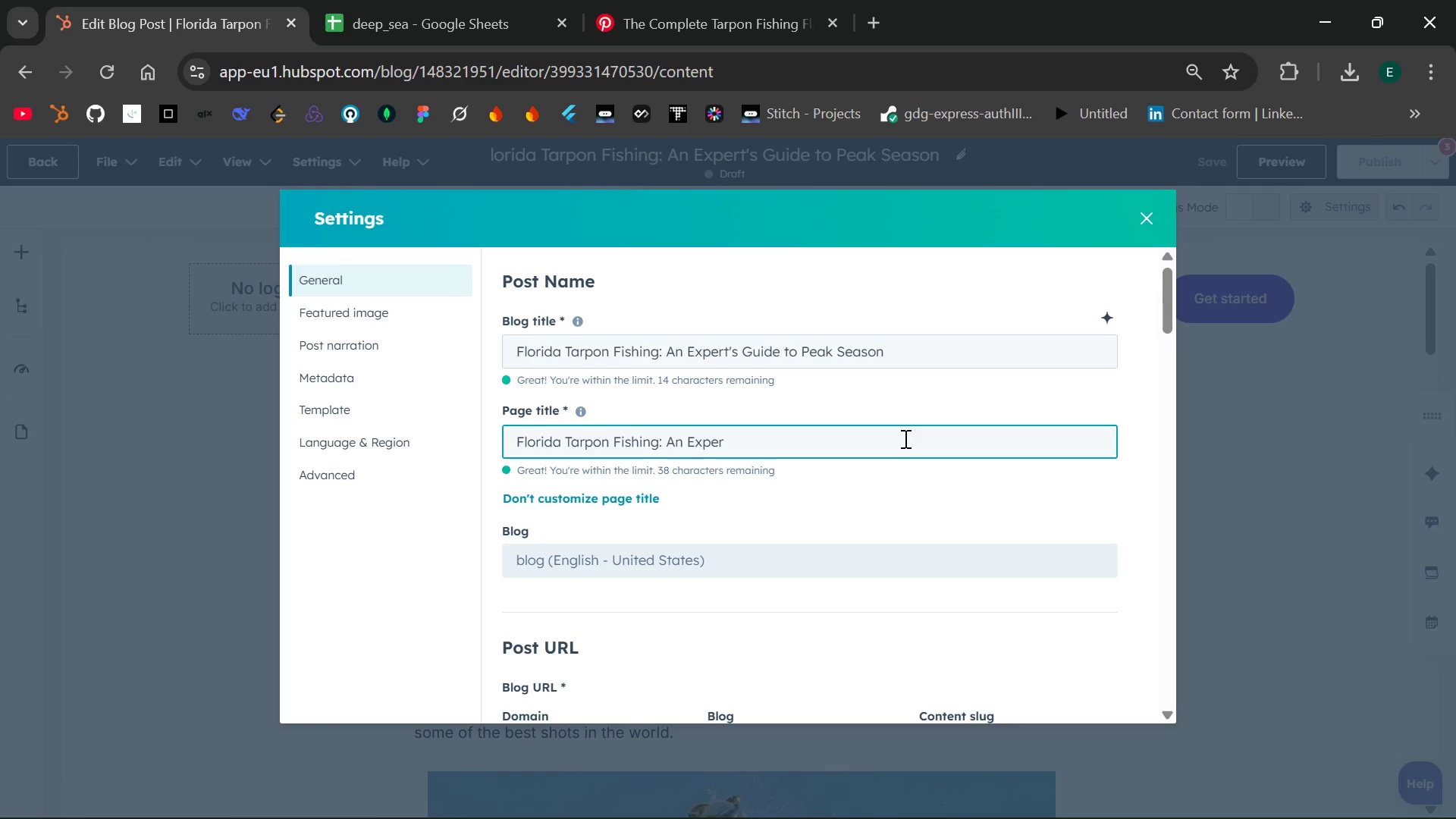 
hold_key(key=Backspace, duration=0.52)
 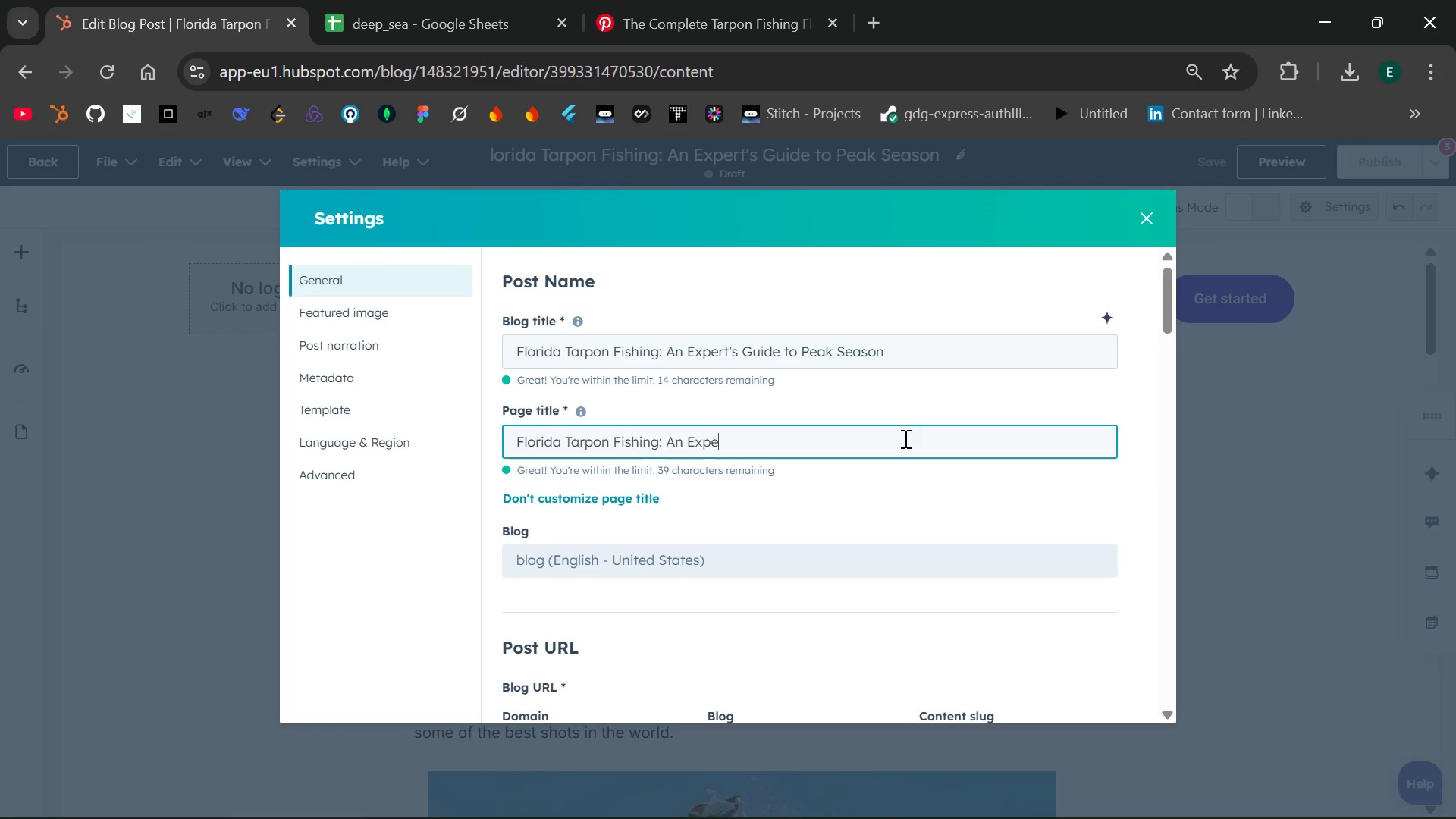 
key(Backspace)
key(Backspace)
key(Backspace)
key(Backspace)
key(Backspace)
key(Backspace)
key(Backspace)
key(Backspace)
type(The Ultimate Guide)
 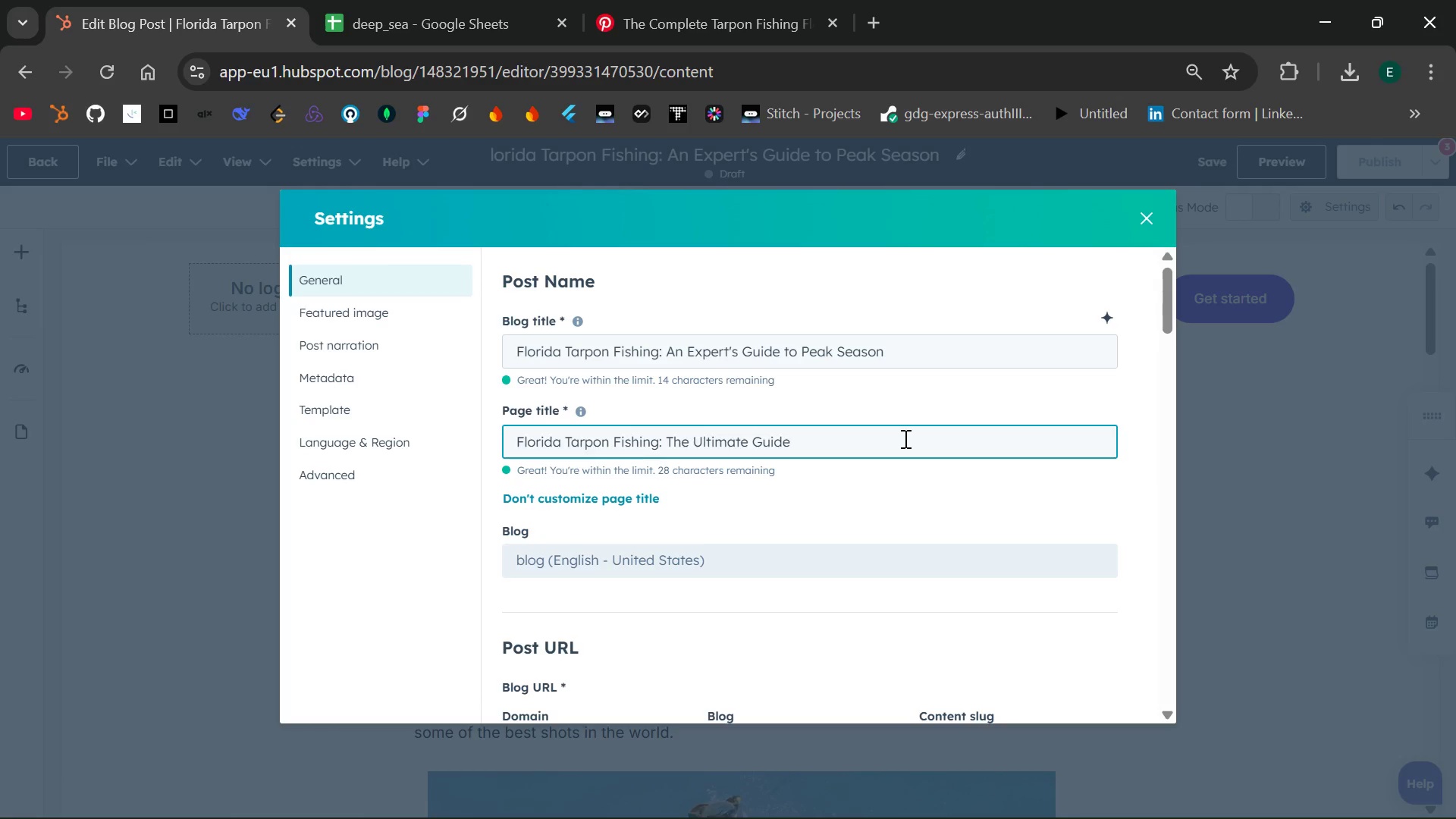 
type( \=)
key(Backspace)
key(Backspace)
type(| Deep Sea Discovery Charters)
 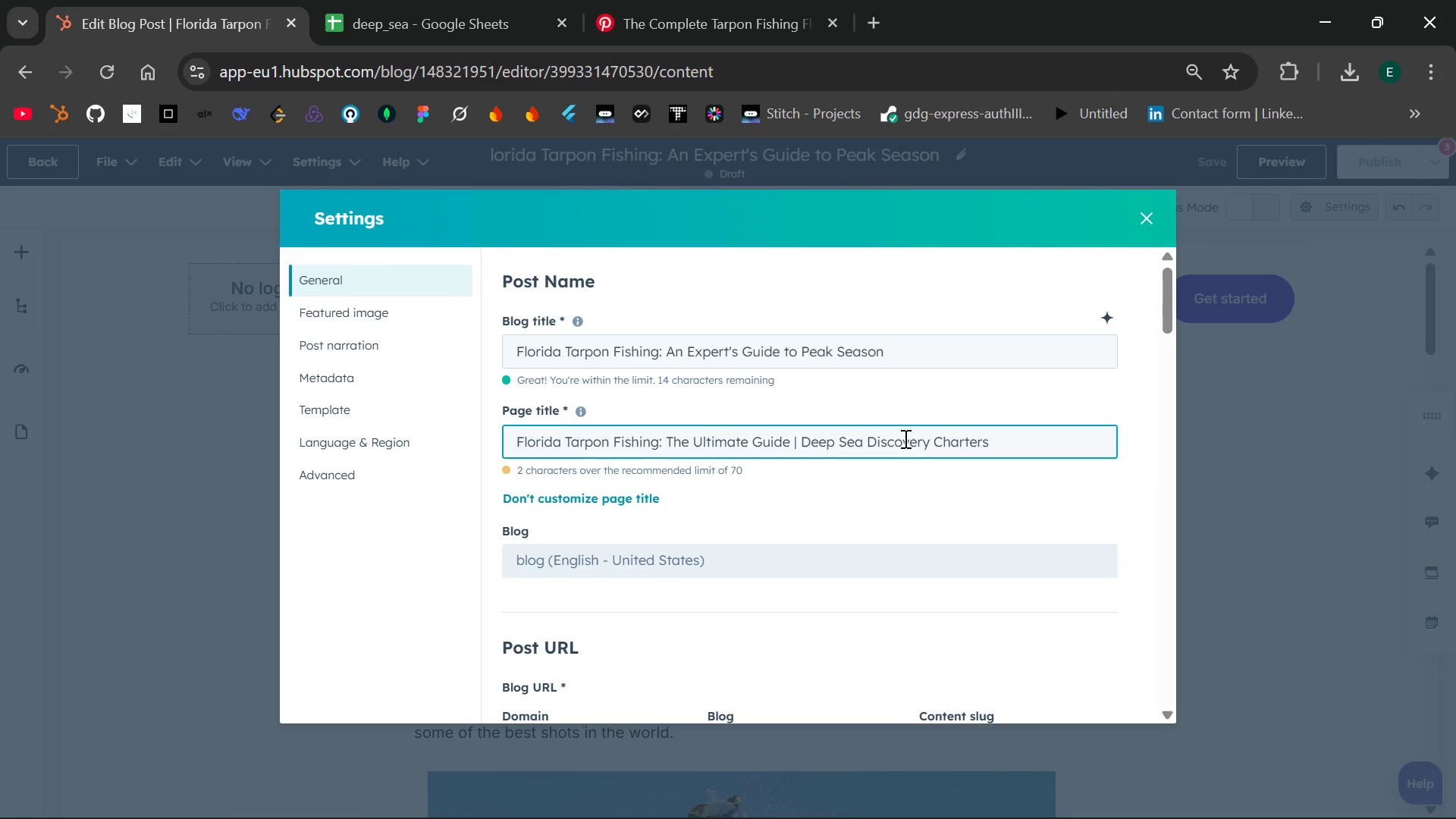 
wait(38.72)
 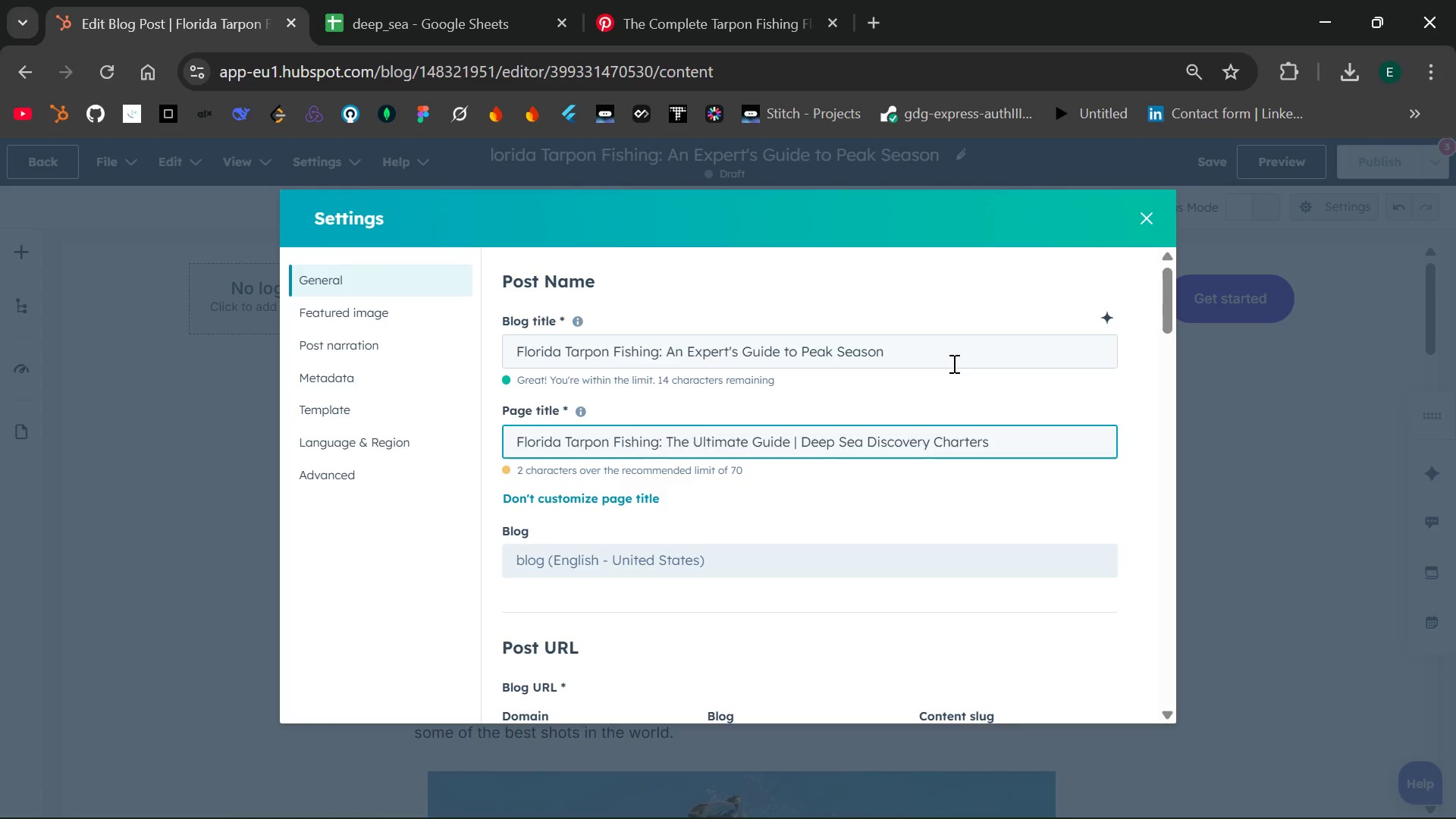 
left_click([1013, 435])
 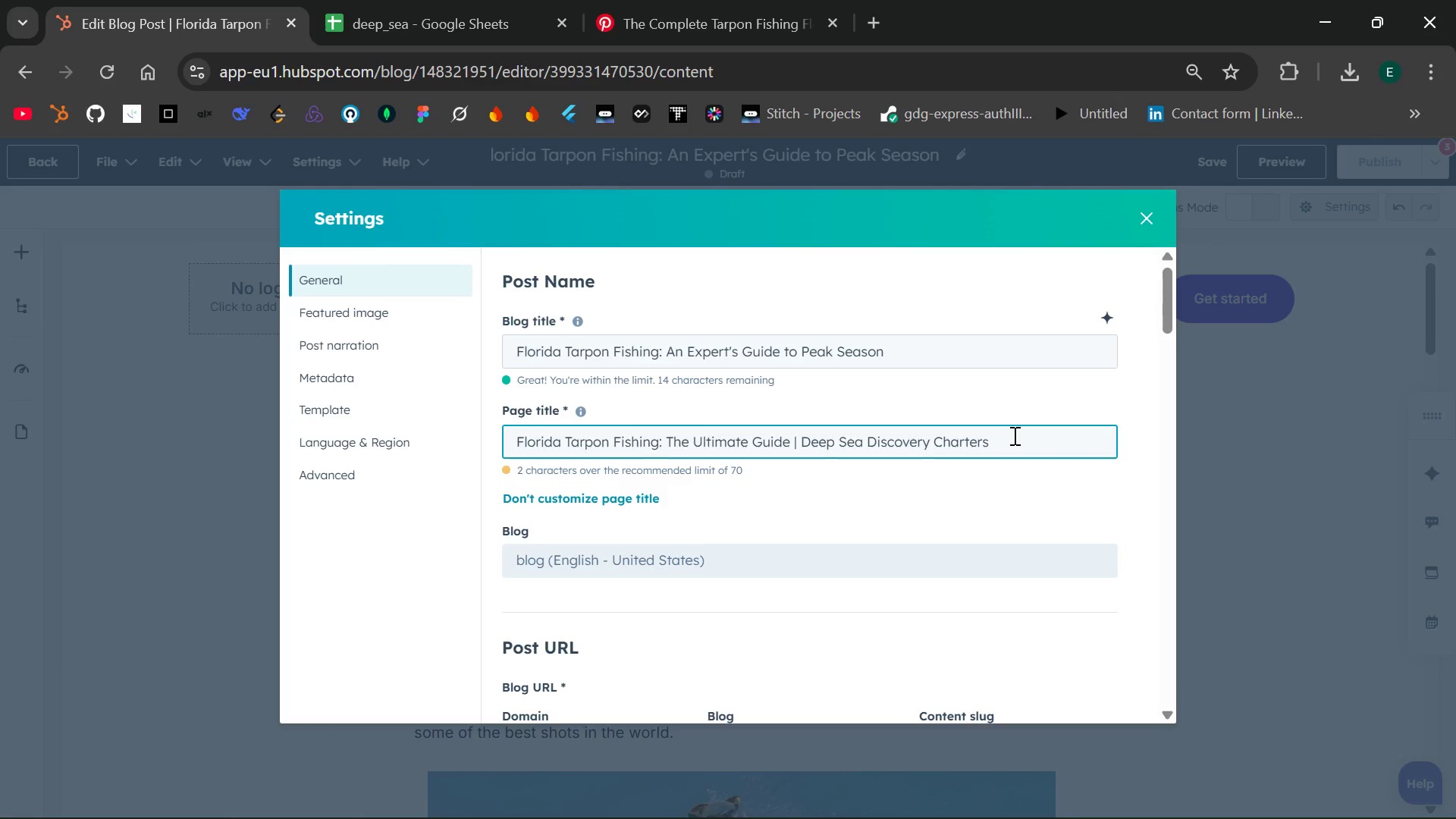 
wait(8.03)
 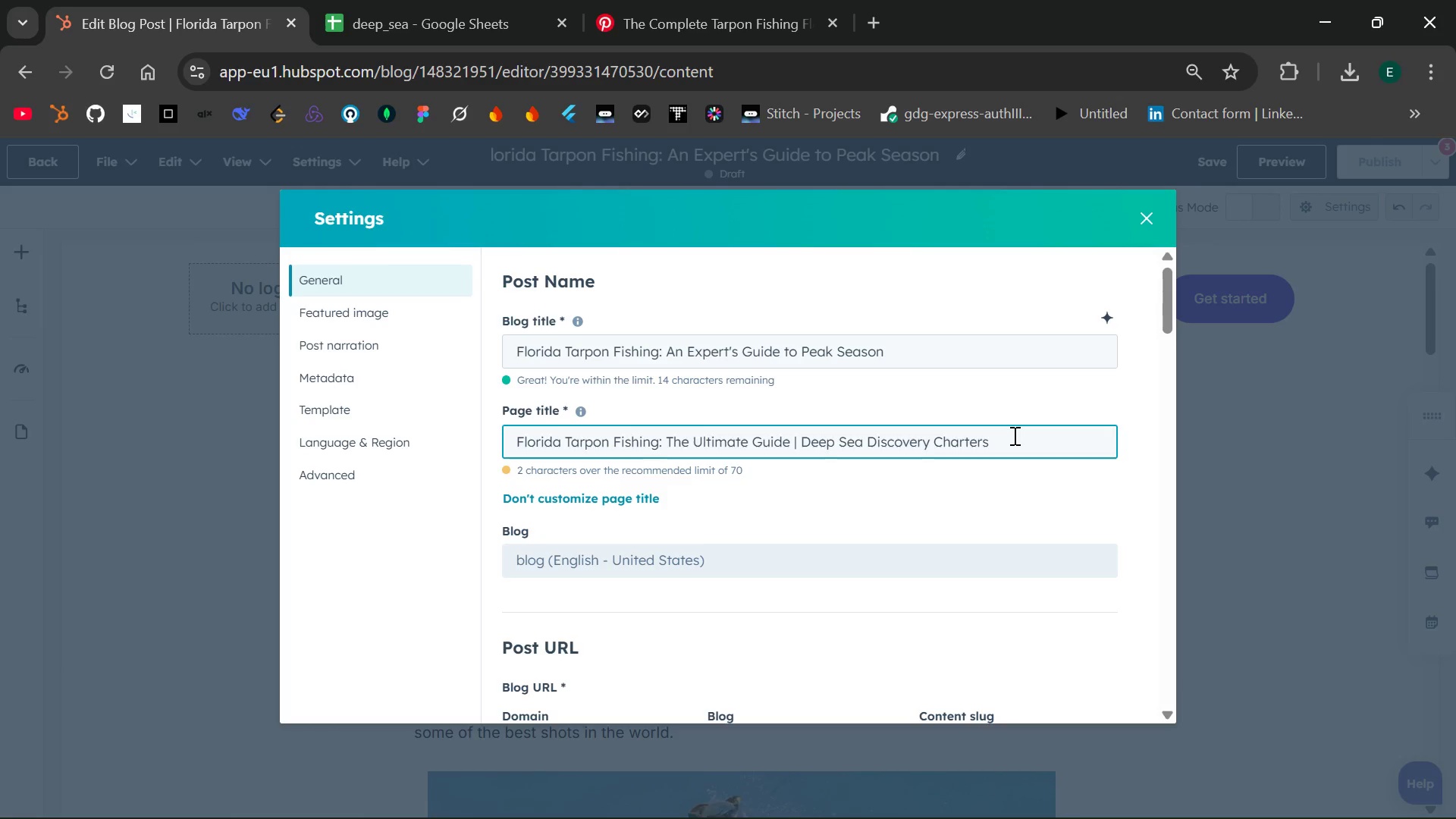 
left_click([1410, 708])
 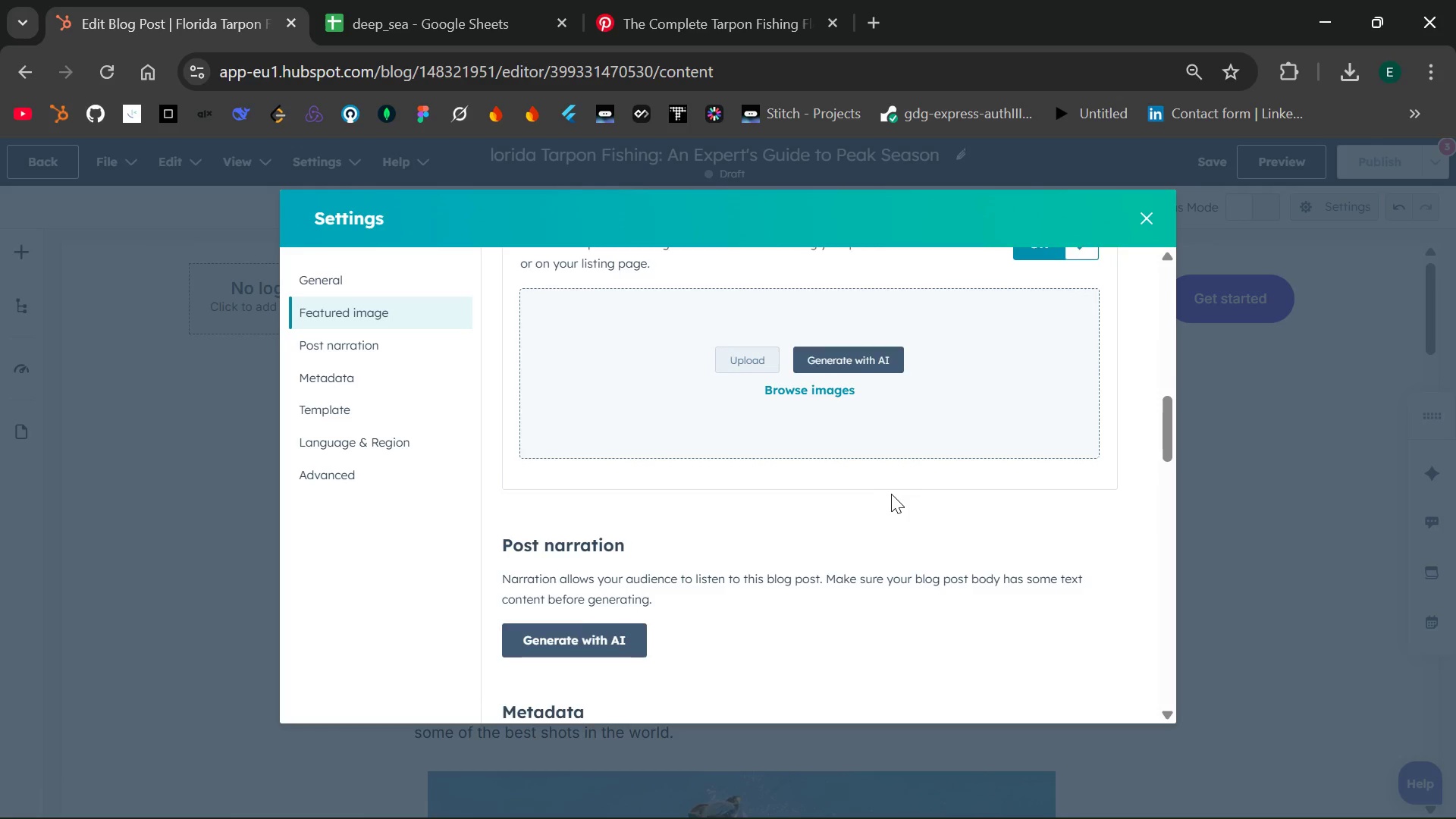 
wait(34.09)
 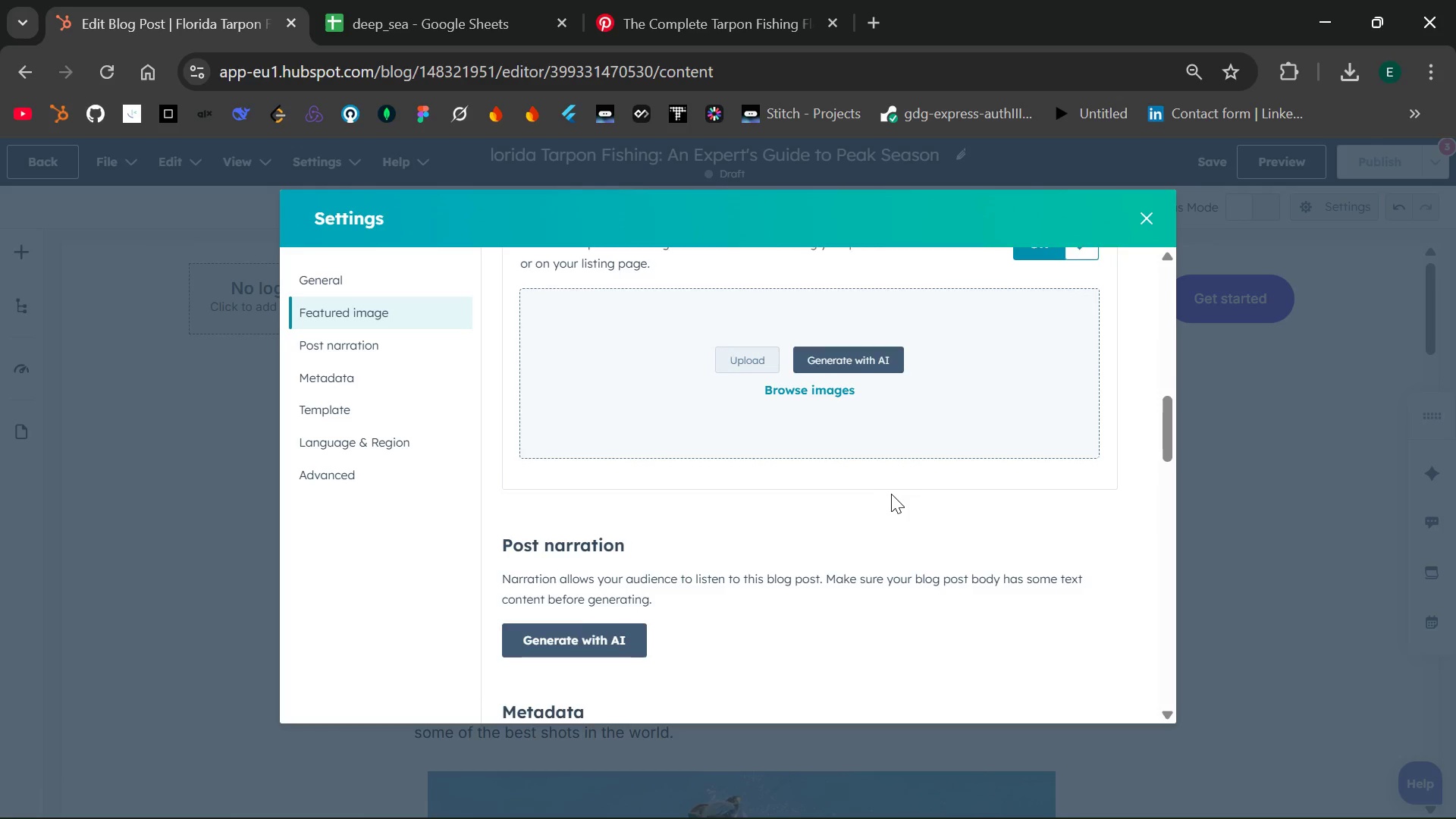 
left_click([767, 489])
 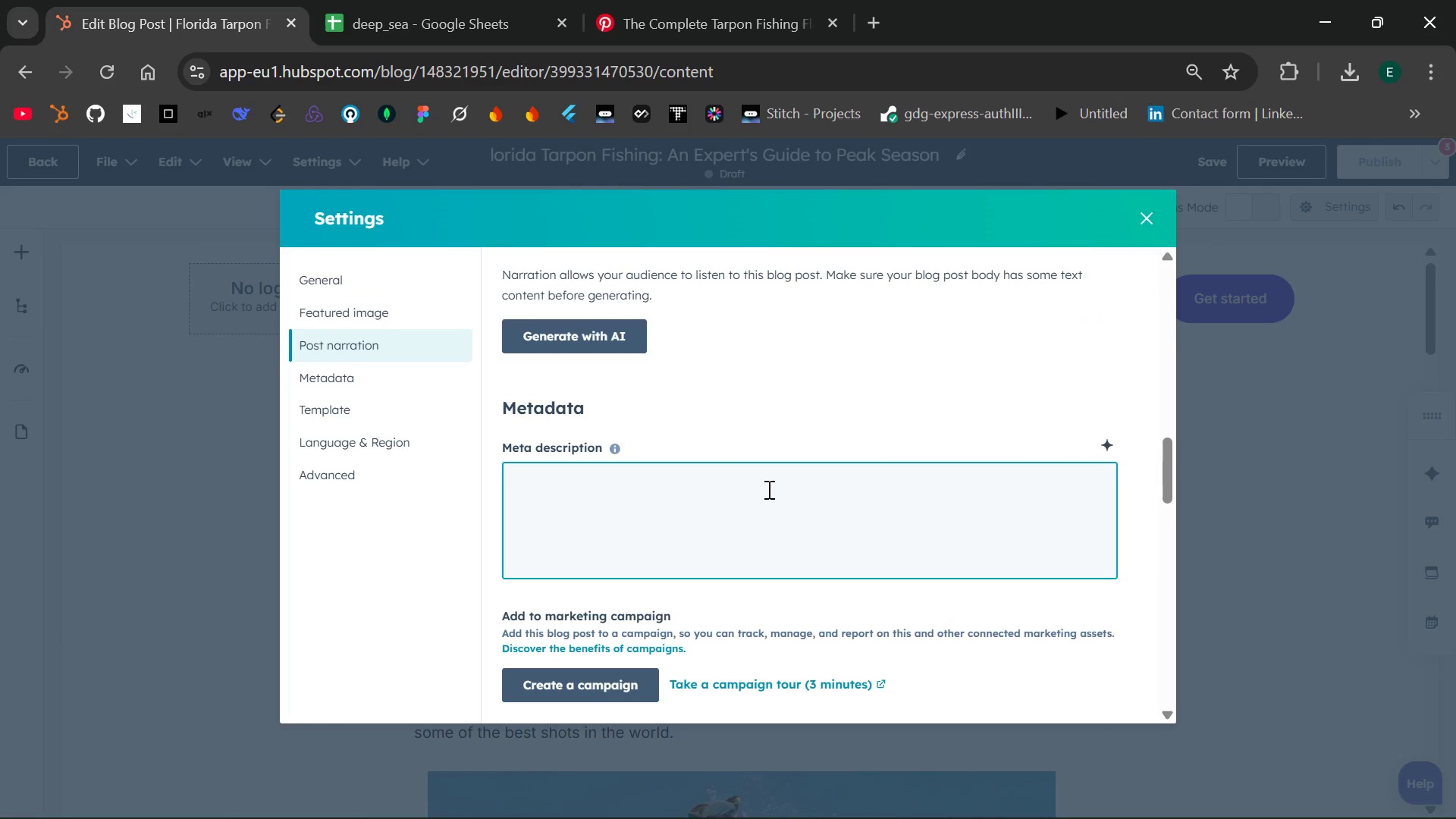 
type(Plan your Florida tarpon fishing trip with our expert)
 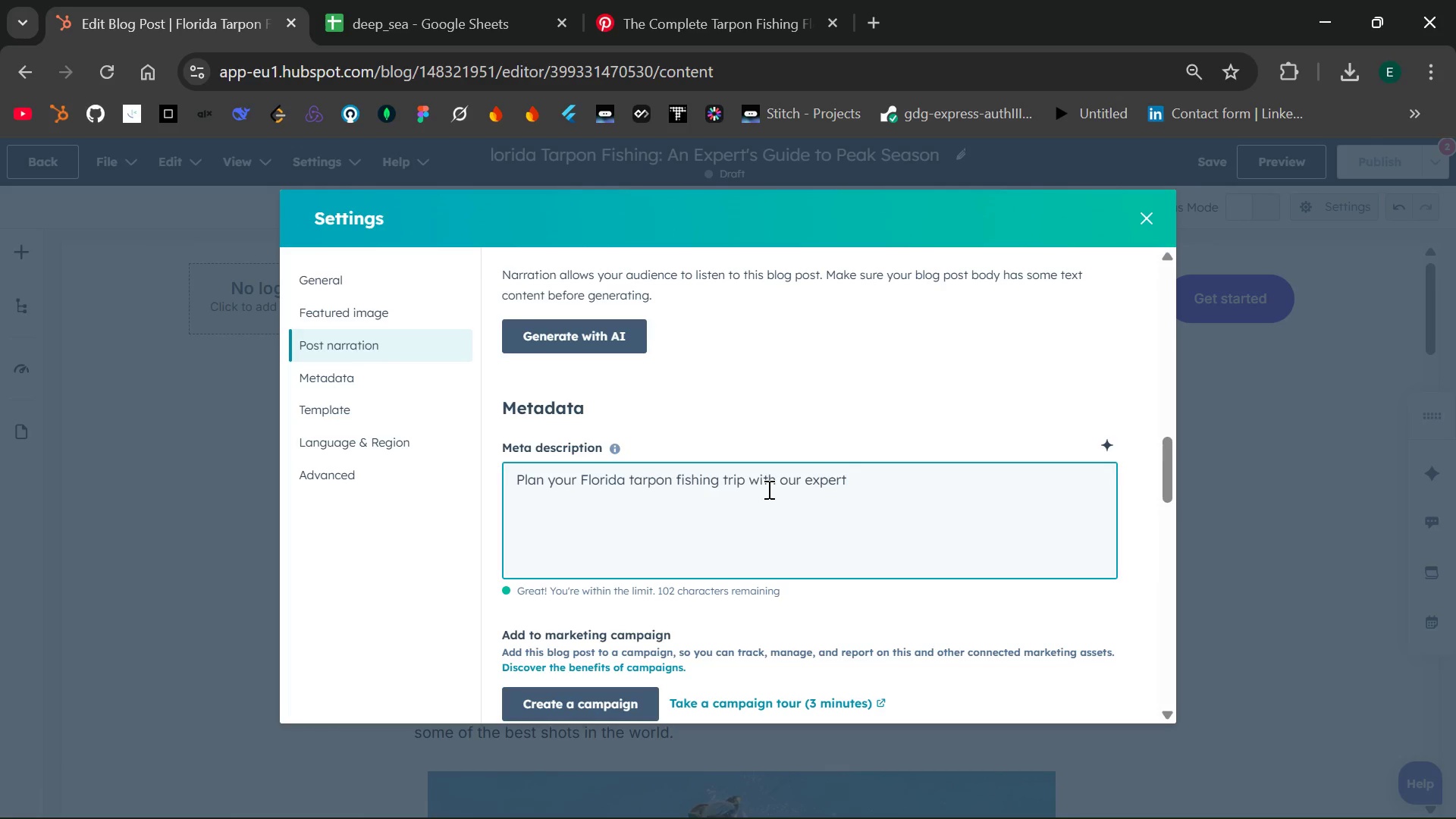 
key(Space)
 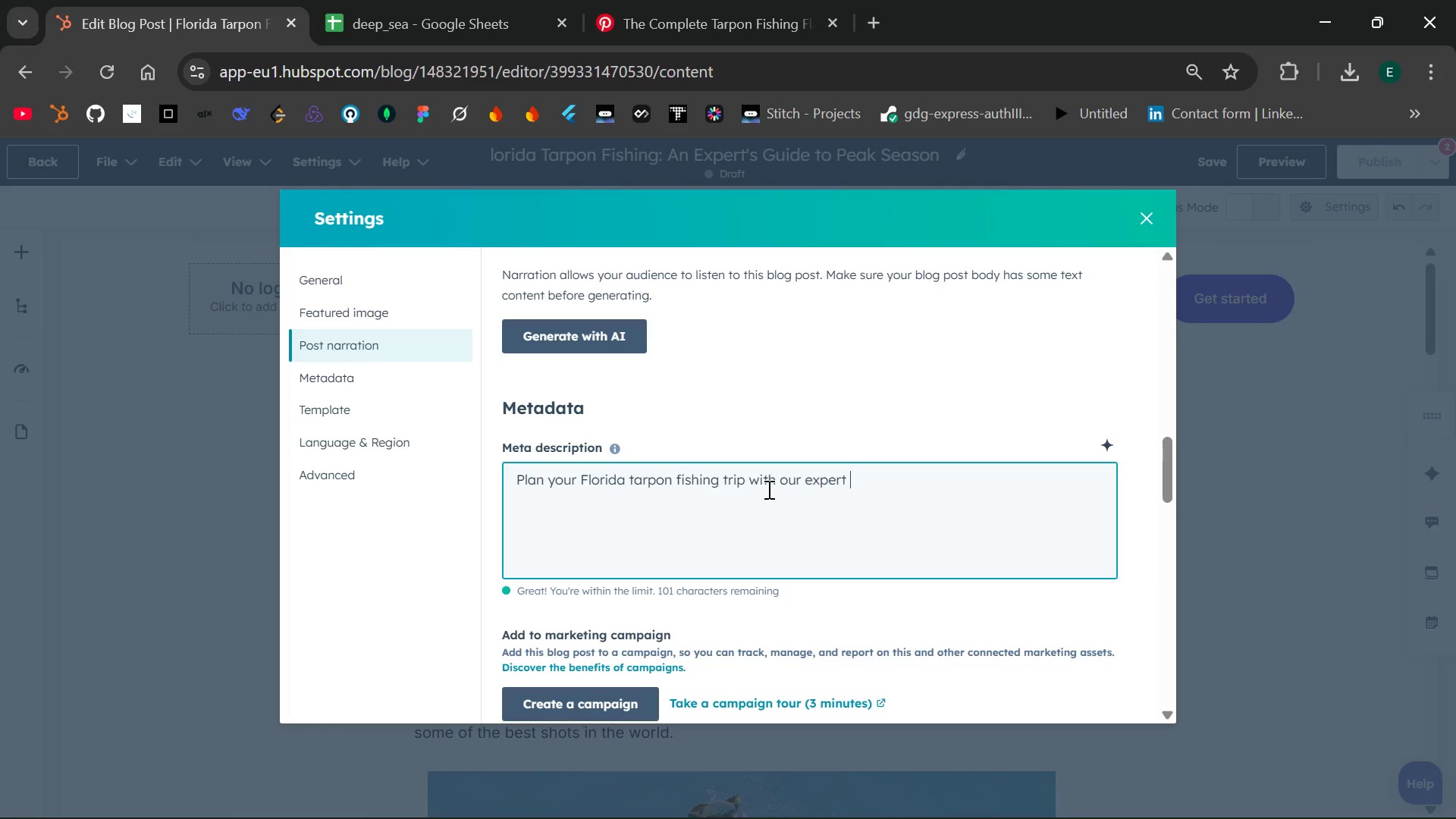 
type(guide. Learn peak season, techniques, and book a charter for )
 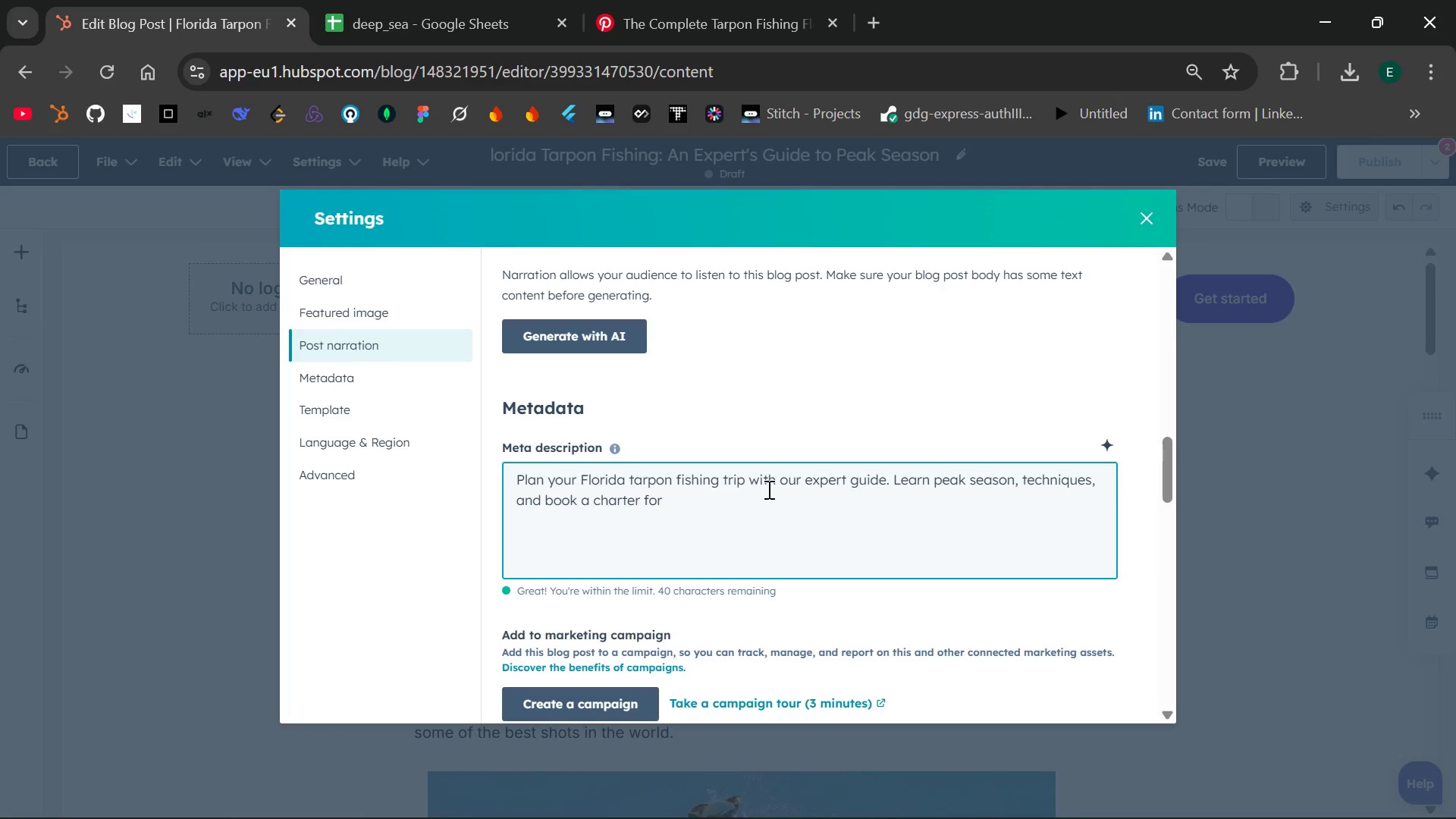 
wait(6.02)
 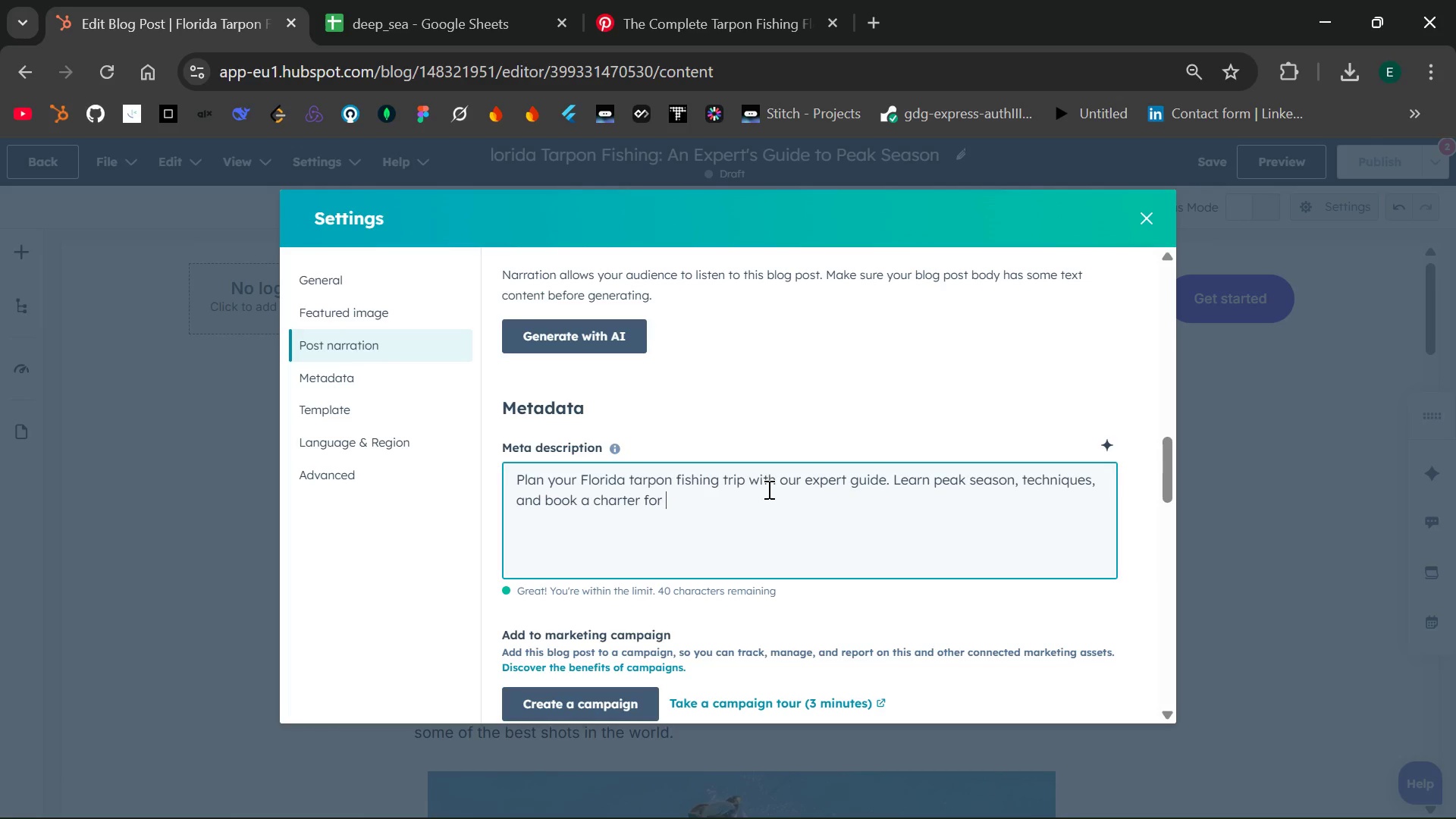 
type(the best tarpon actin.)
 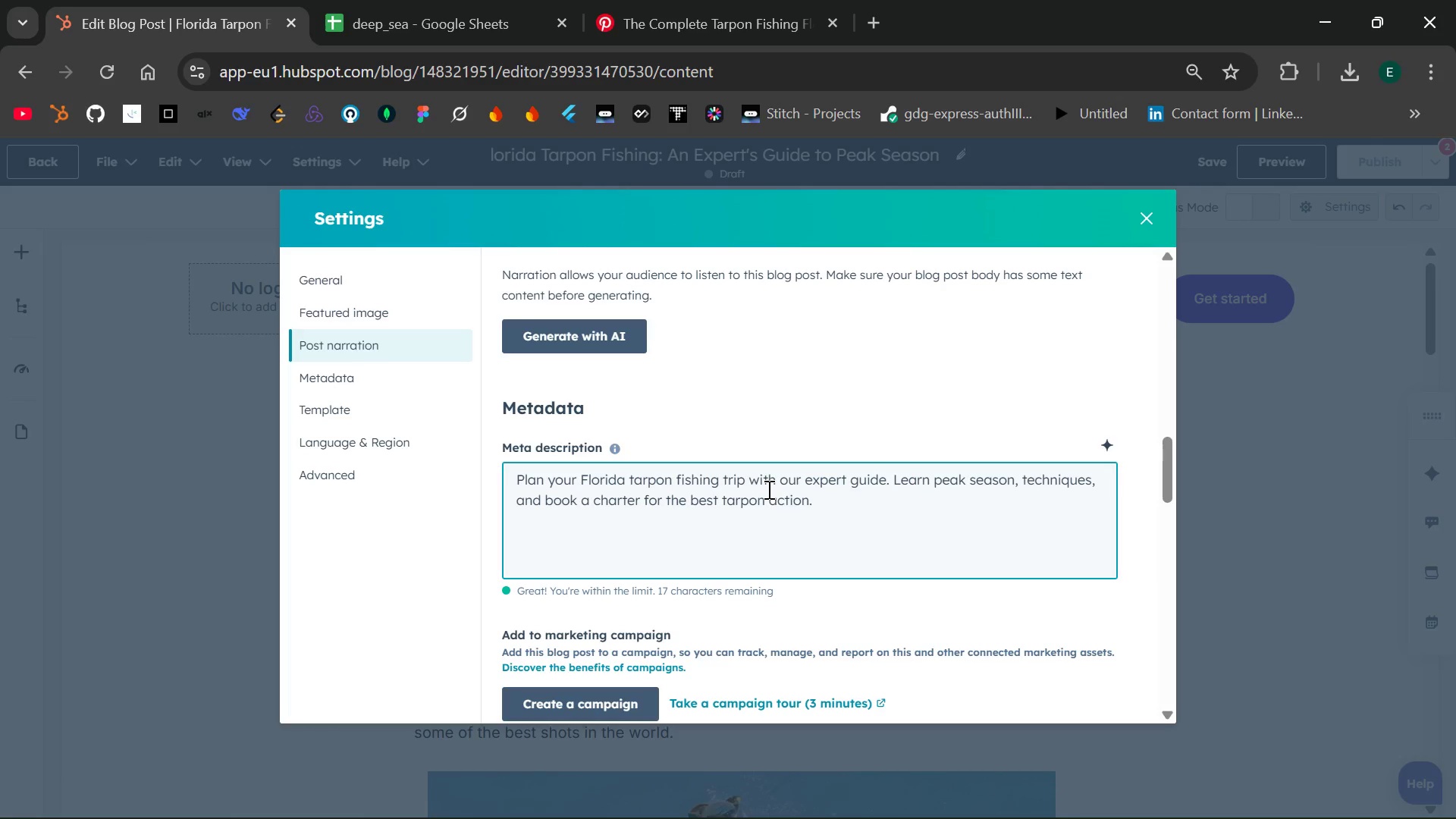 
wait(109.41)
 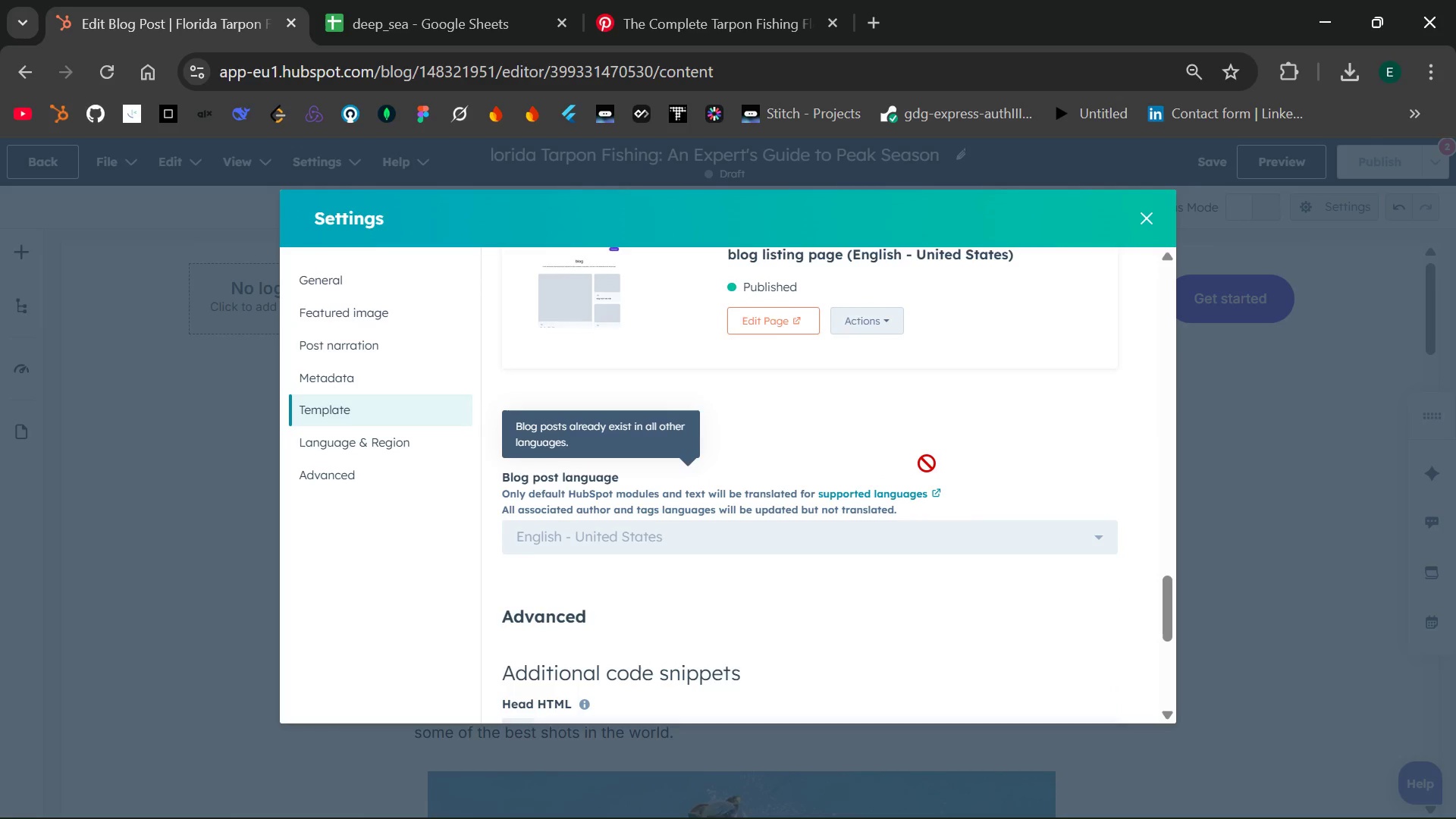 
left_click([883, 507])
 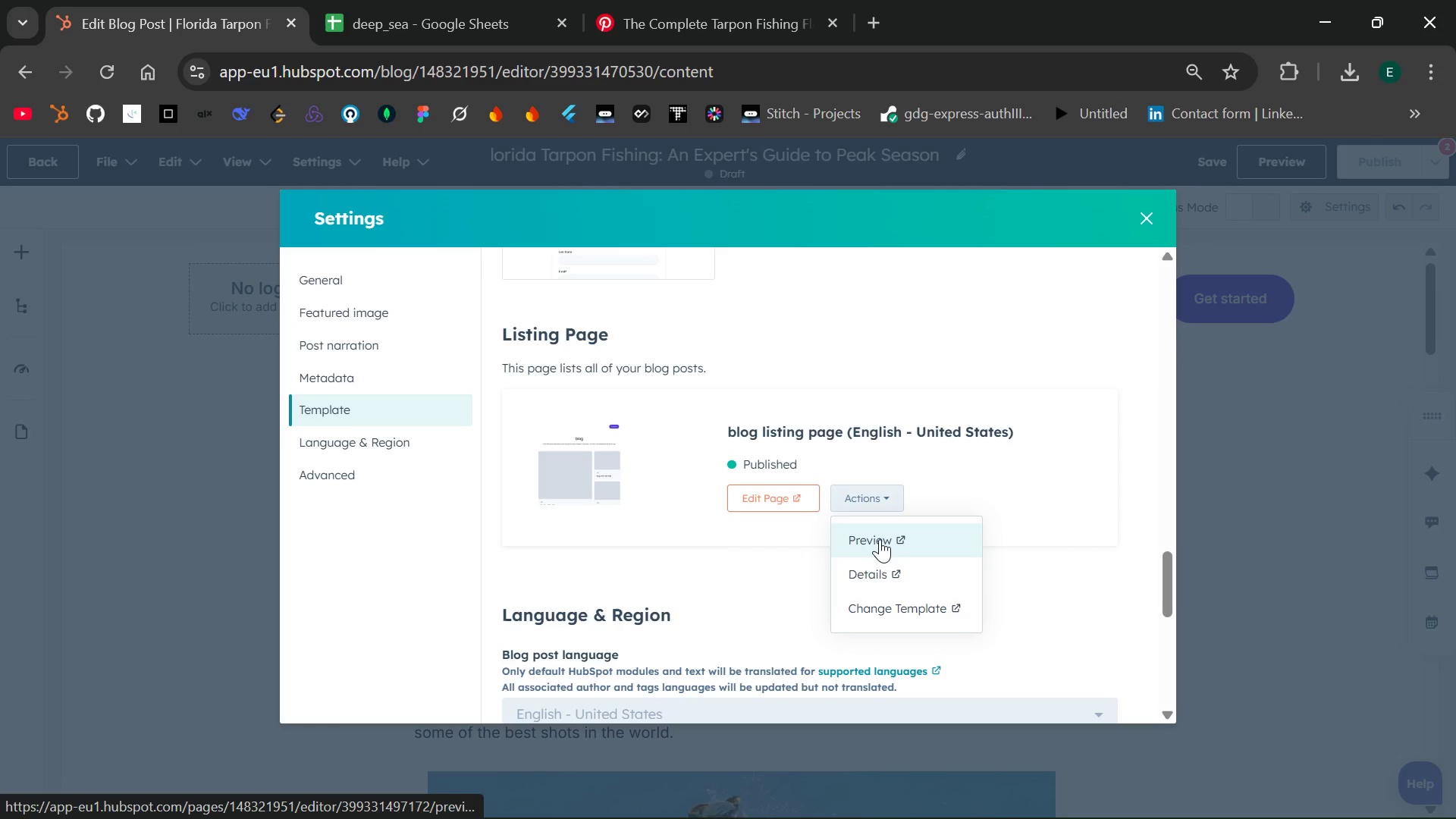 
left_click([880, 539])
 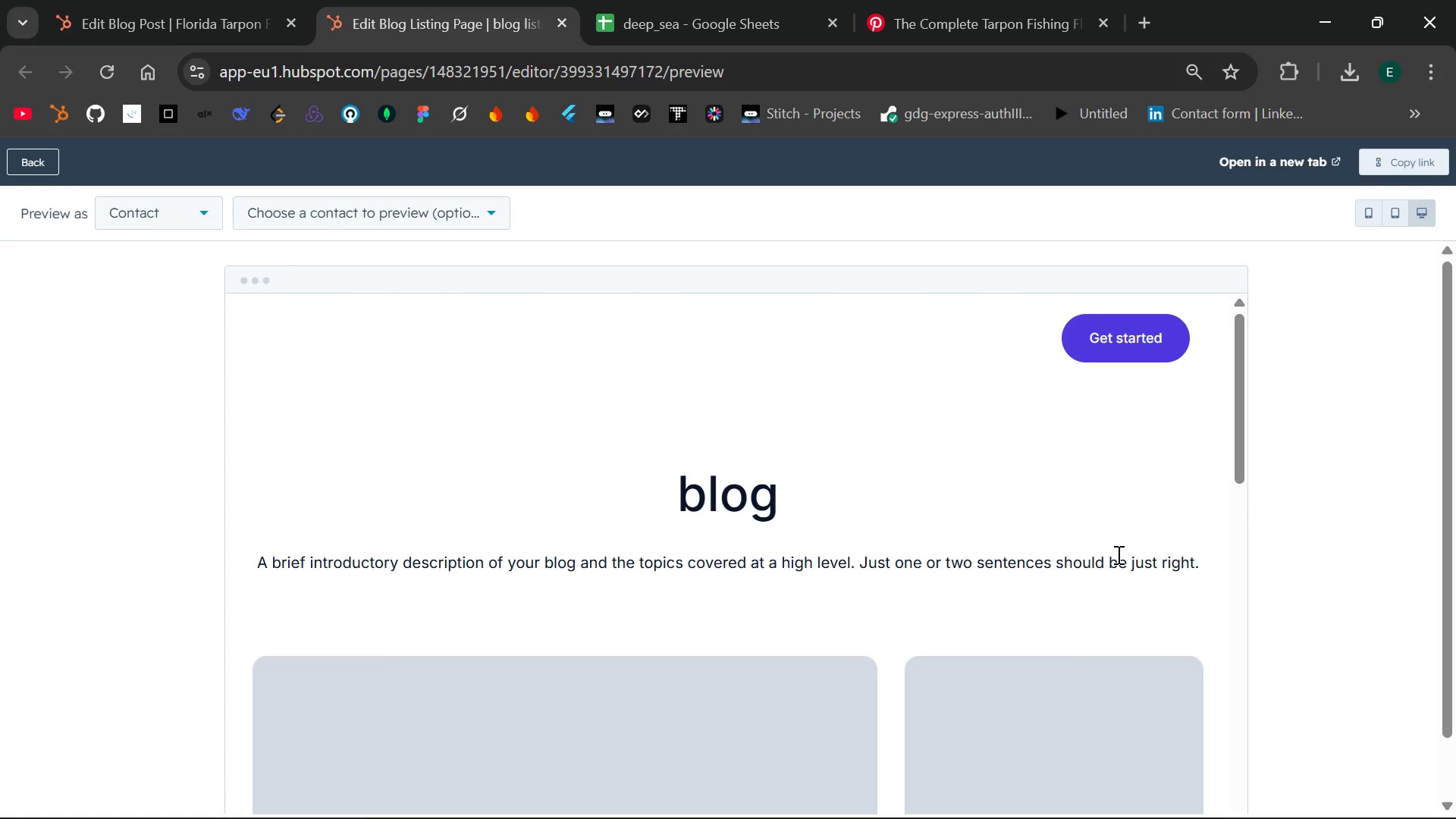 
wait(30.05)
 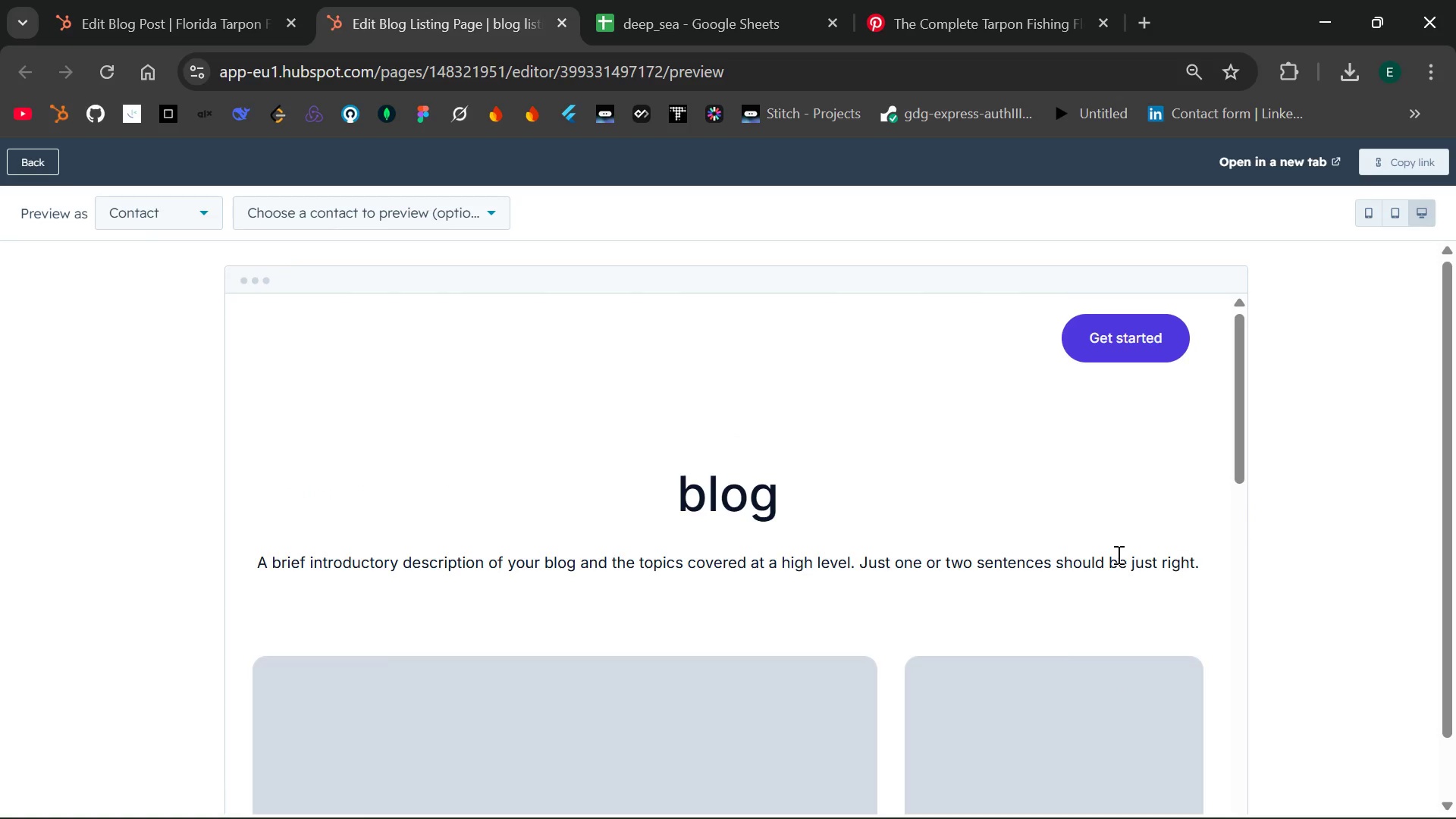 
right_click([1117, 554])
 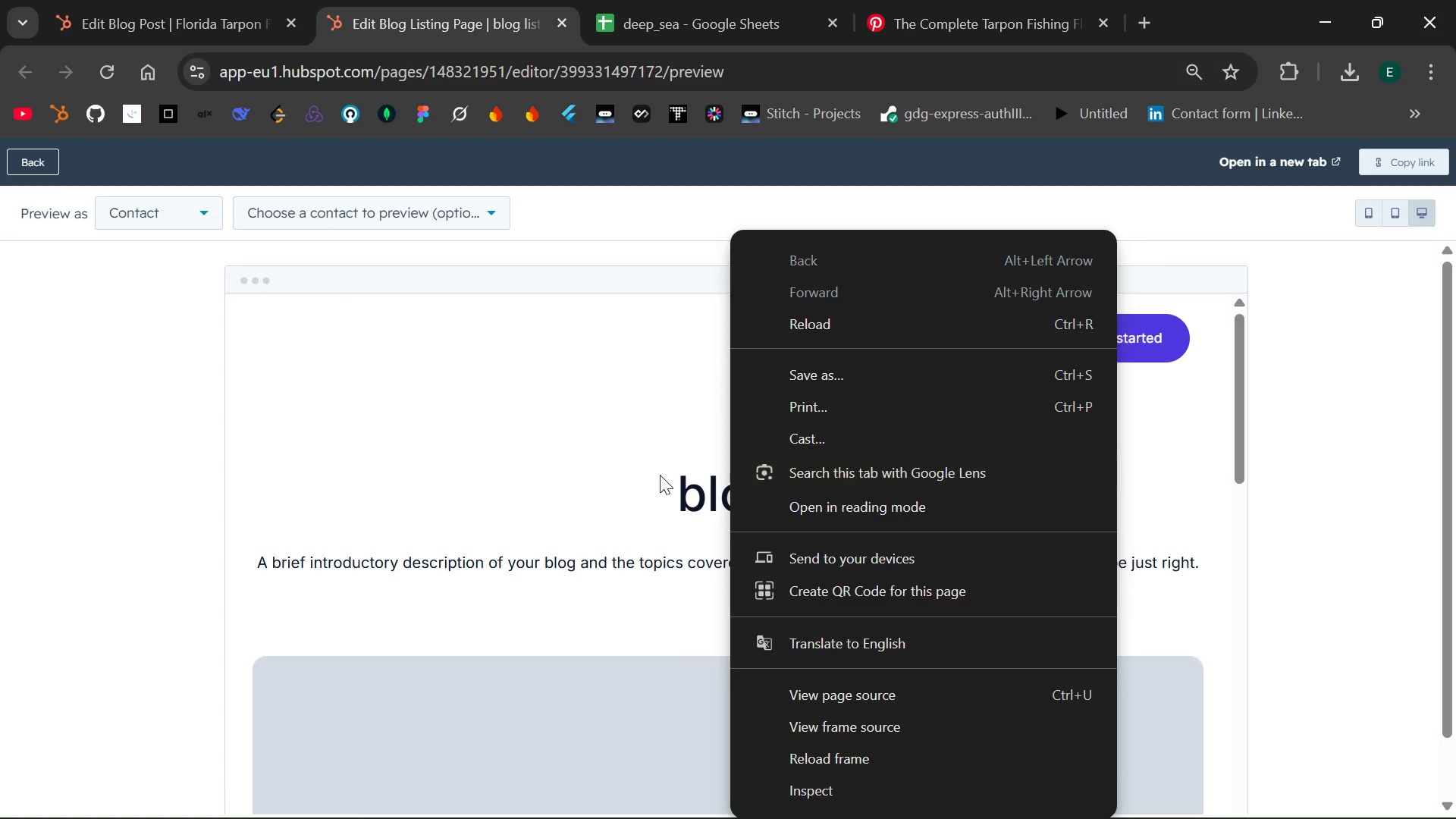 
left_click([544, 463])
 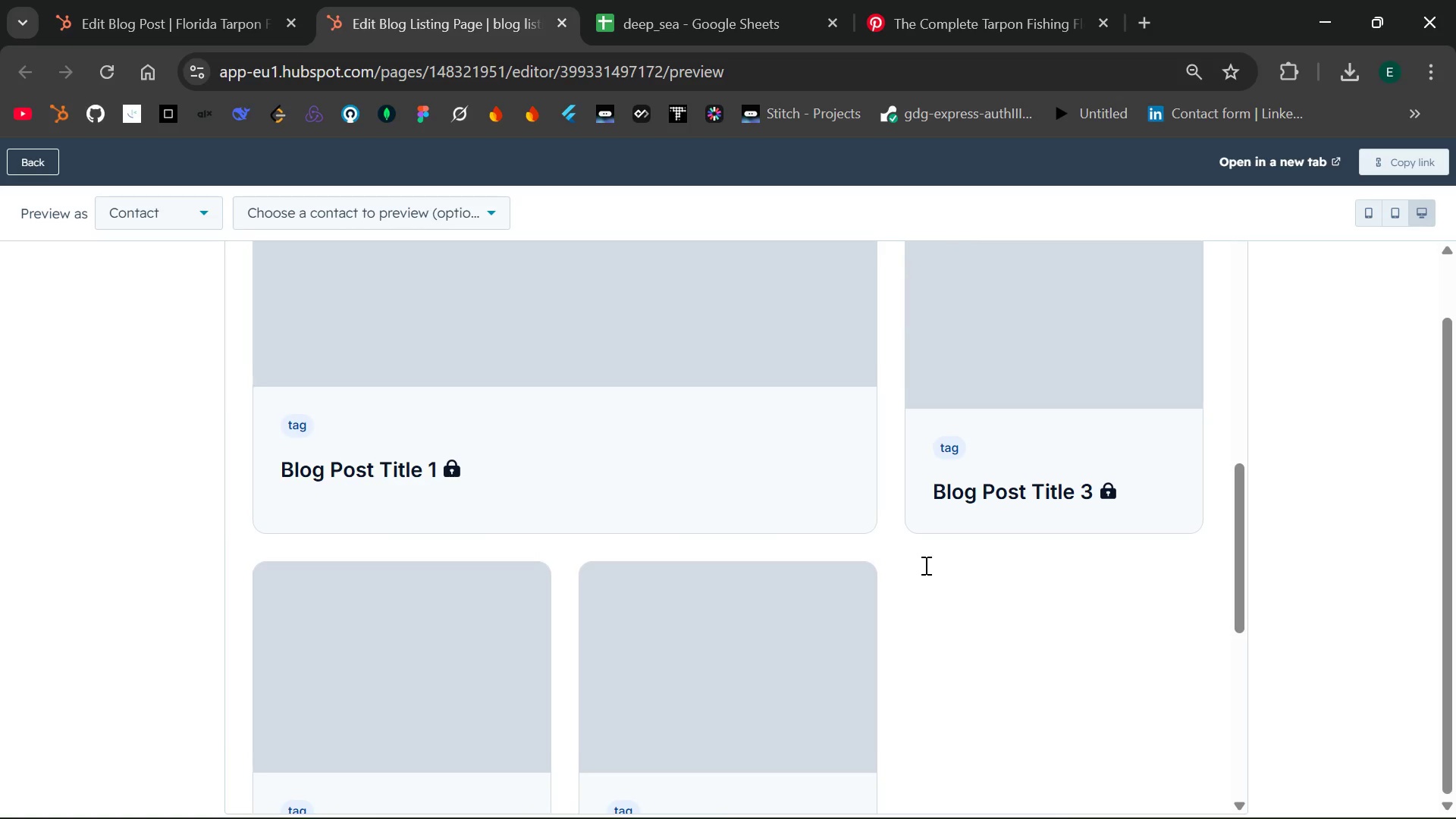 
wait(26.19)
 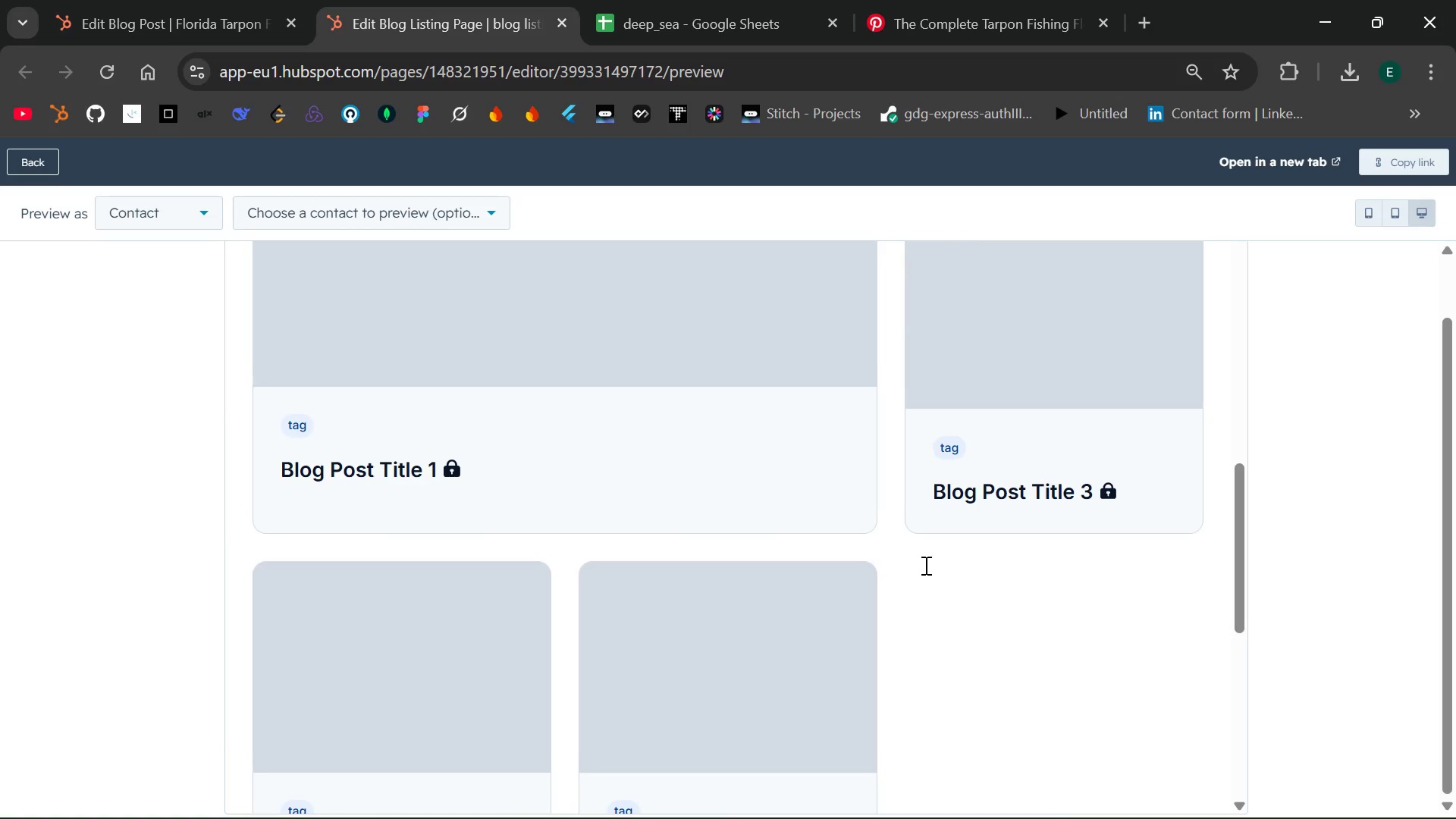 
left_click([612, 437])
 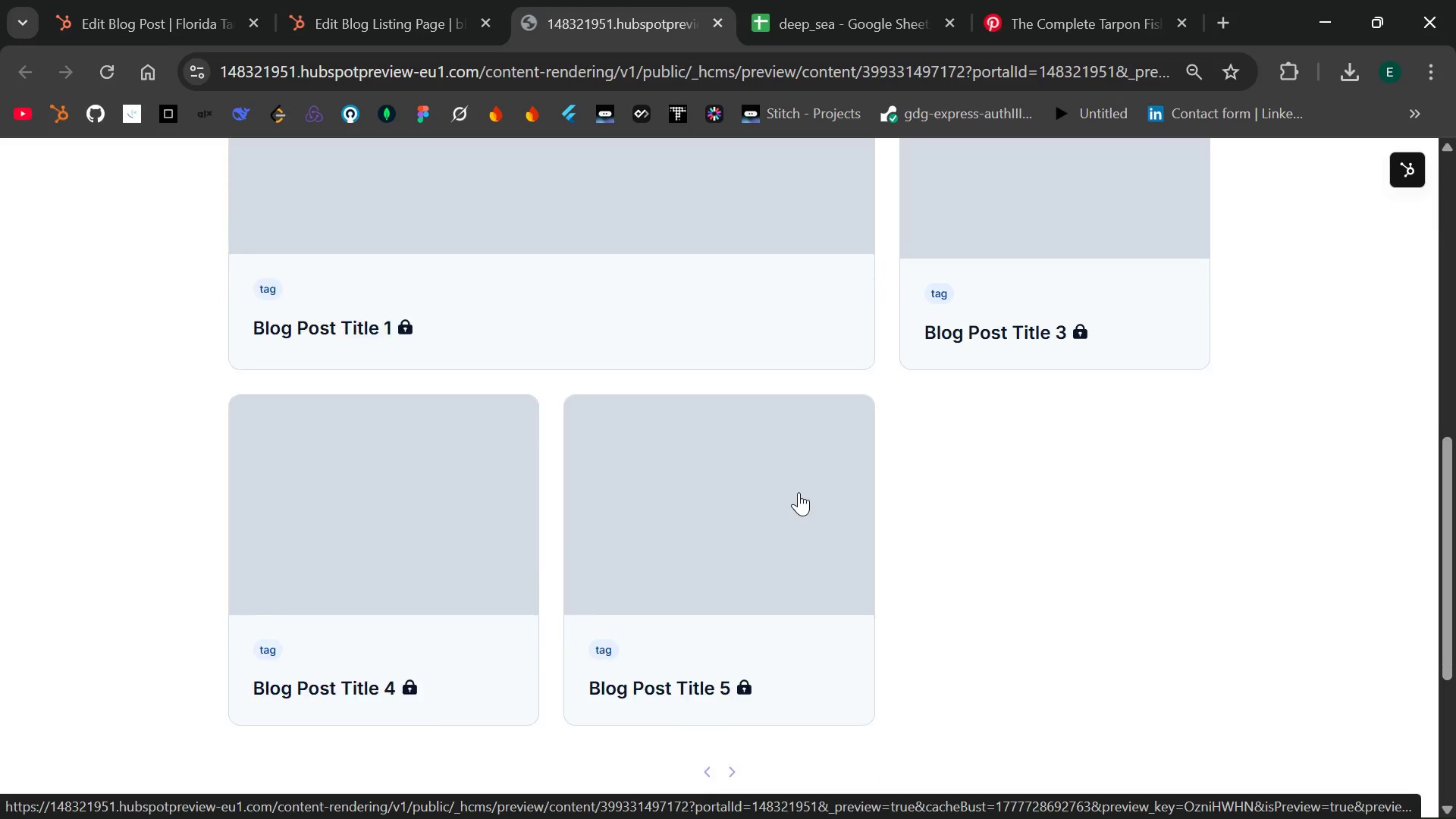 
wait(21.94)
 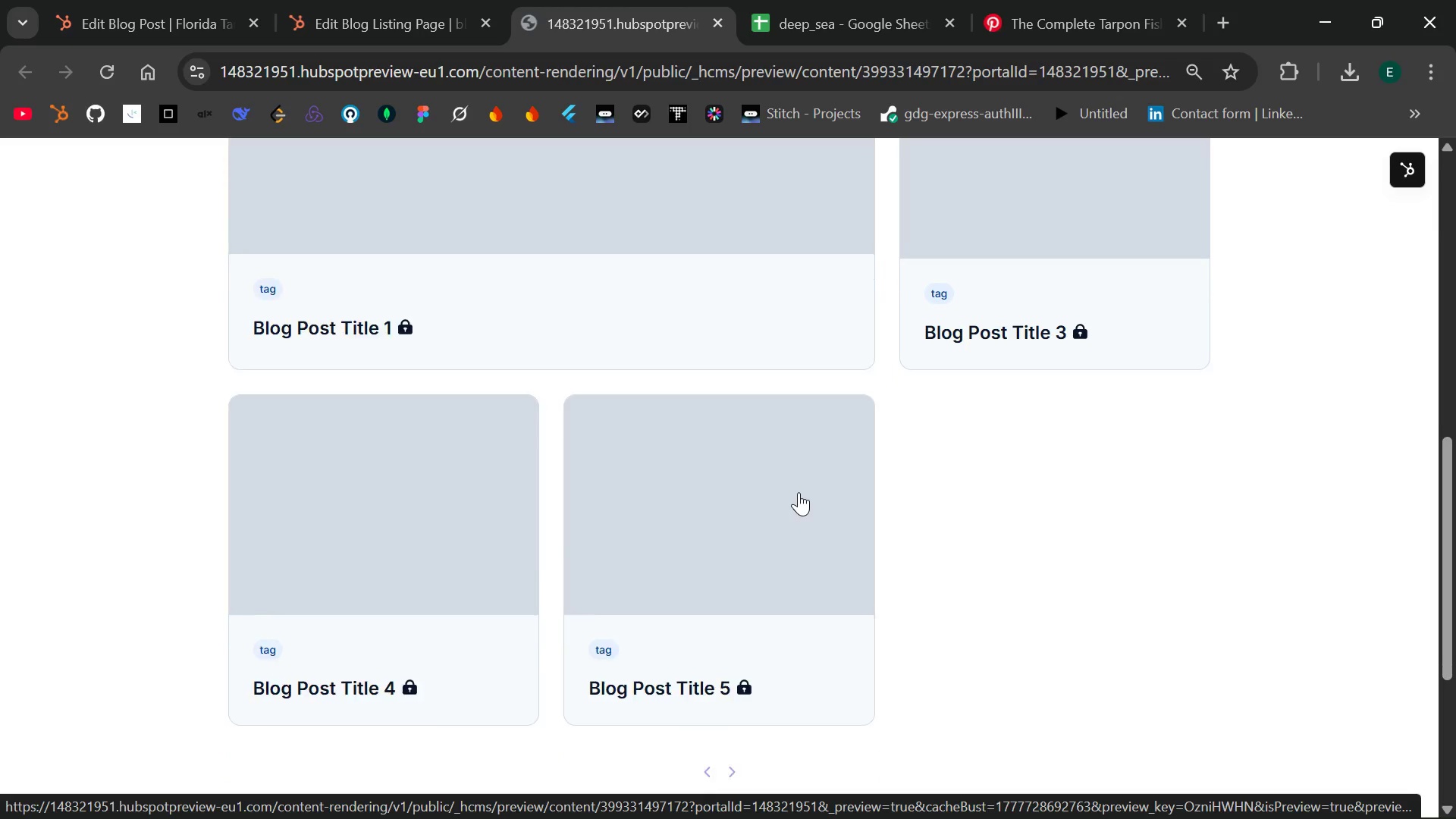 
left_click([1139, 177])
 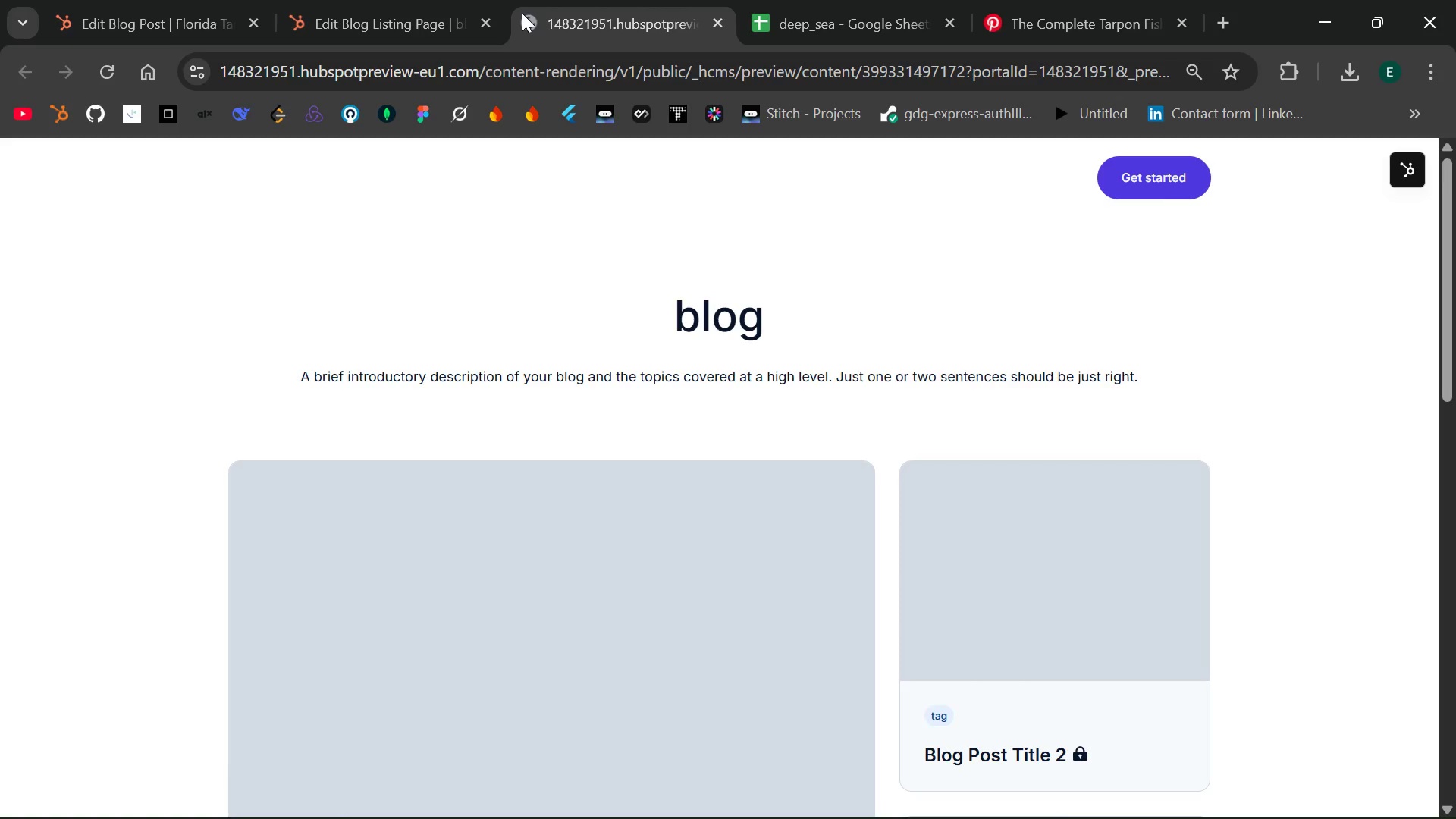 
left_click([720, 18])
 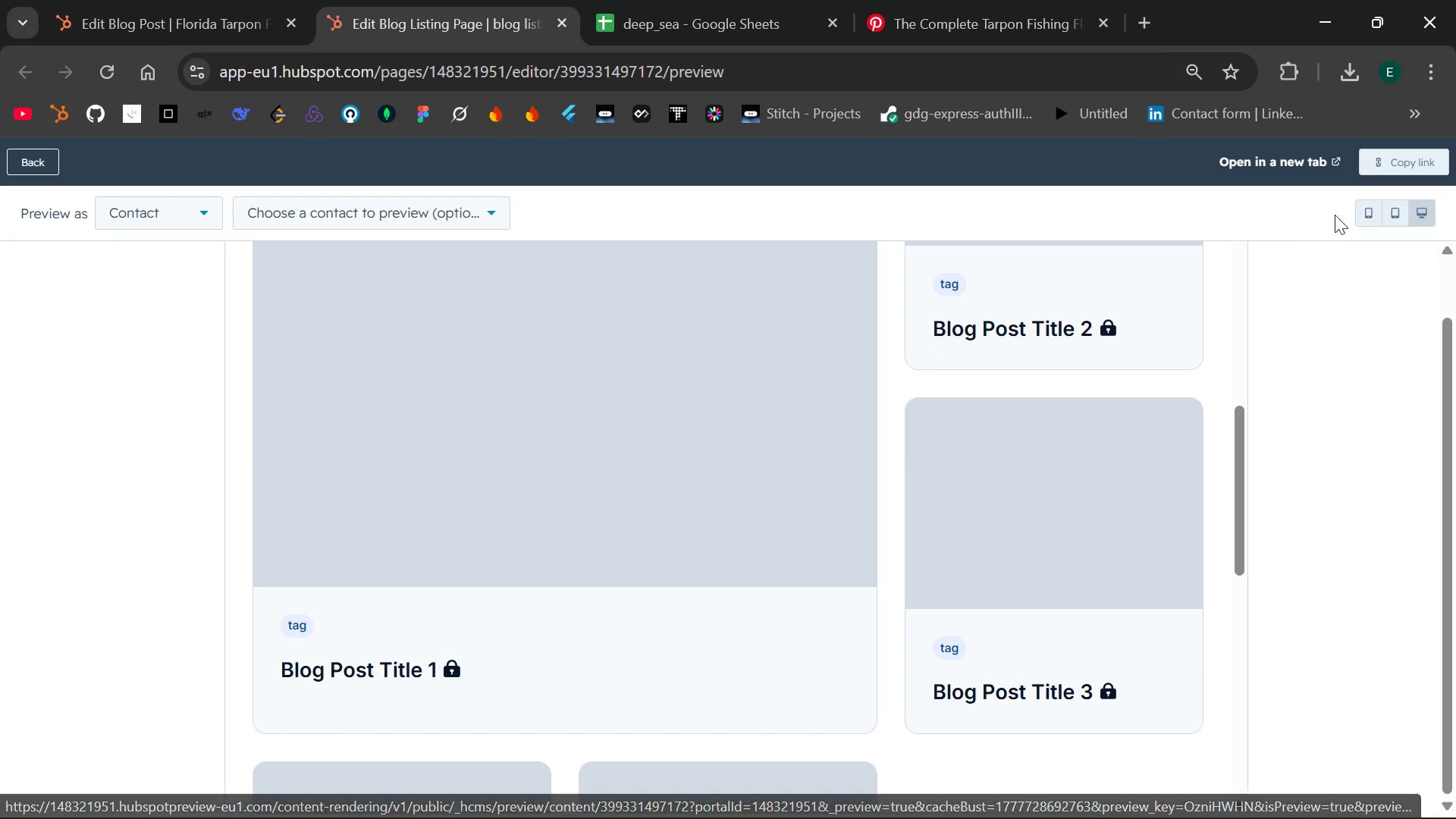 
wait(5.69)
 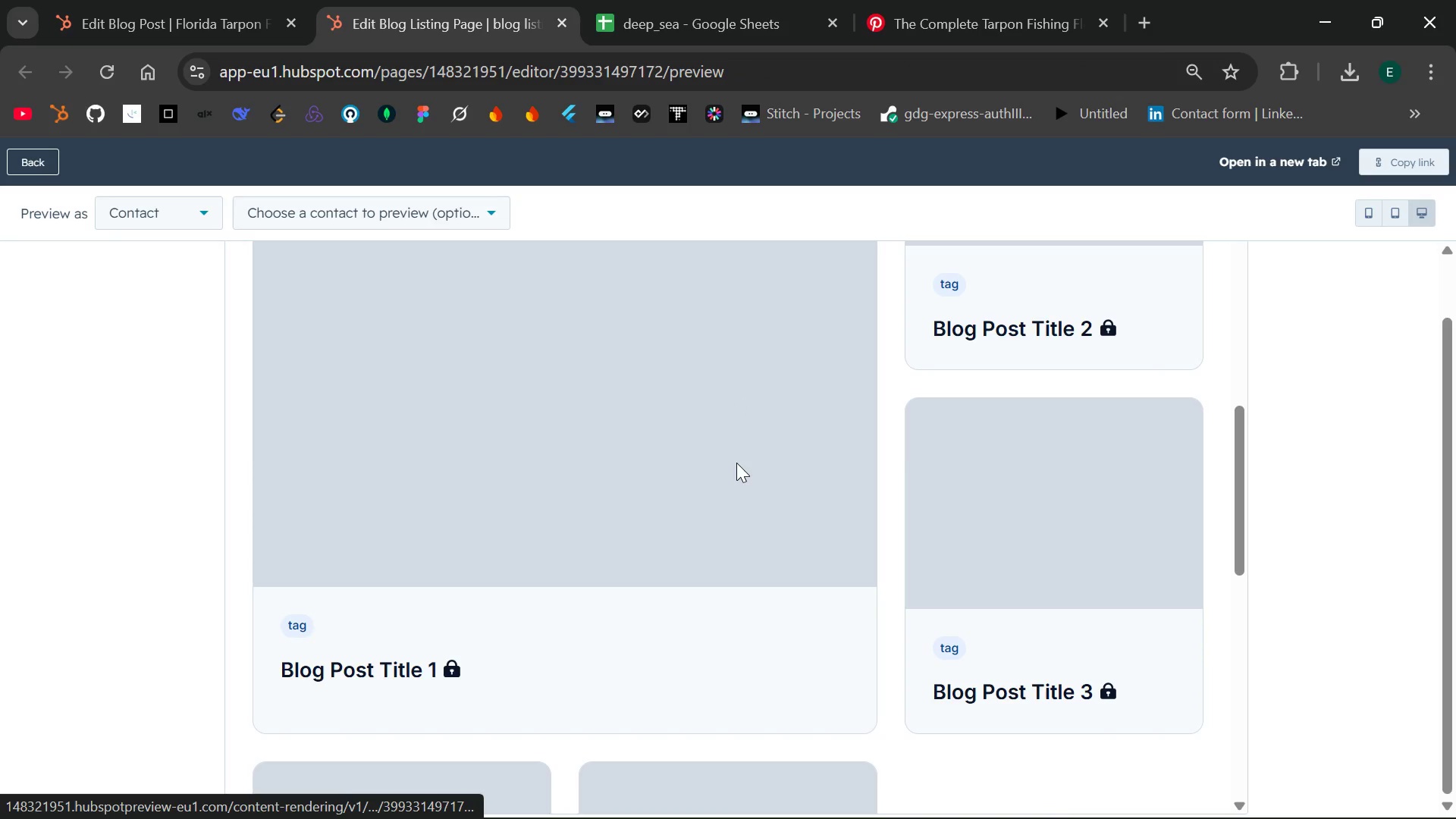 
left_click([1371, 212])
 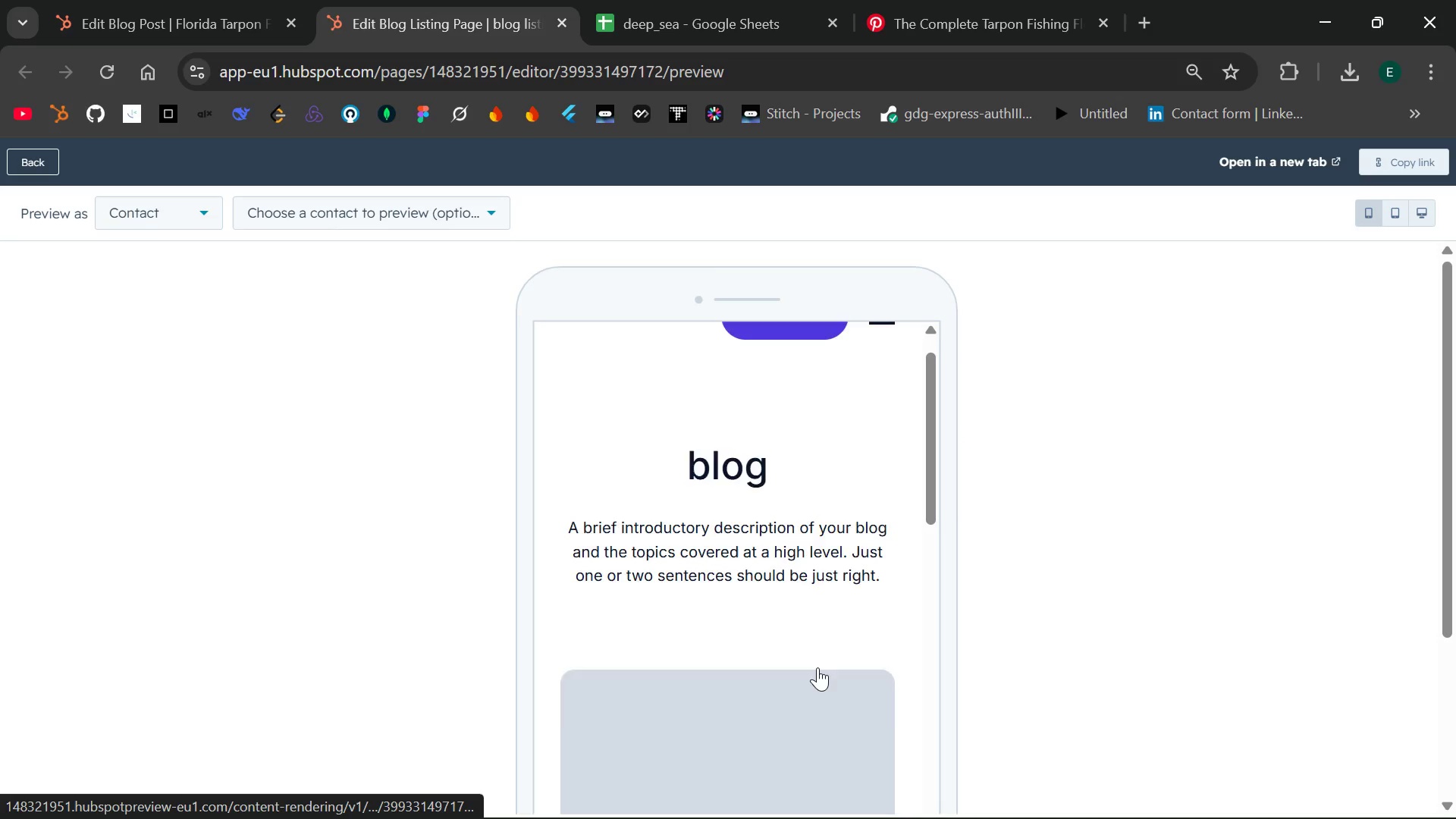 
left_click([877, 354])
 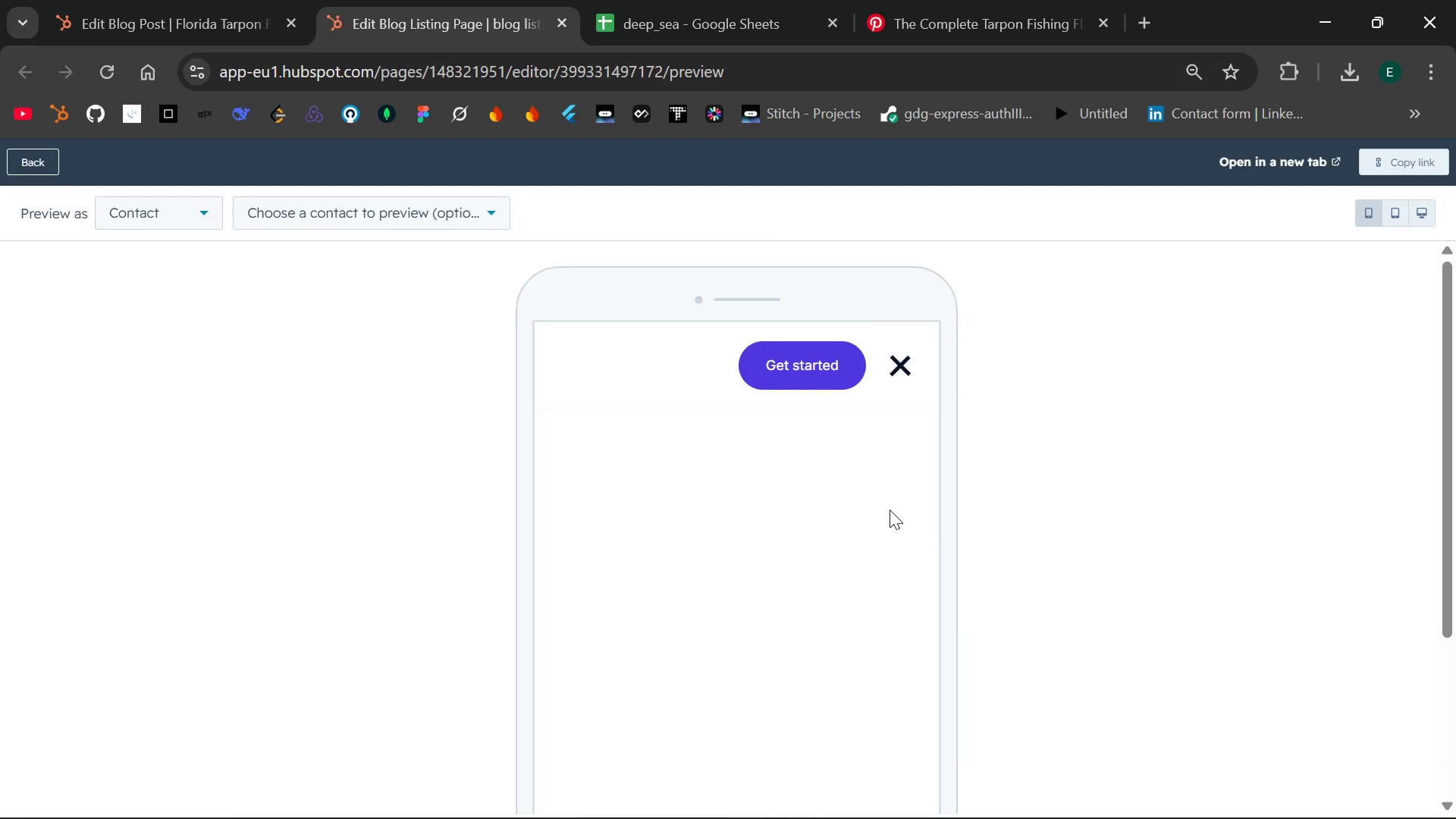 
left_click([896, 359])
 